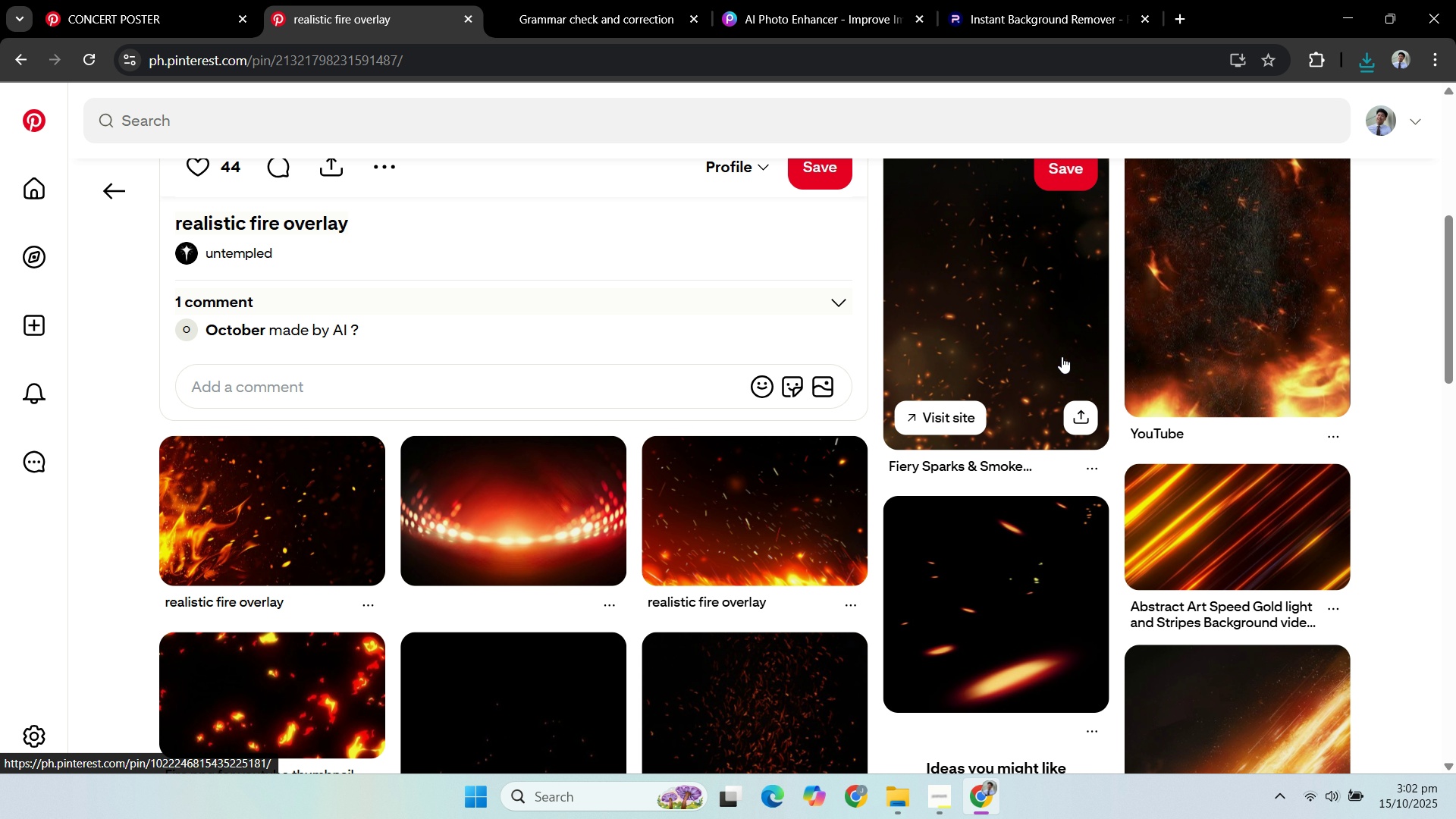 
scroll: coordinate [1068, 373], scroll_direction: up, amount: 2.0
 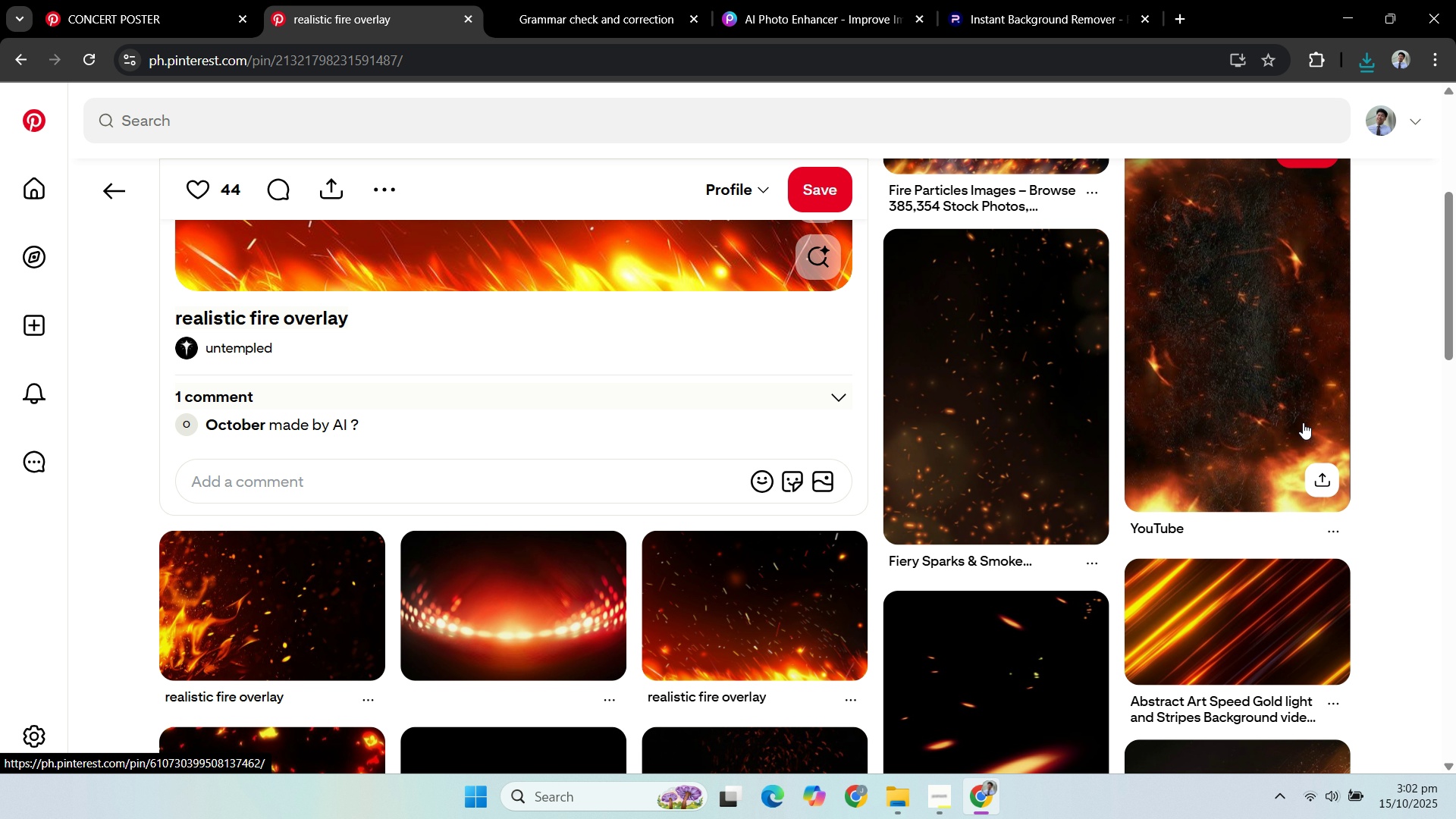 
scroll: coordinate [1397, 392], scroll_direction: down, amount: 9.0
 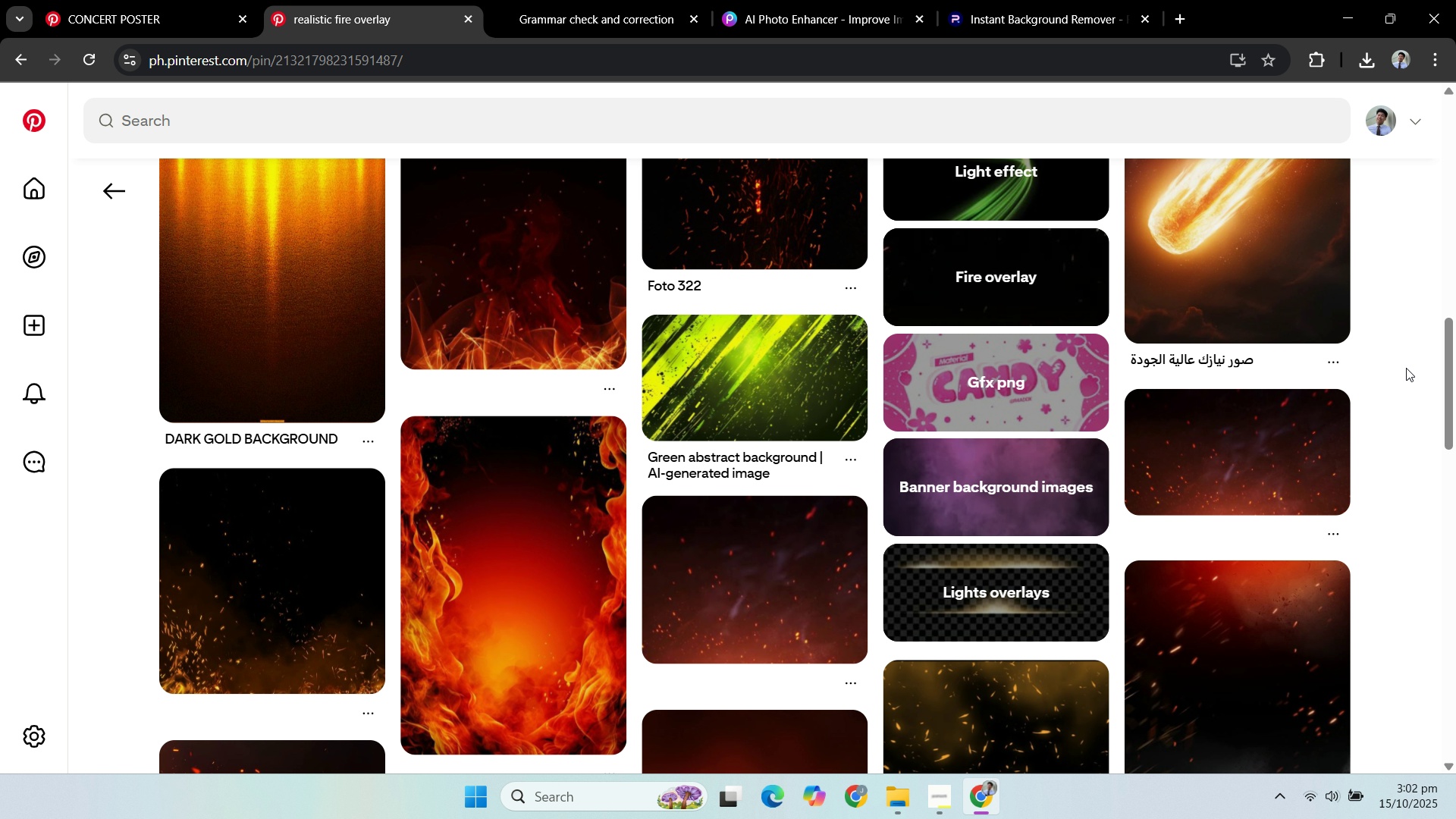 
scroll: coordinate [1298, 398], scroll_direction: up, amount: 15.0
 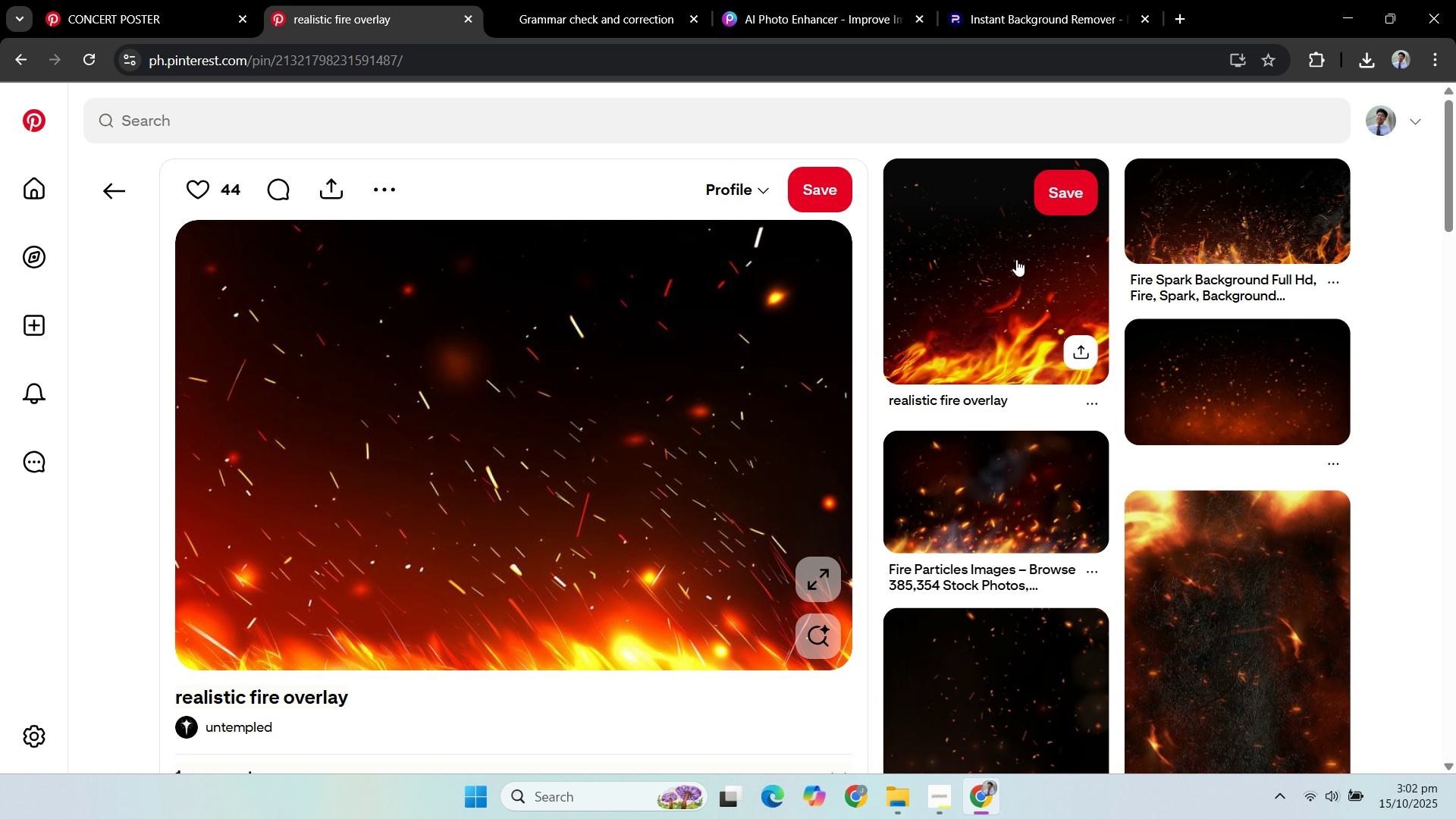 
left_click([1016, 259])
 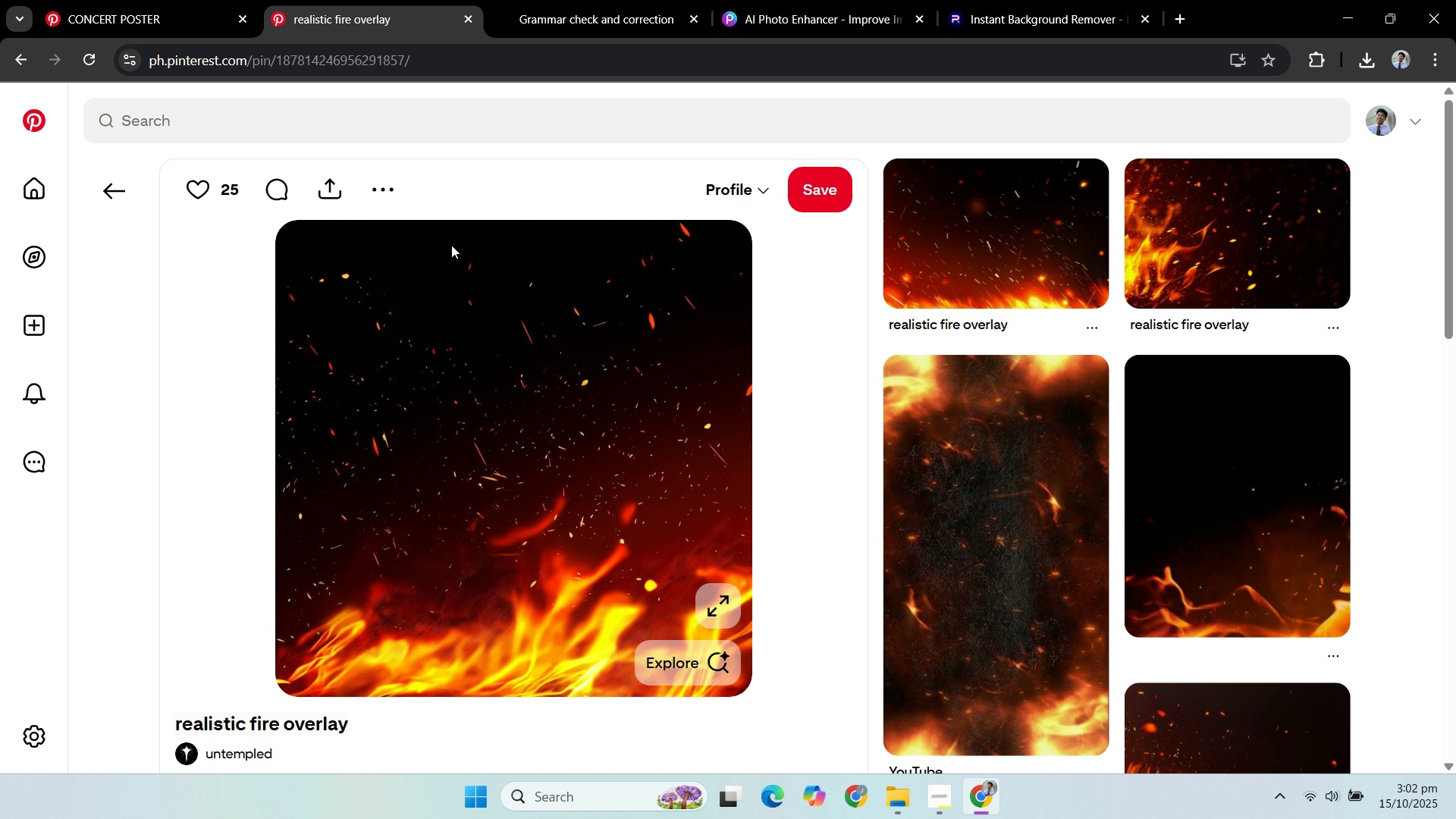 
left_click([389, 193])
 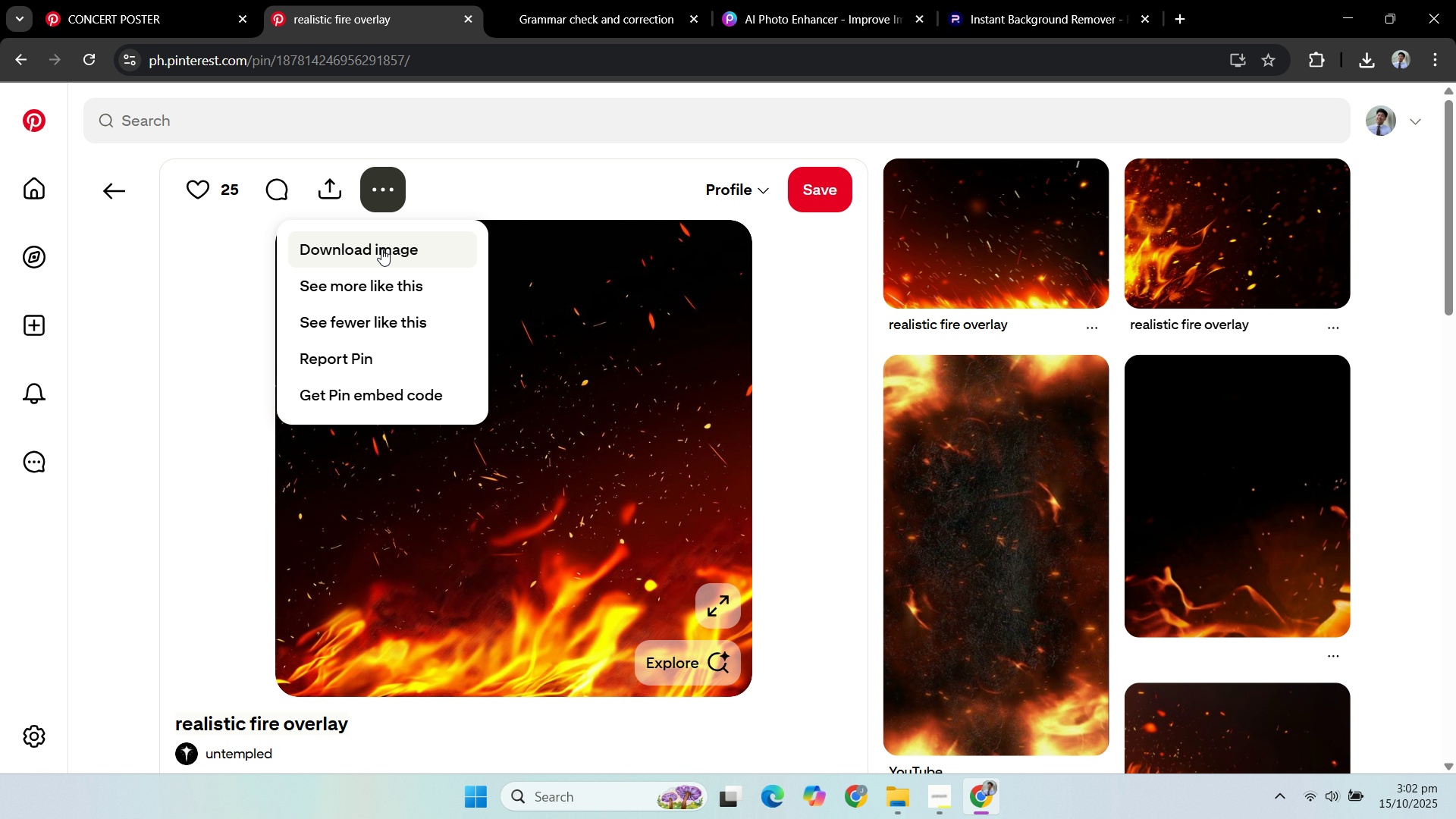 
left_click([381, 249])
 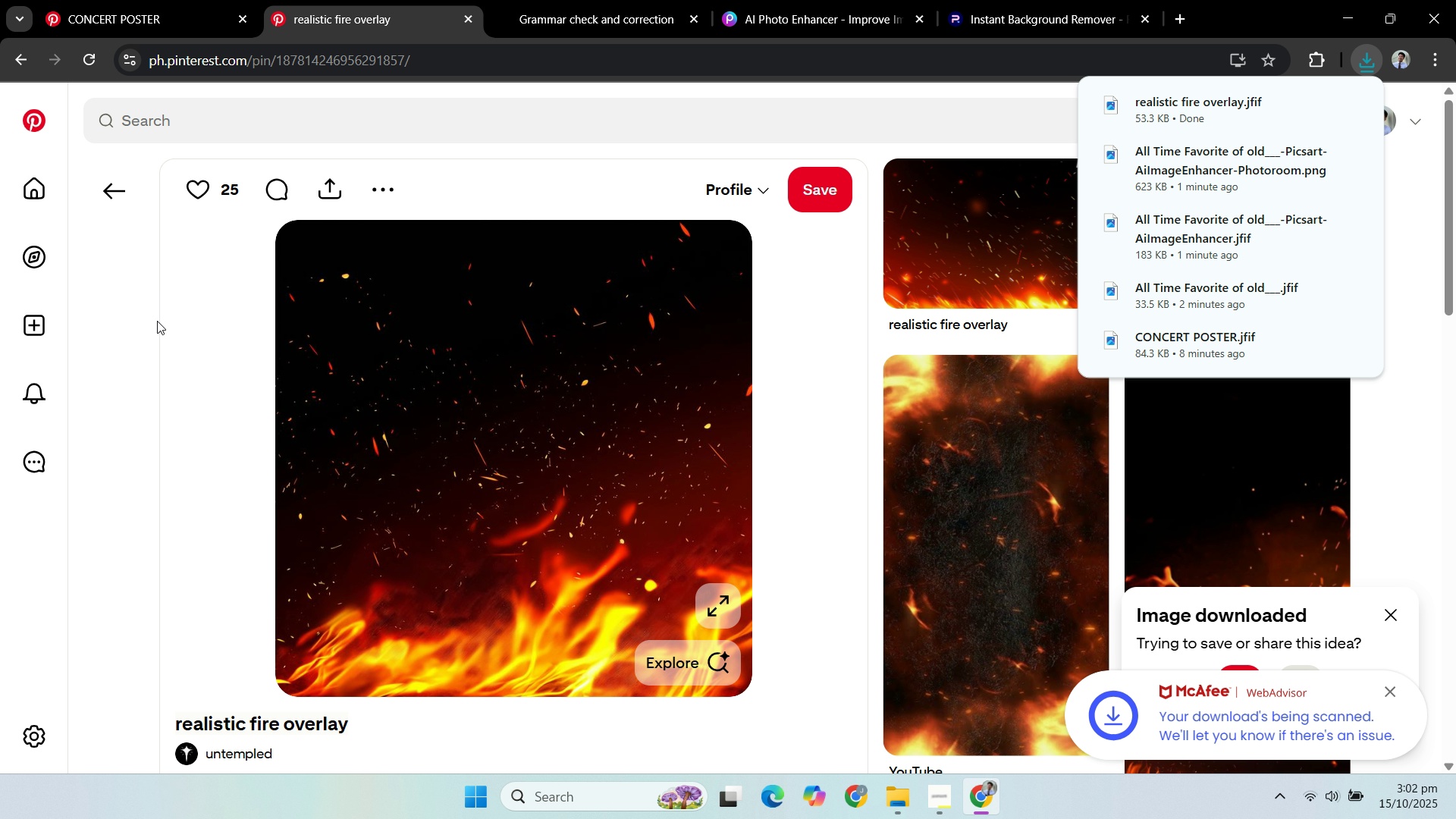 
left_click([189, 336])
 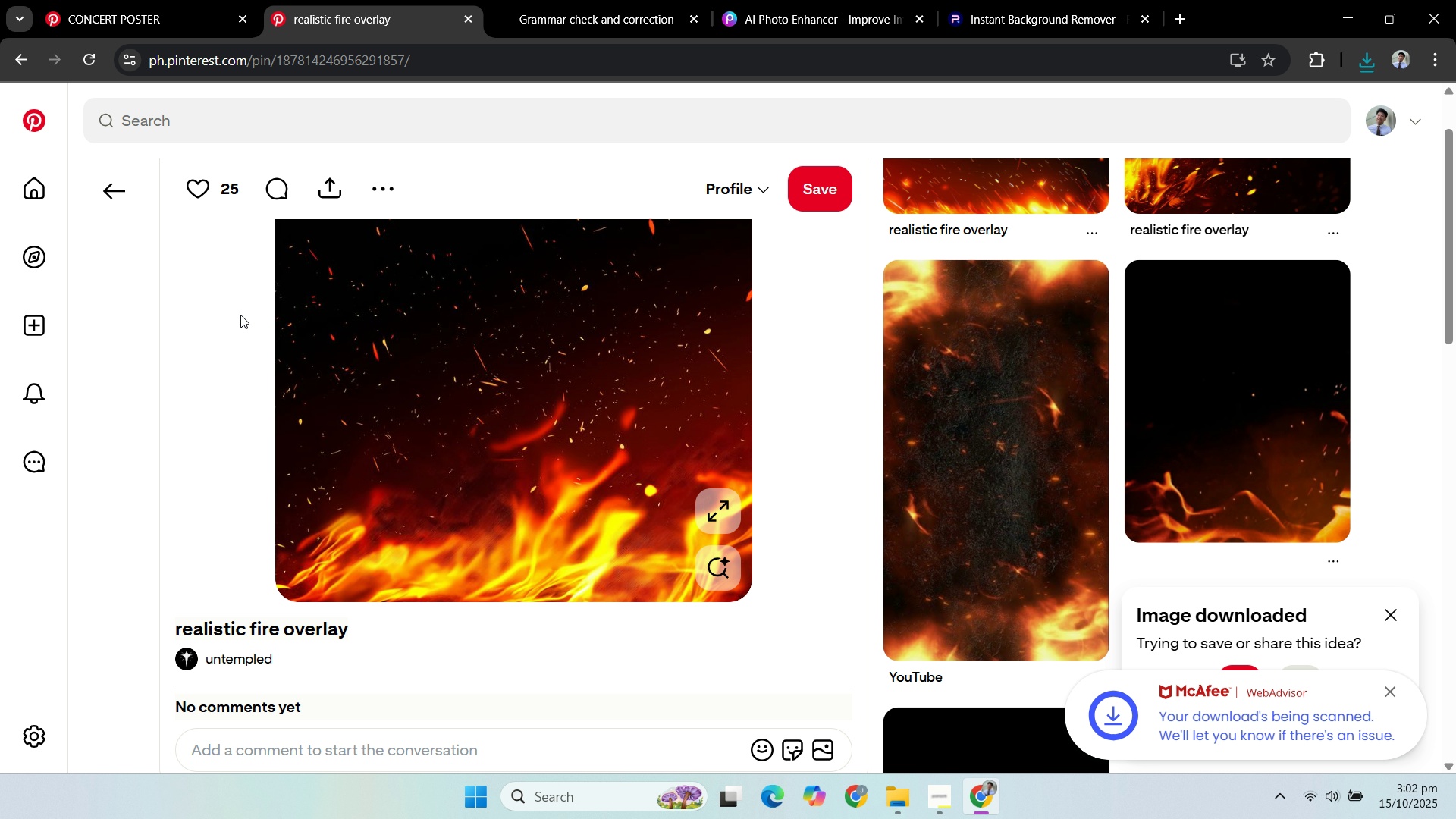 
scroll: coordinate [237, 314], scroll_direction: down, amount: 6.0
 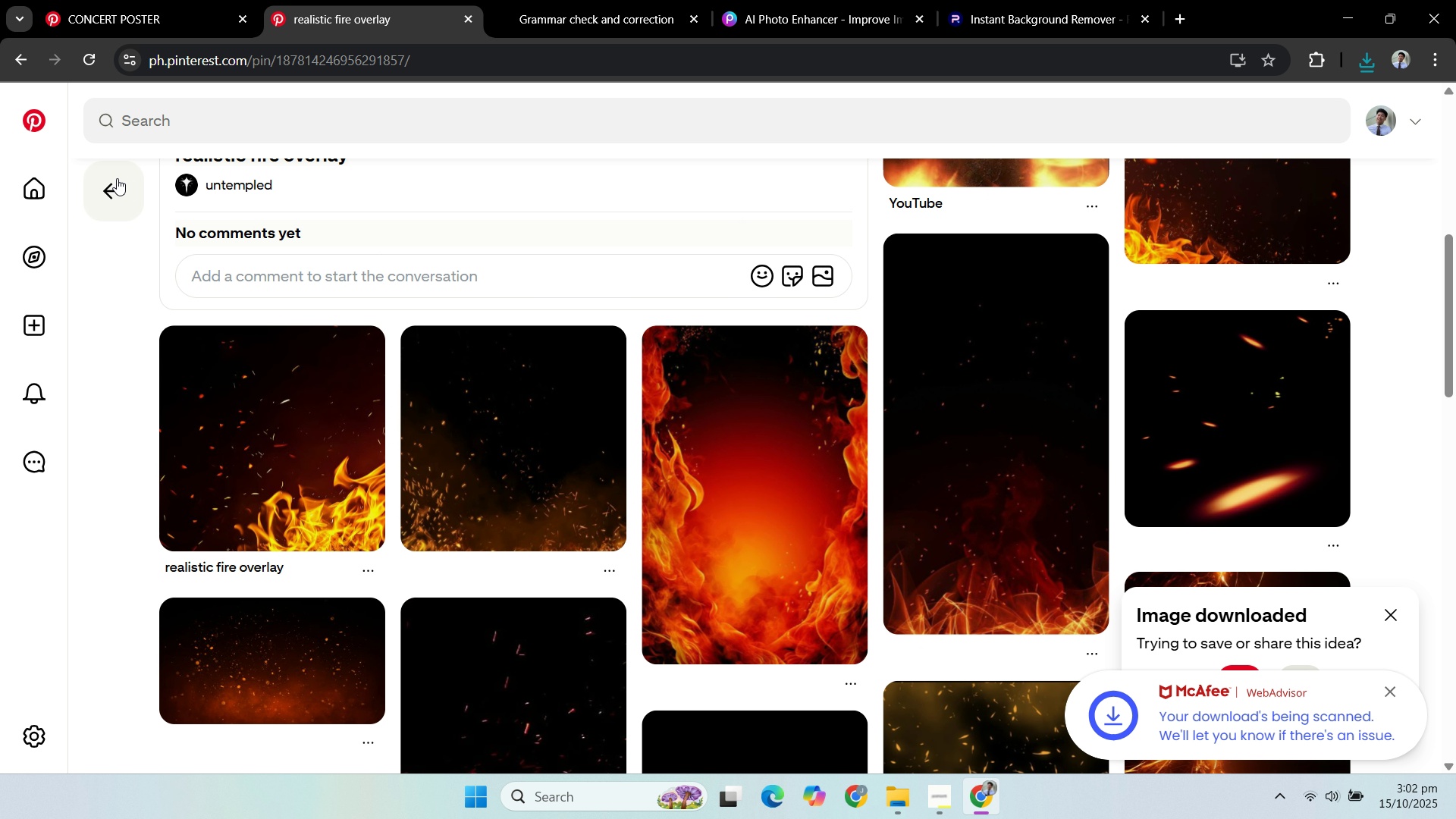 
left_click([117, 178])
 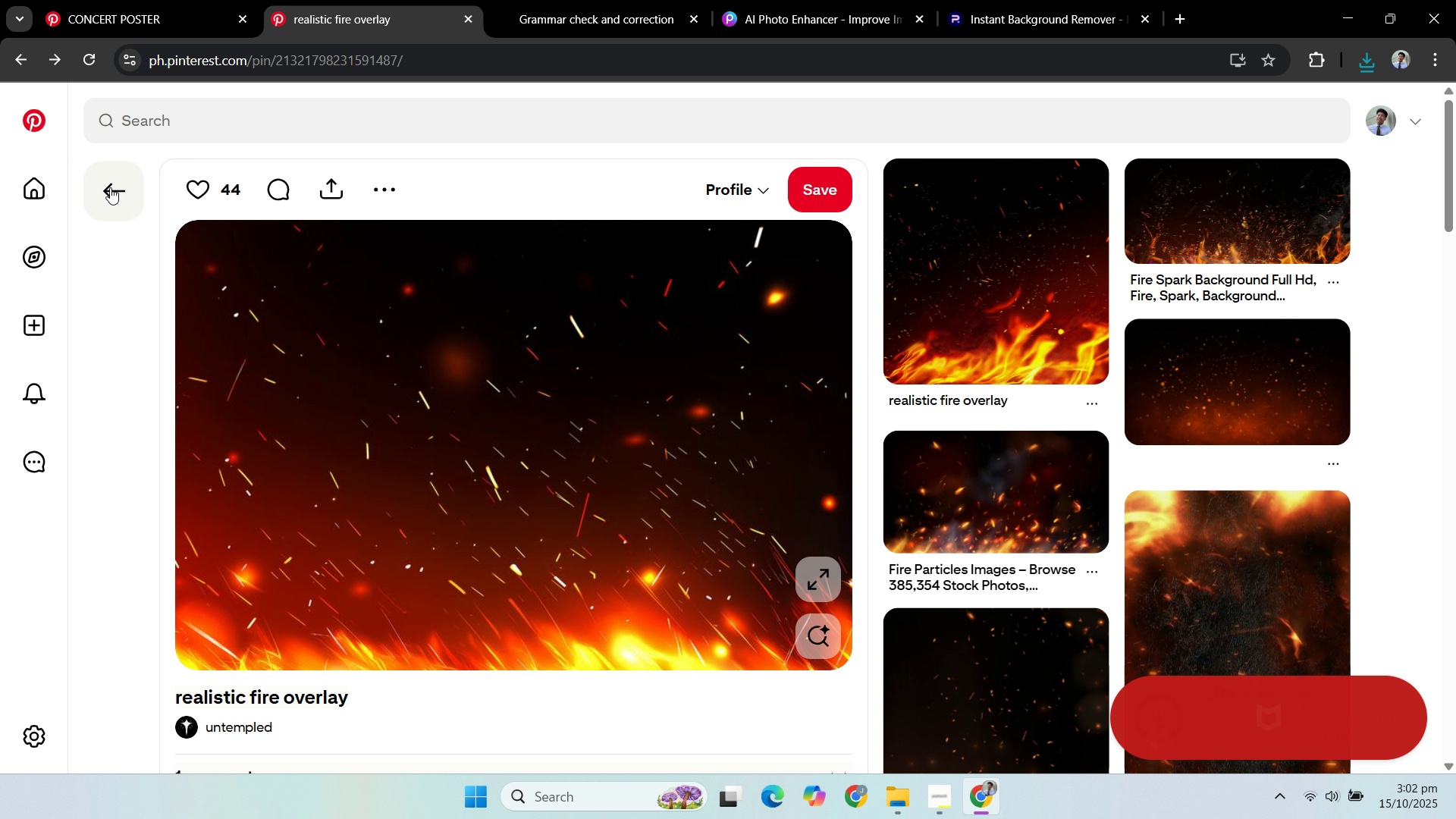 
left_click([110, 187])
 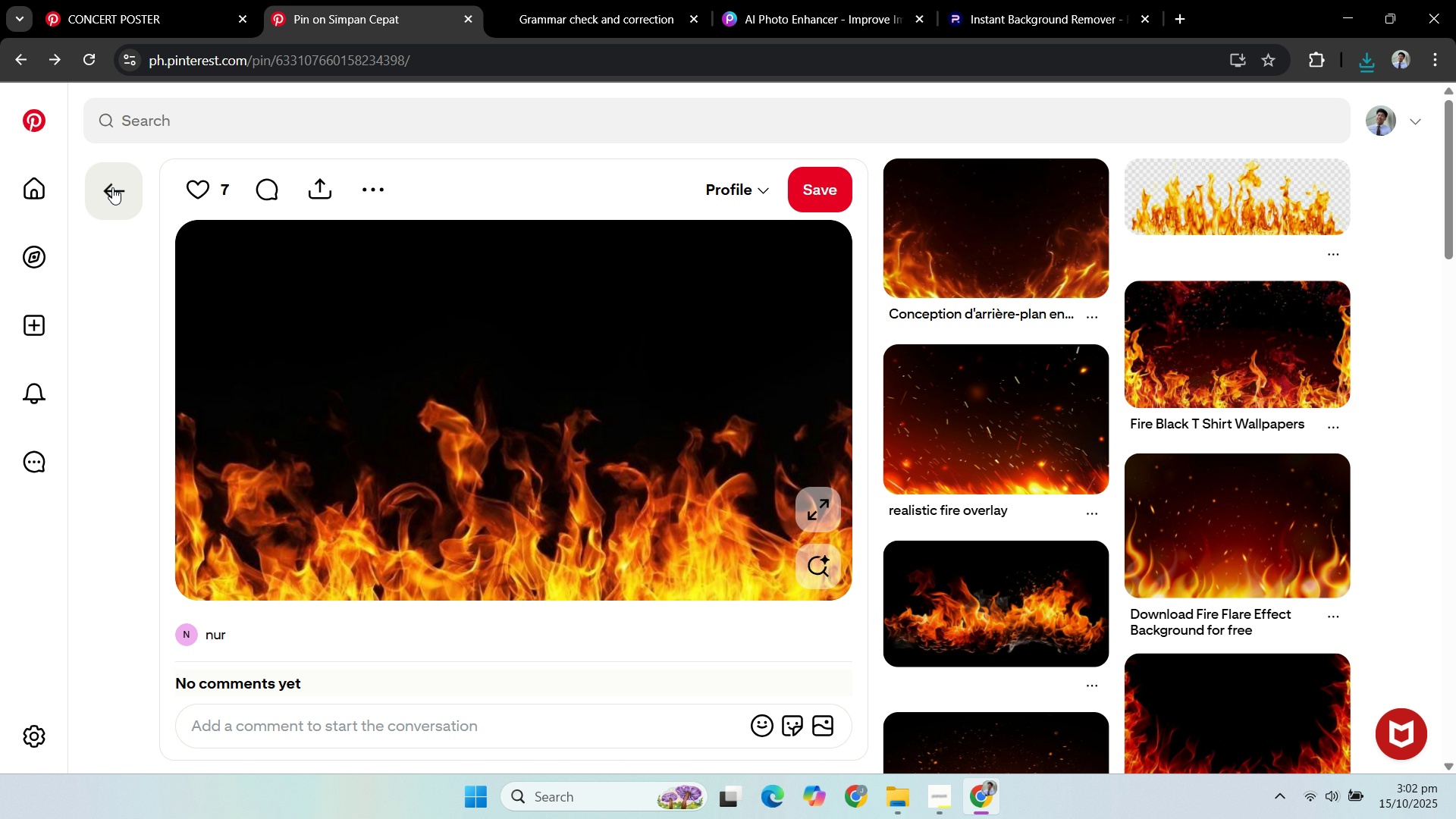 
left_click([112, 187])
 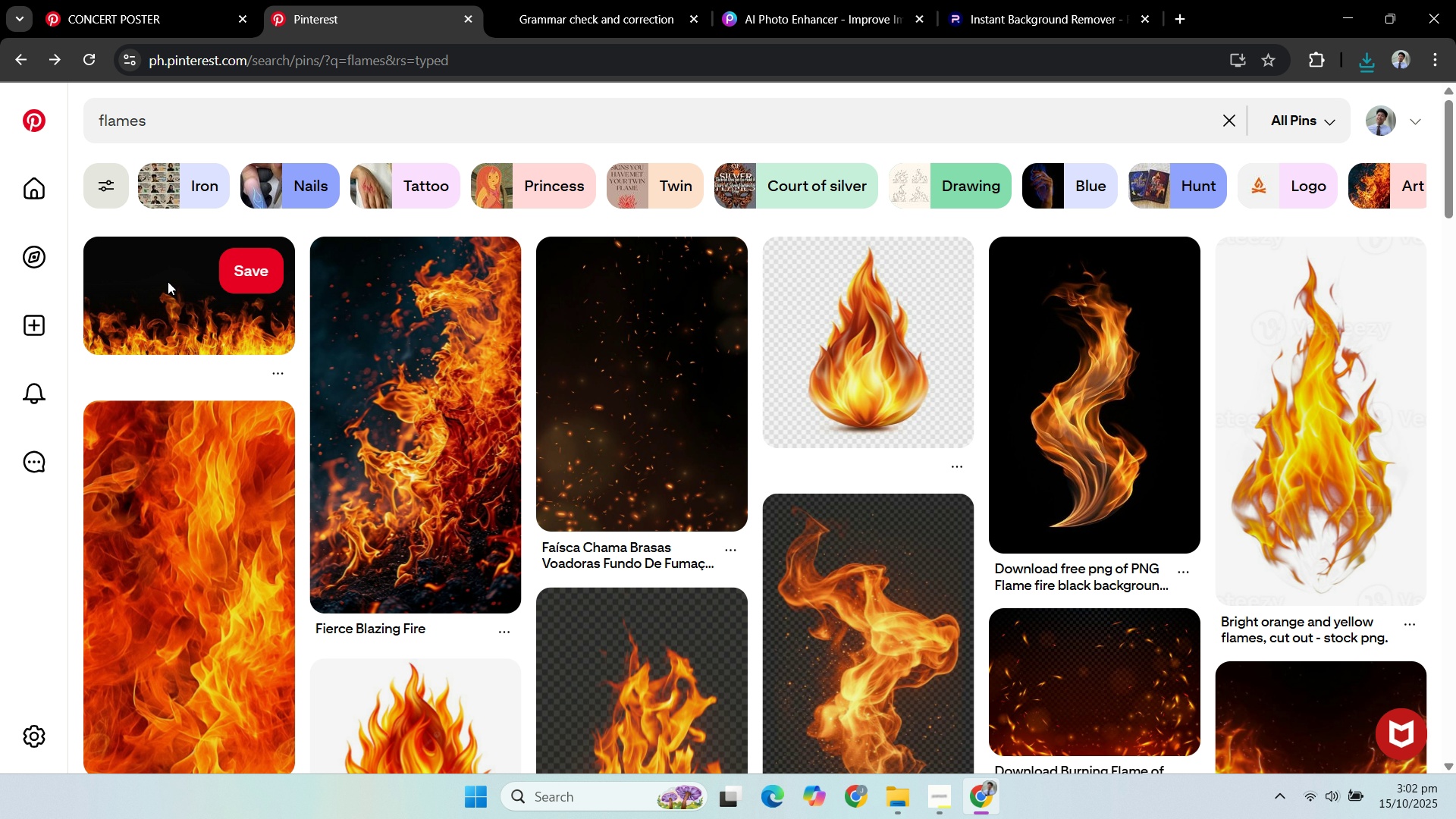 
left_click([168, 282])
 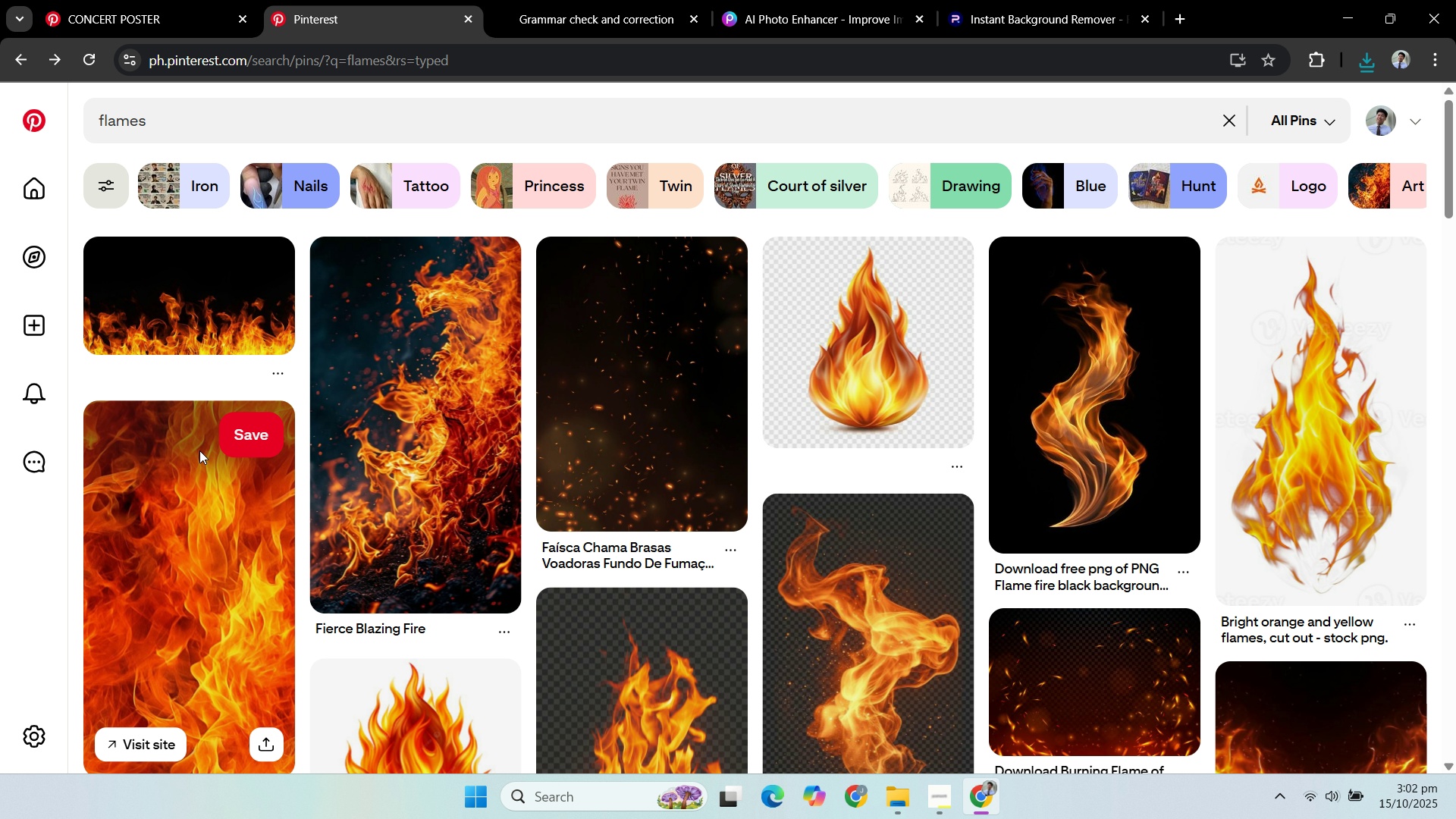 
left_click([176, 328])
 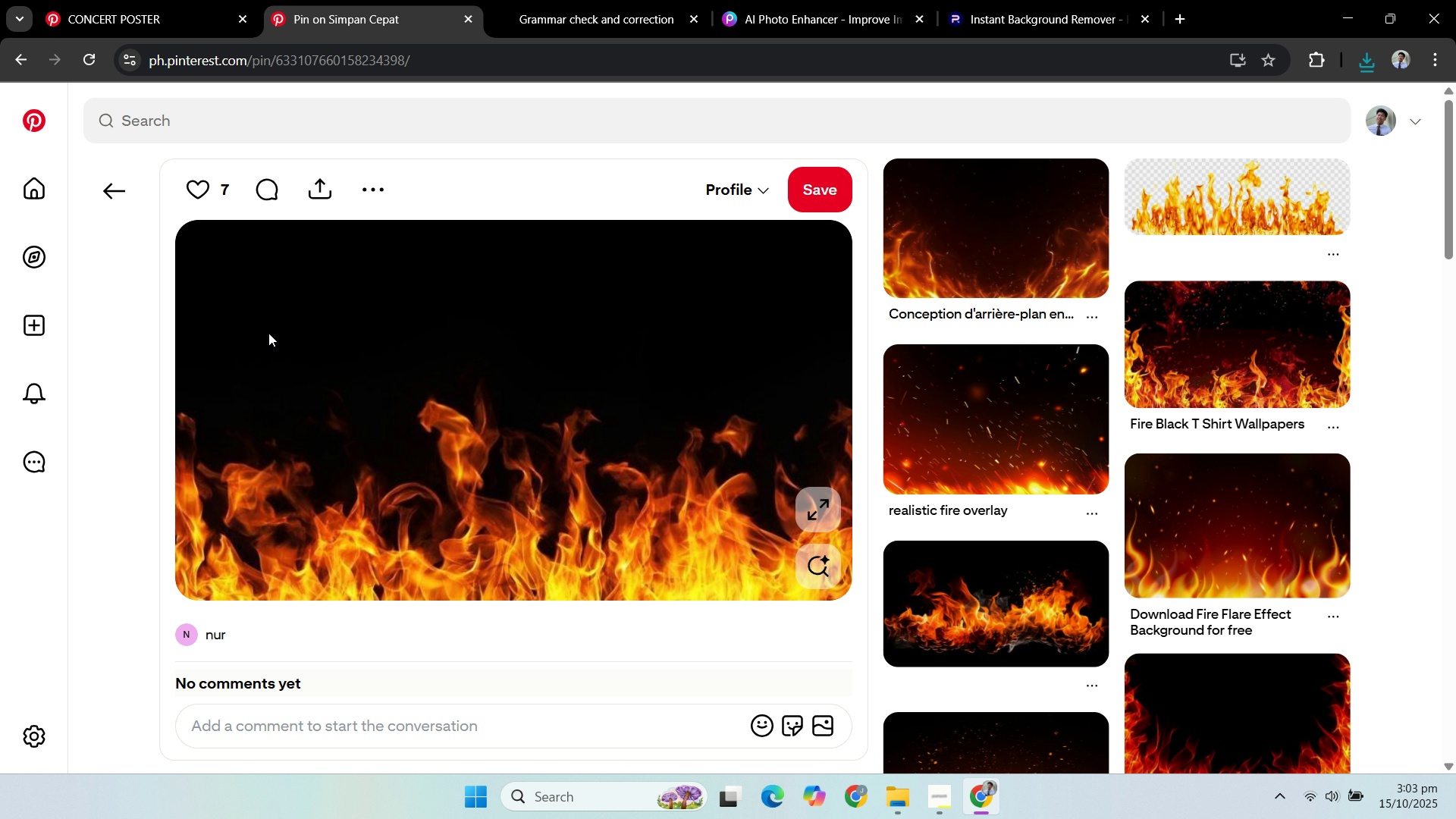 
wait(12.8)
 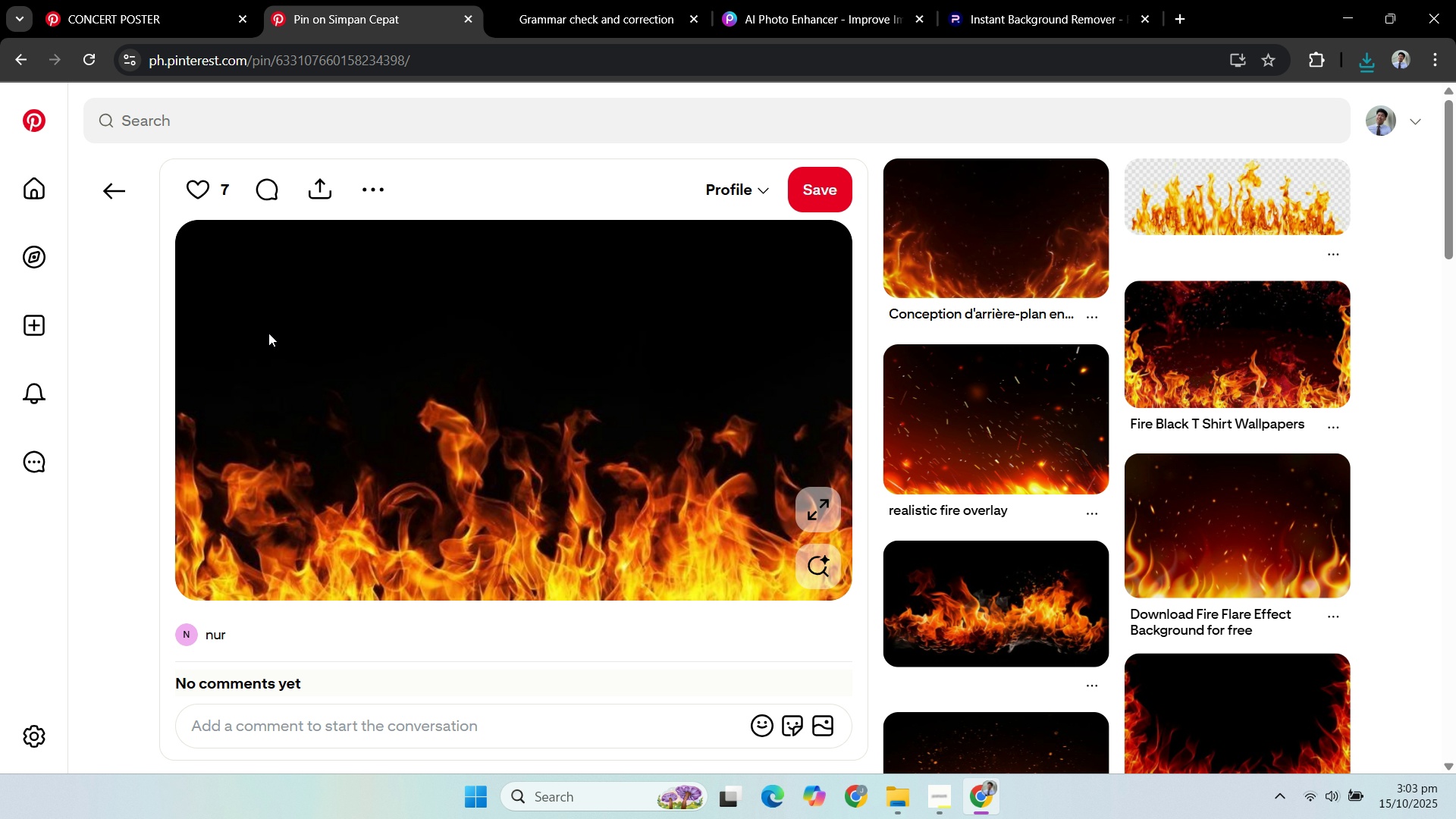 
scroll: coordinate [276, 315], scroll_direction: down, amount: 4.0
 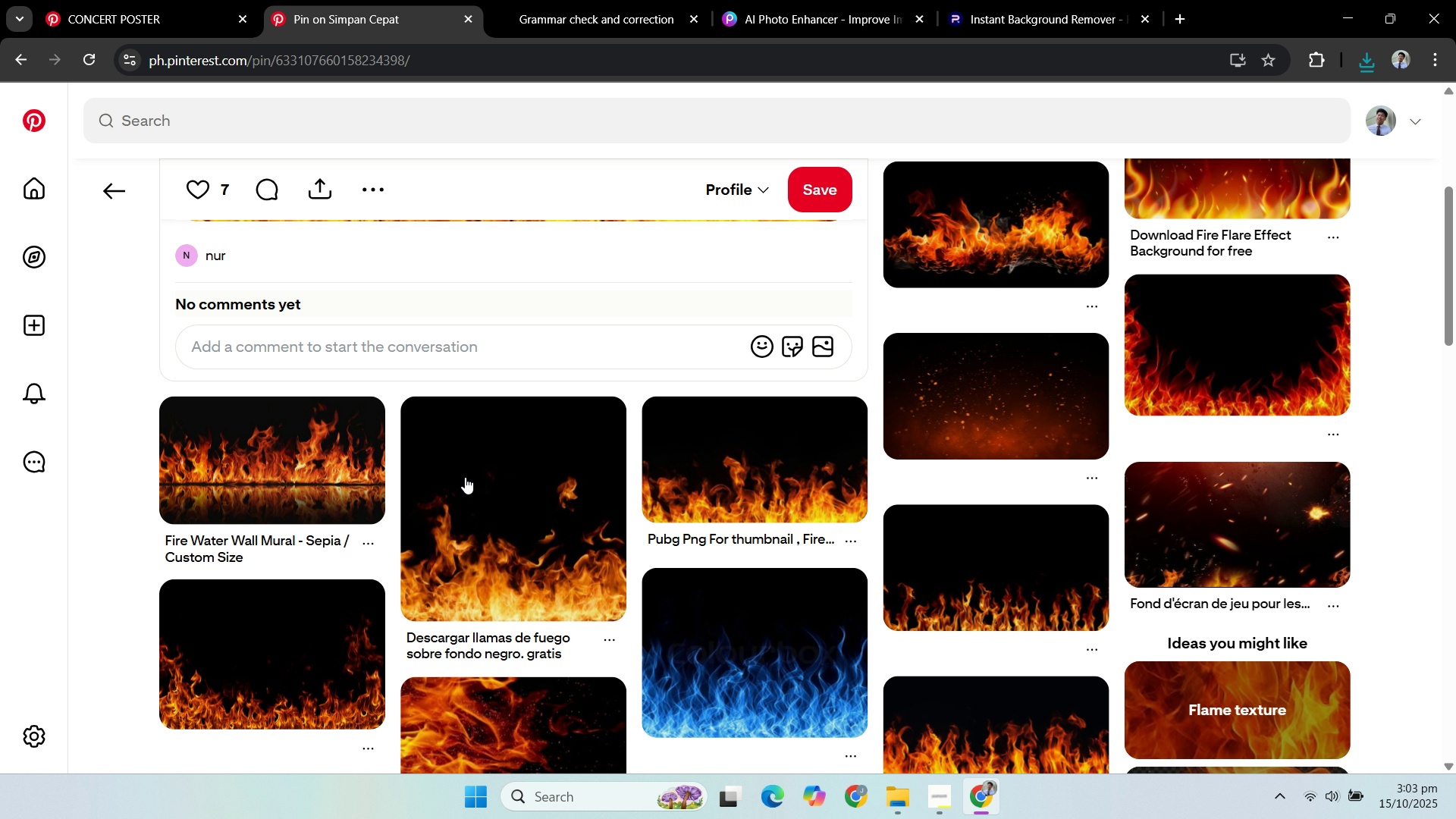 
left_click([510, 516])
 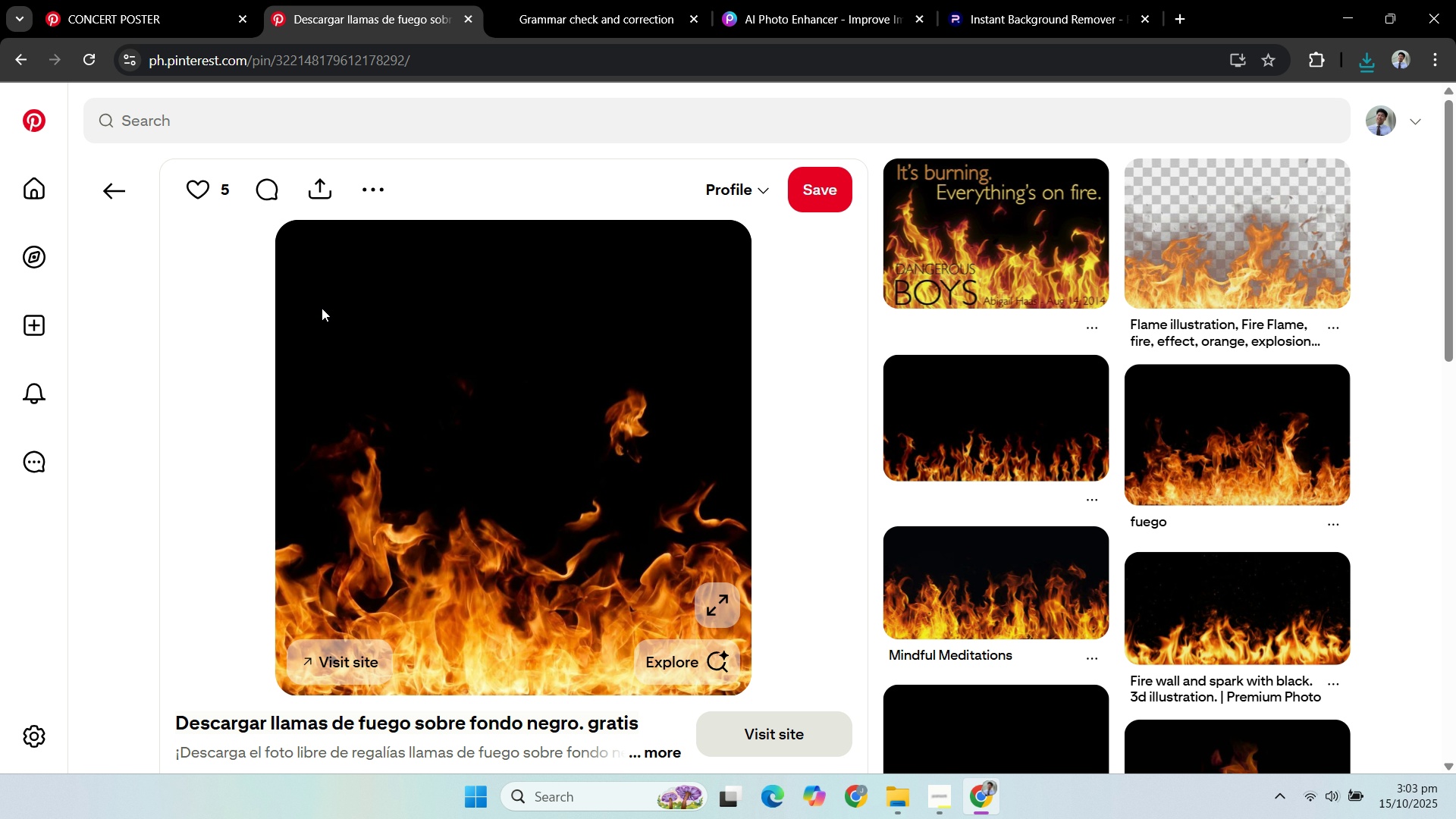 
scroll: coordinate [312, 278], scroll_direction: down, amount: 7.0
 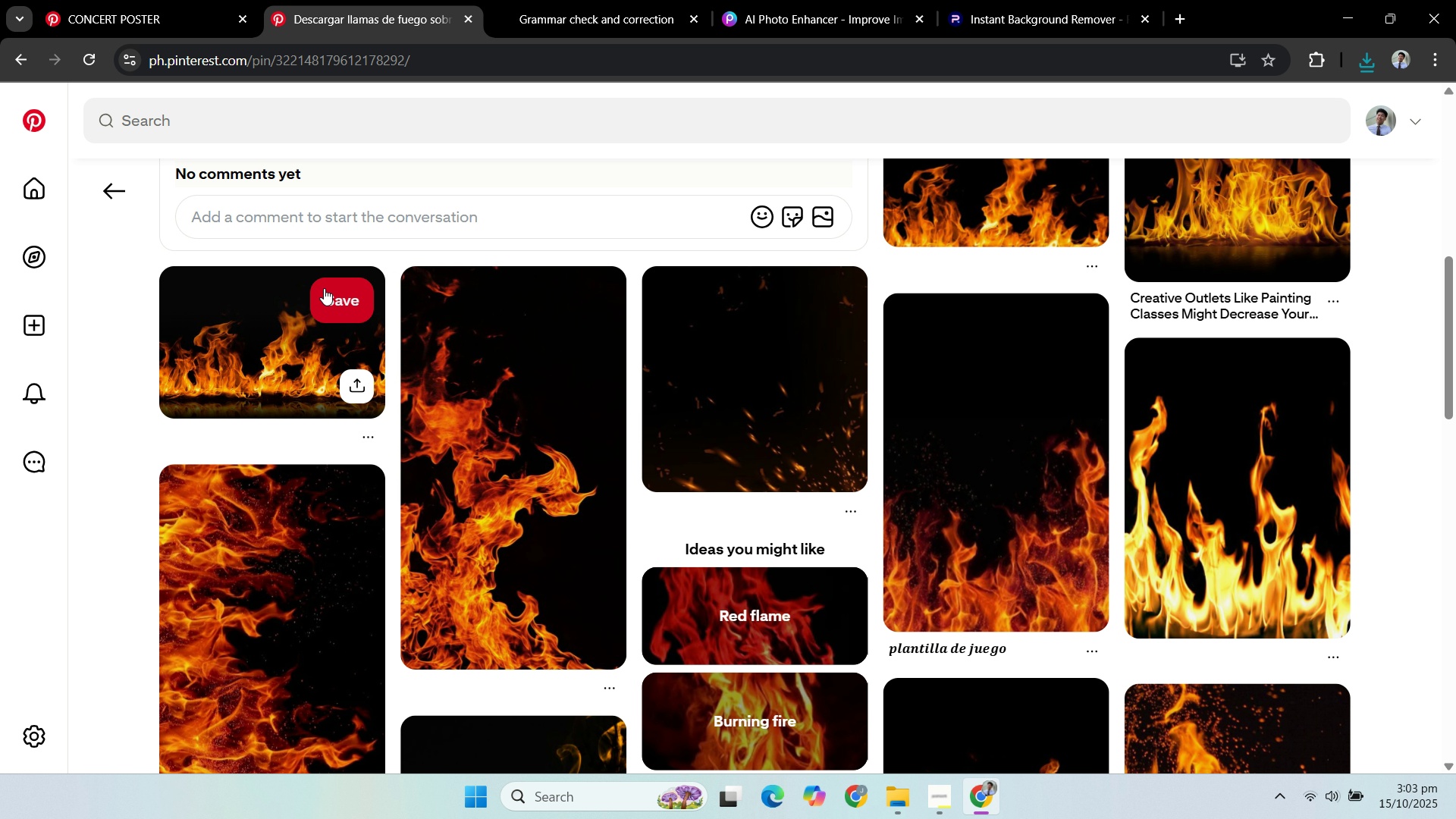 
scroll: coordinate [297, 334], scroll_direction: up, amount: 8.0
 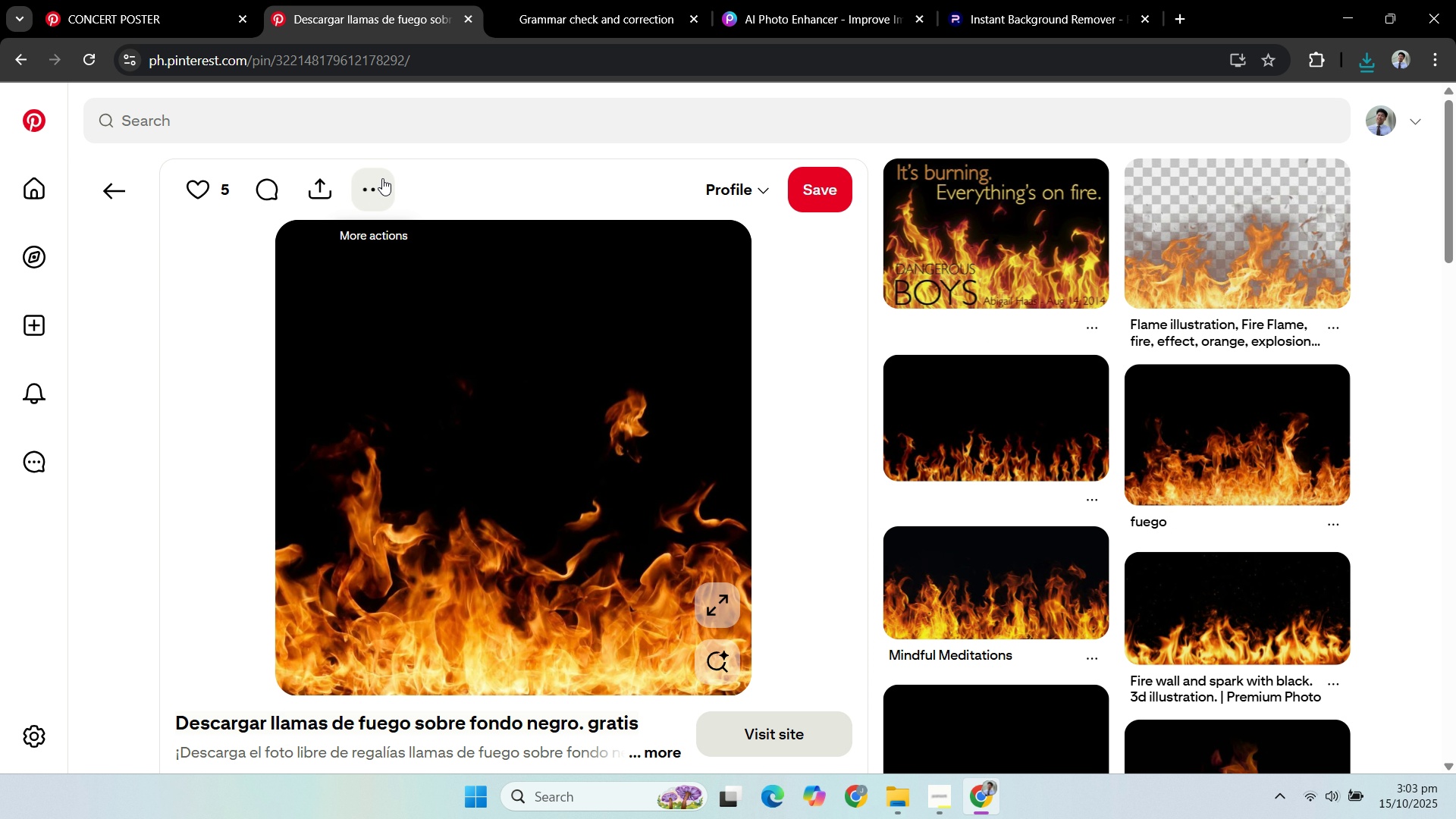 
left_click([382, 178])
 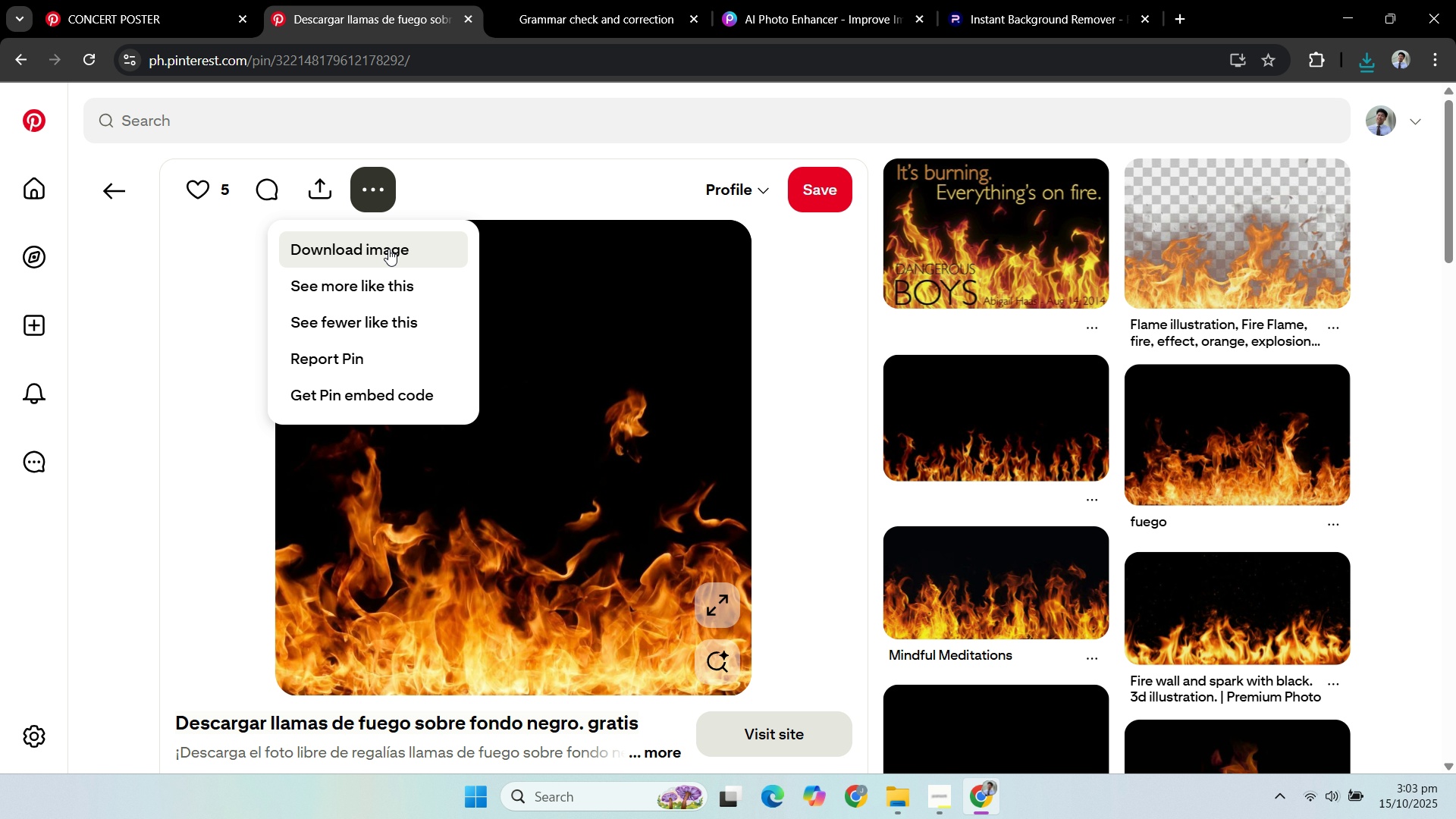 
left_click([388, 249])
 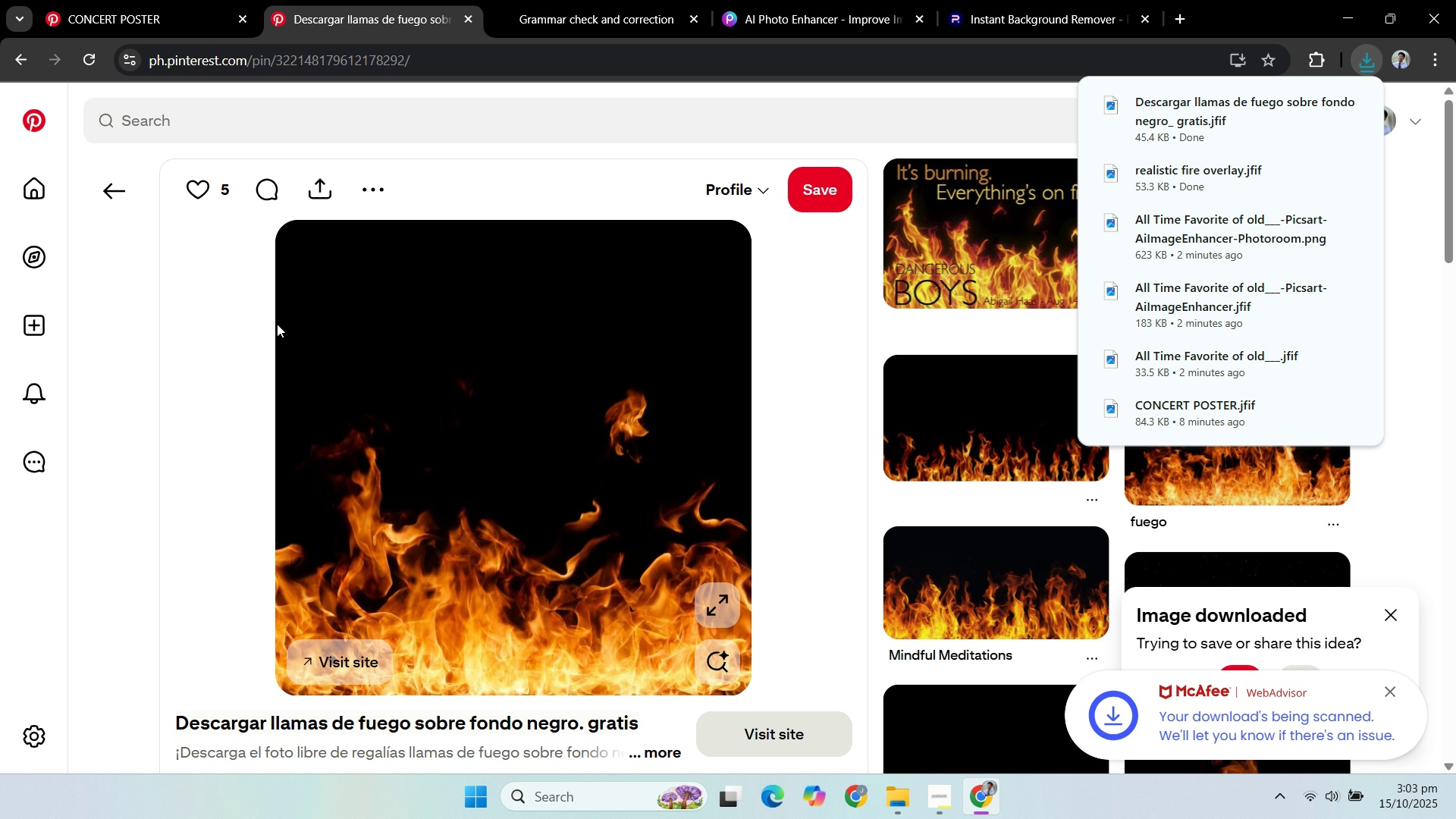 
left_click([262, 325])
 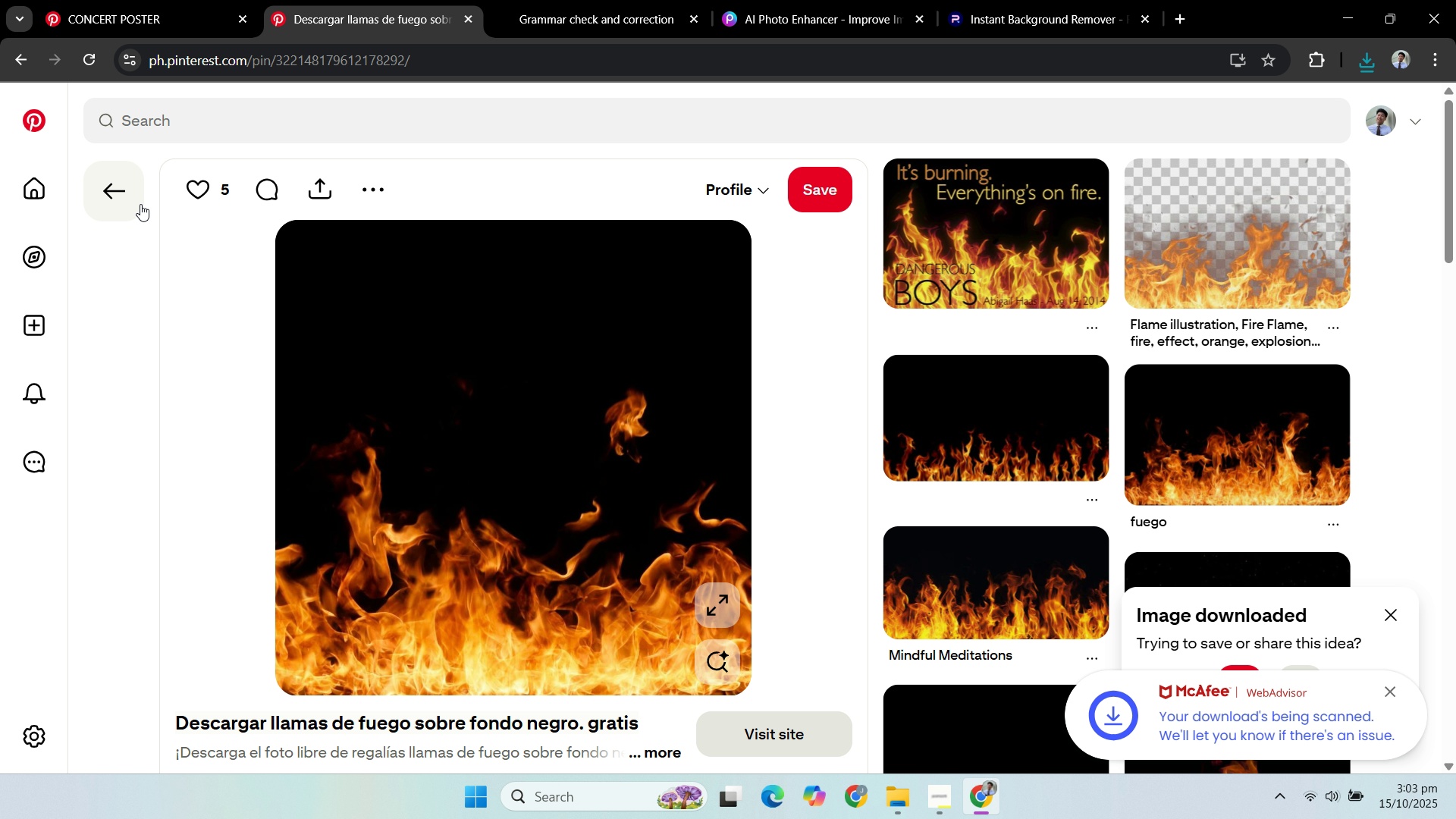 
left_click([134, 199])
 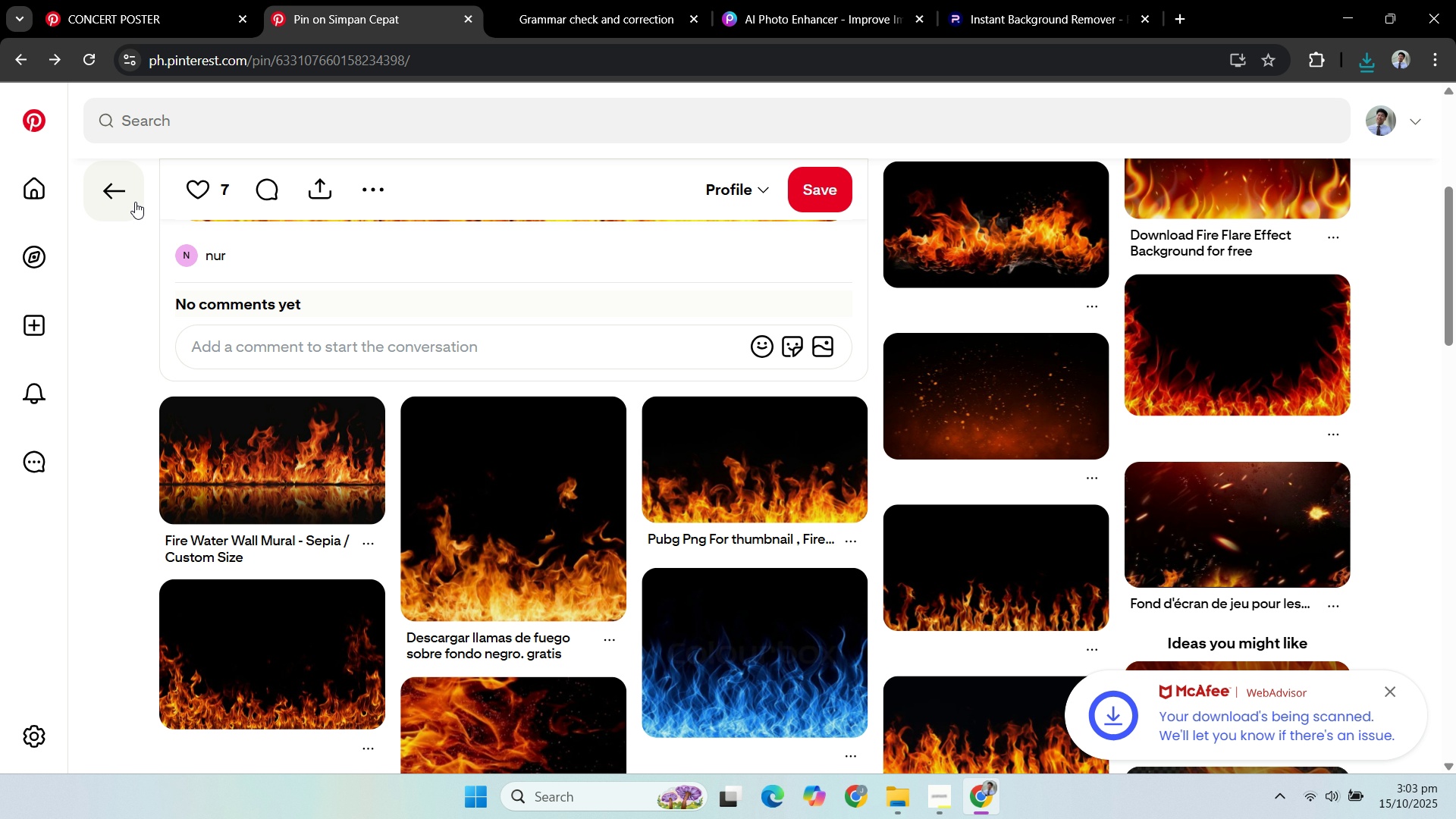 
left_click([129, 199])
 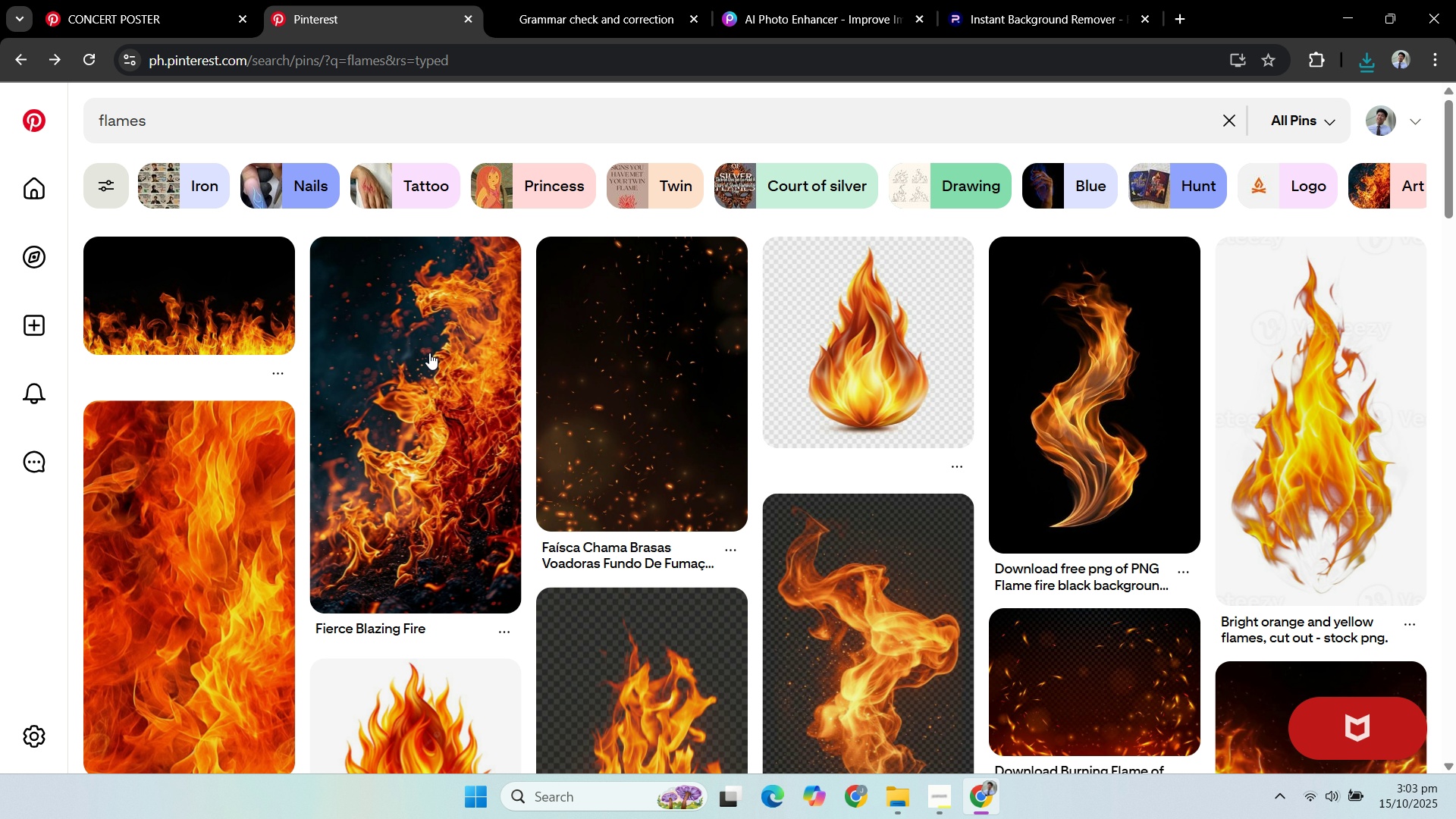 
scroll: coordinate [1153, 431], scroll_direction: down, amount: 15.0
 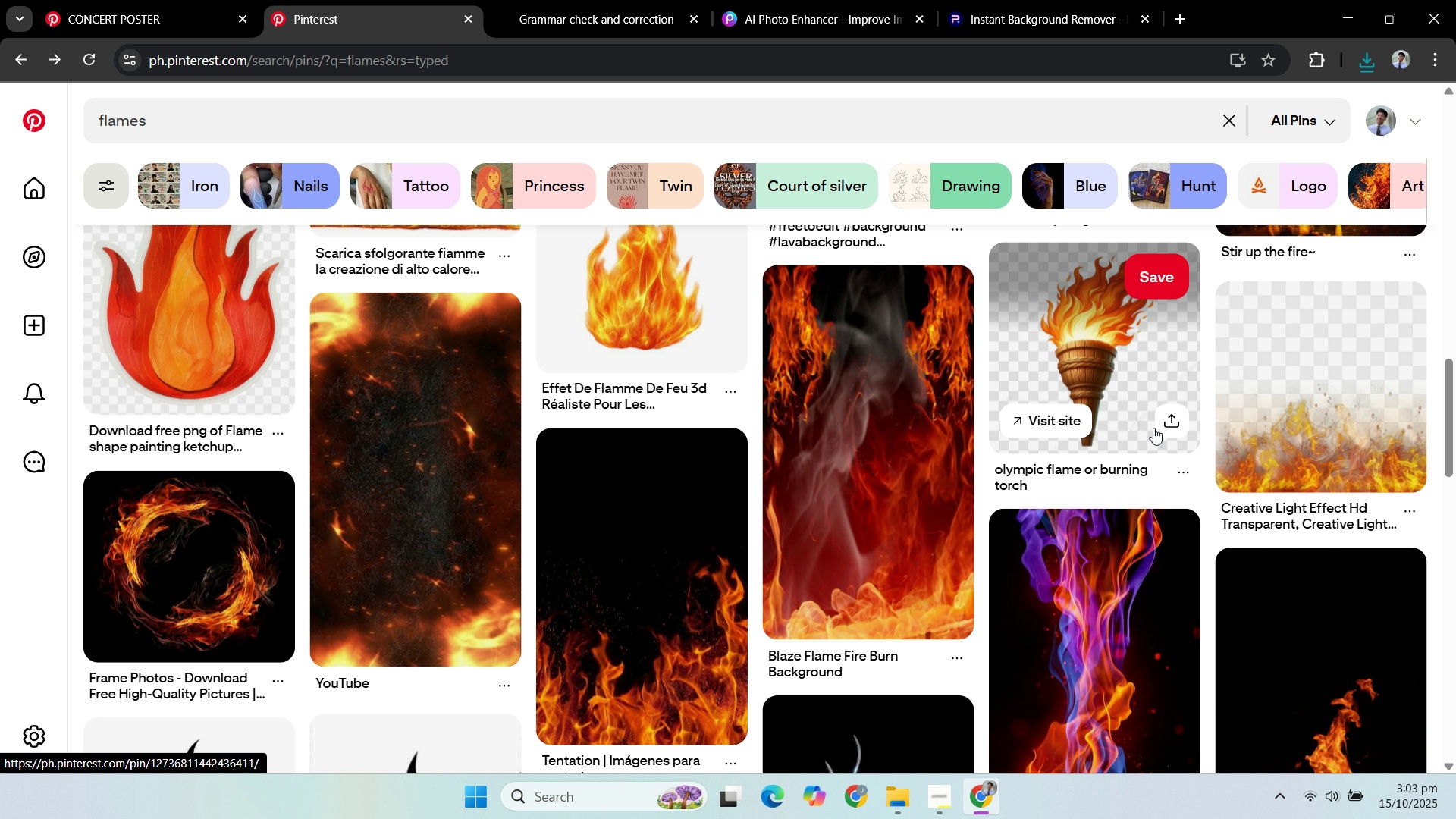 
scroll: coordinate [1156, 425], scroll_direction: down, amount: 6.0
 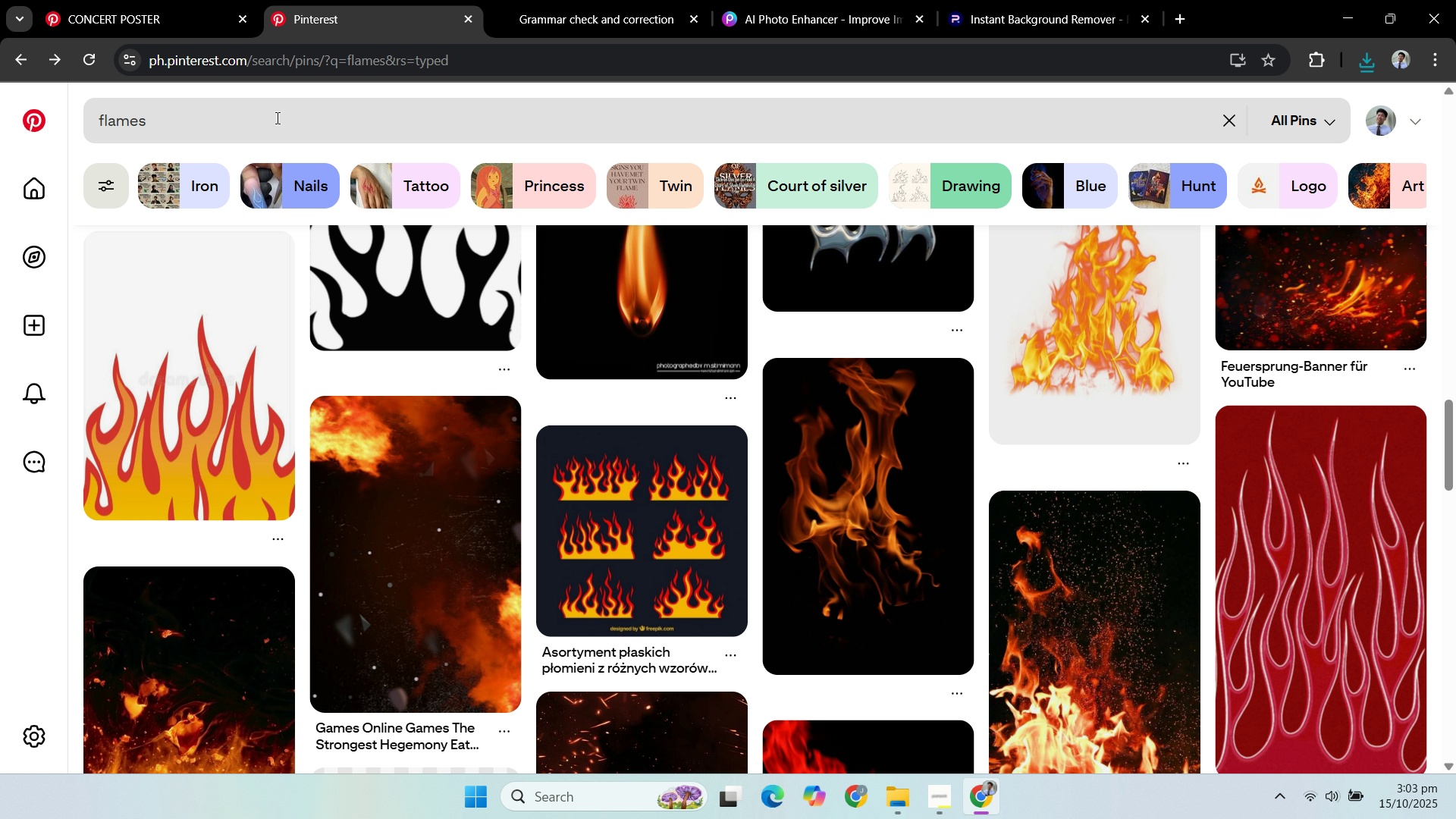 
left_click_drag(start_coordinate=[276, 118], to_coordinate=[46, 118])
 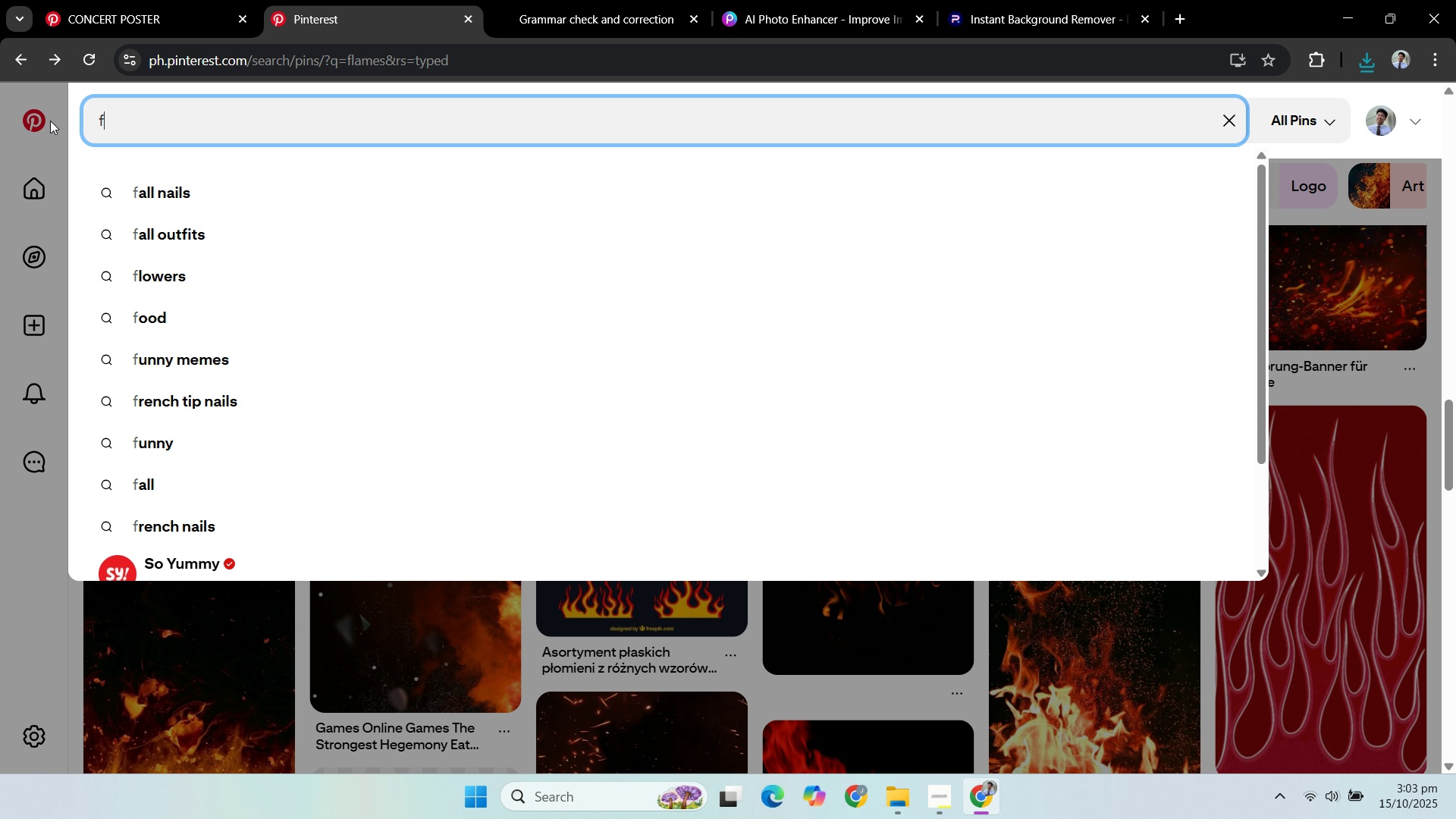 
type(fire)
 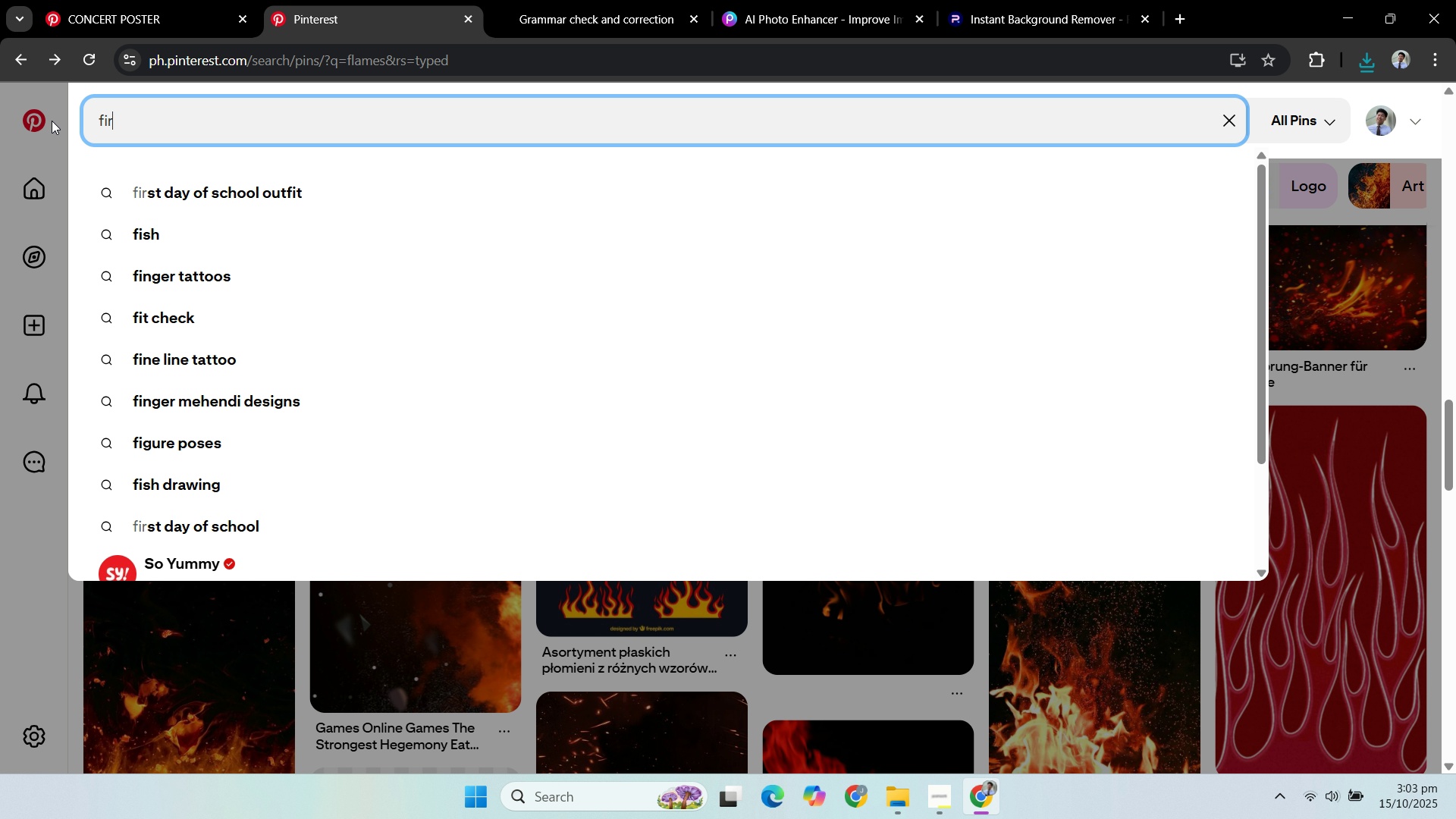 
hold_key(key=Enter, duration=1.33)
 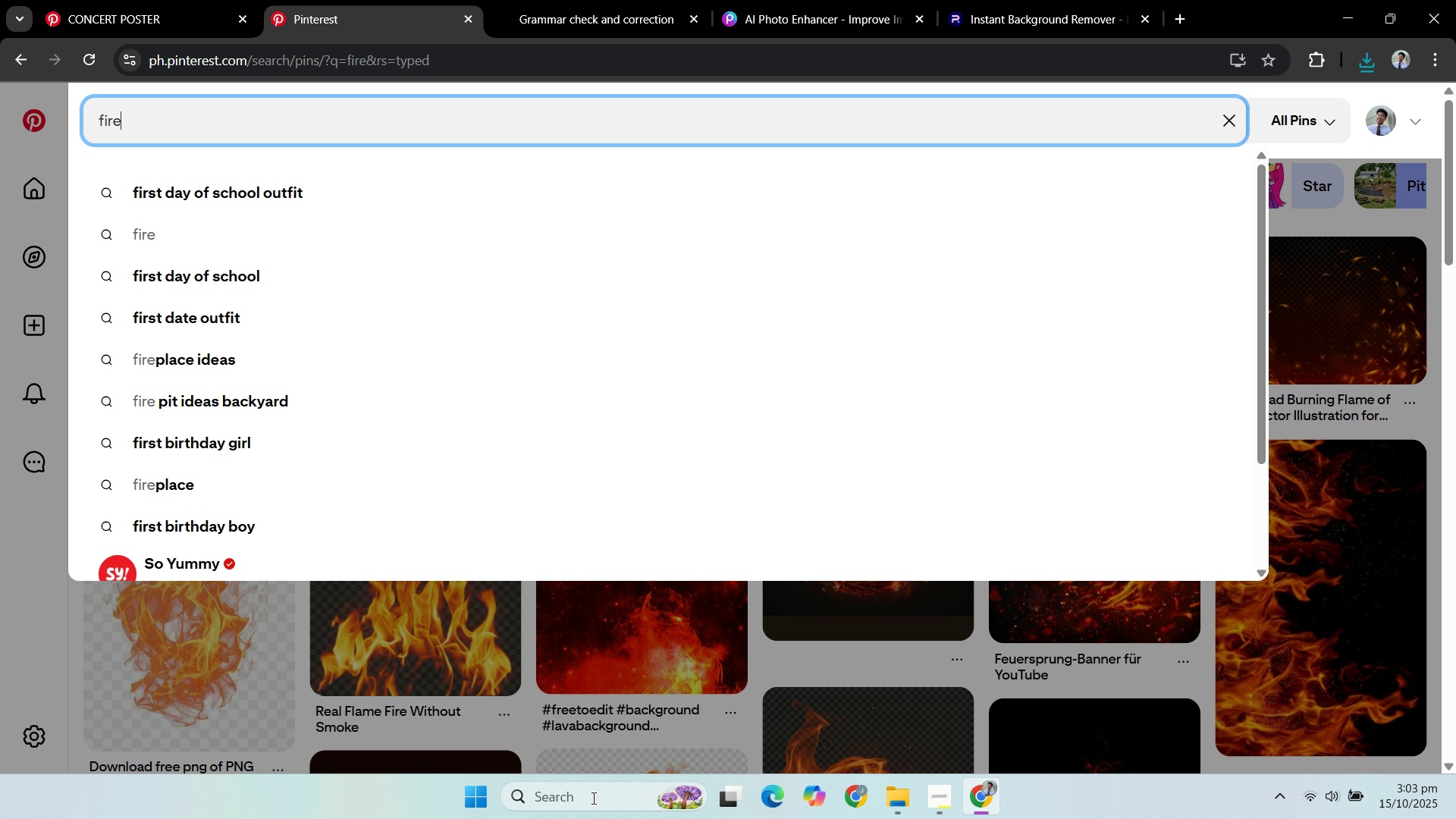 
left_click([187, 111])
 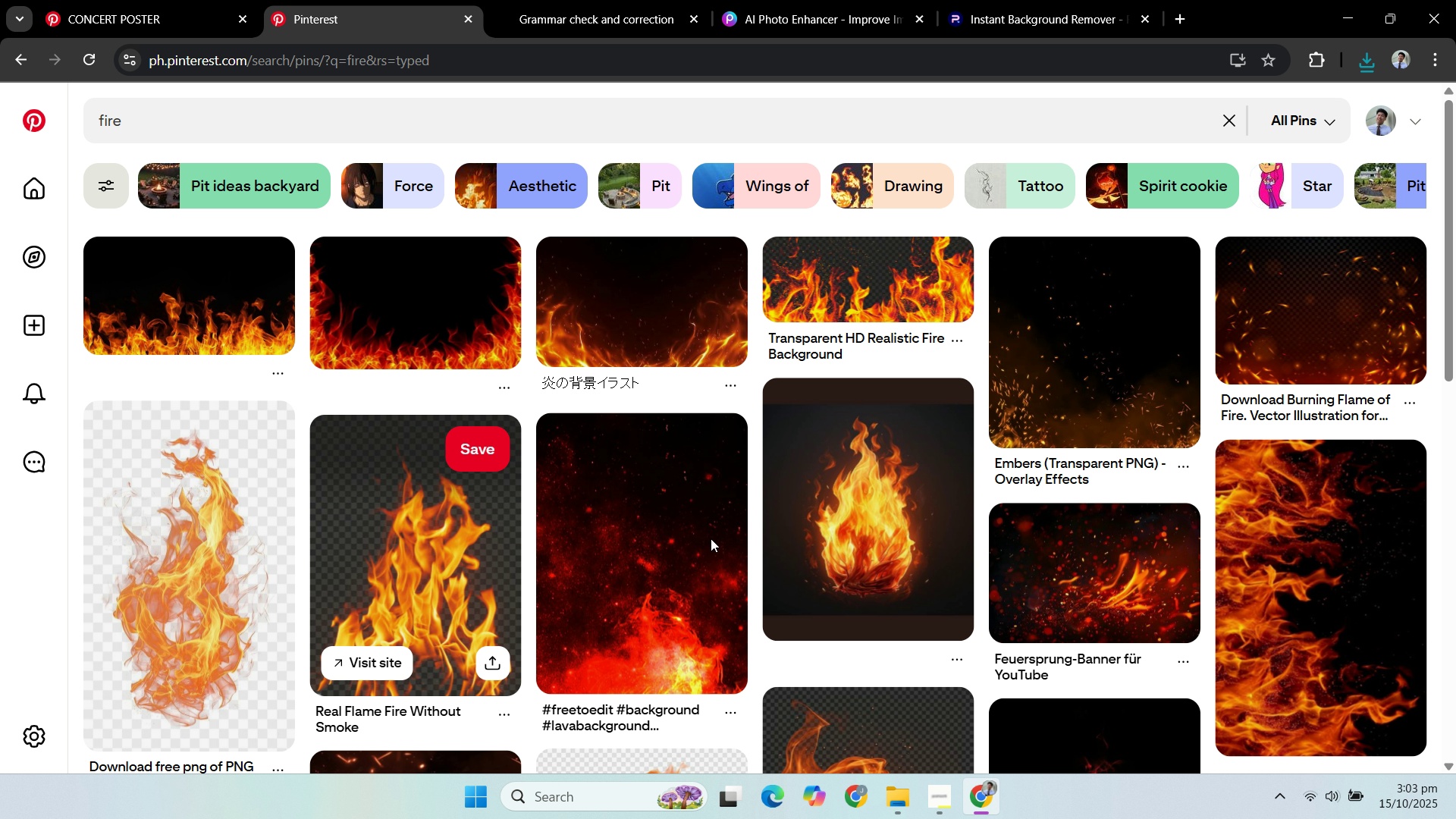 
mouse_move([798, 474])
 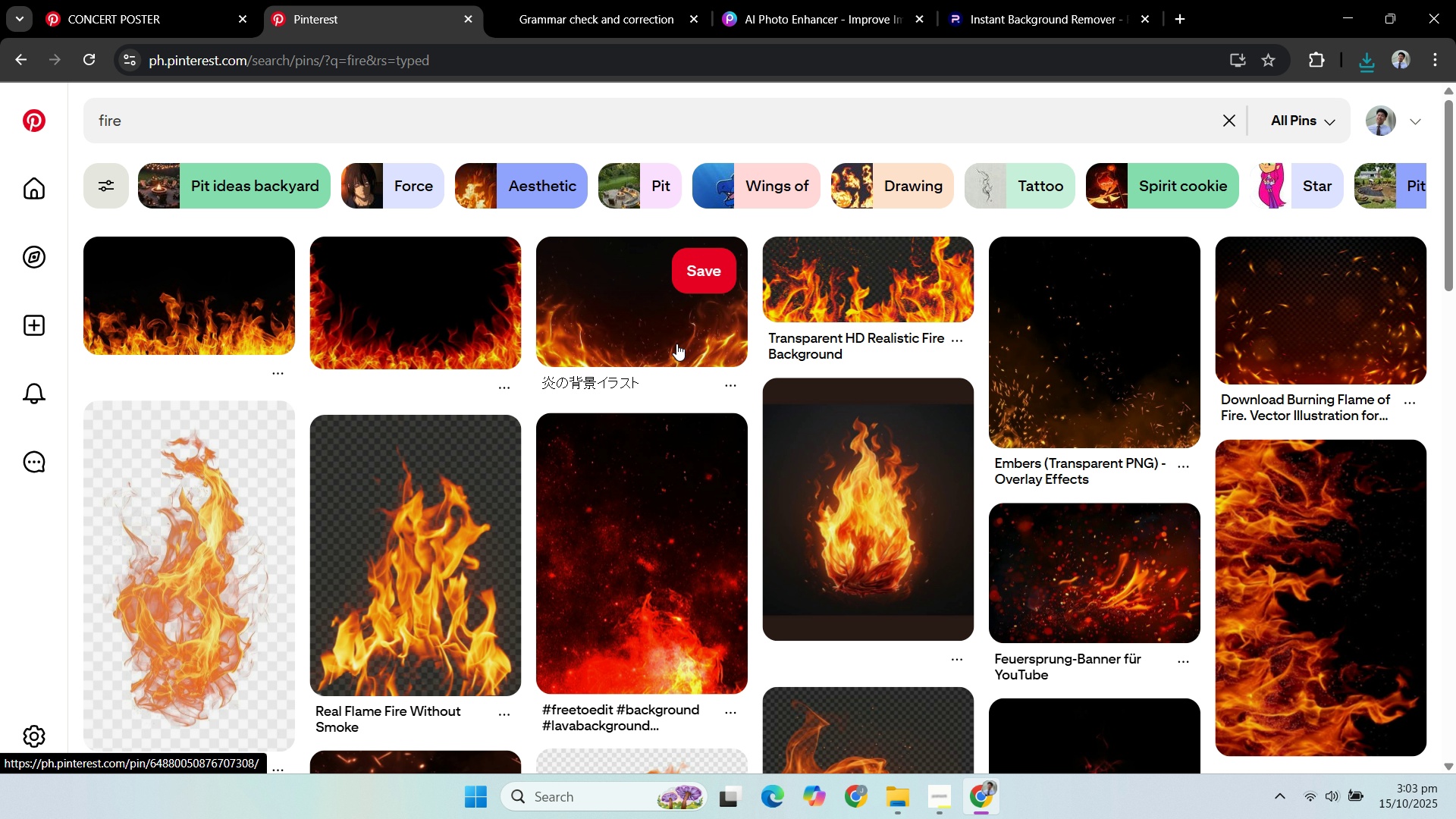 
left_click([676, 343])
 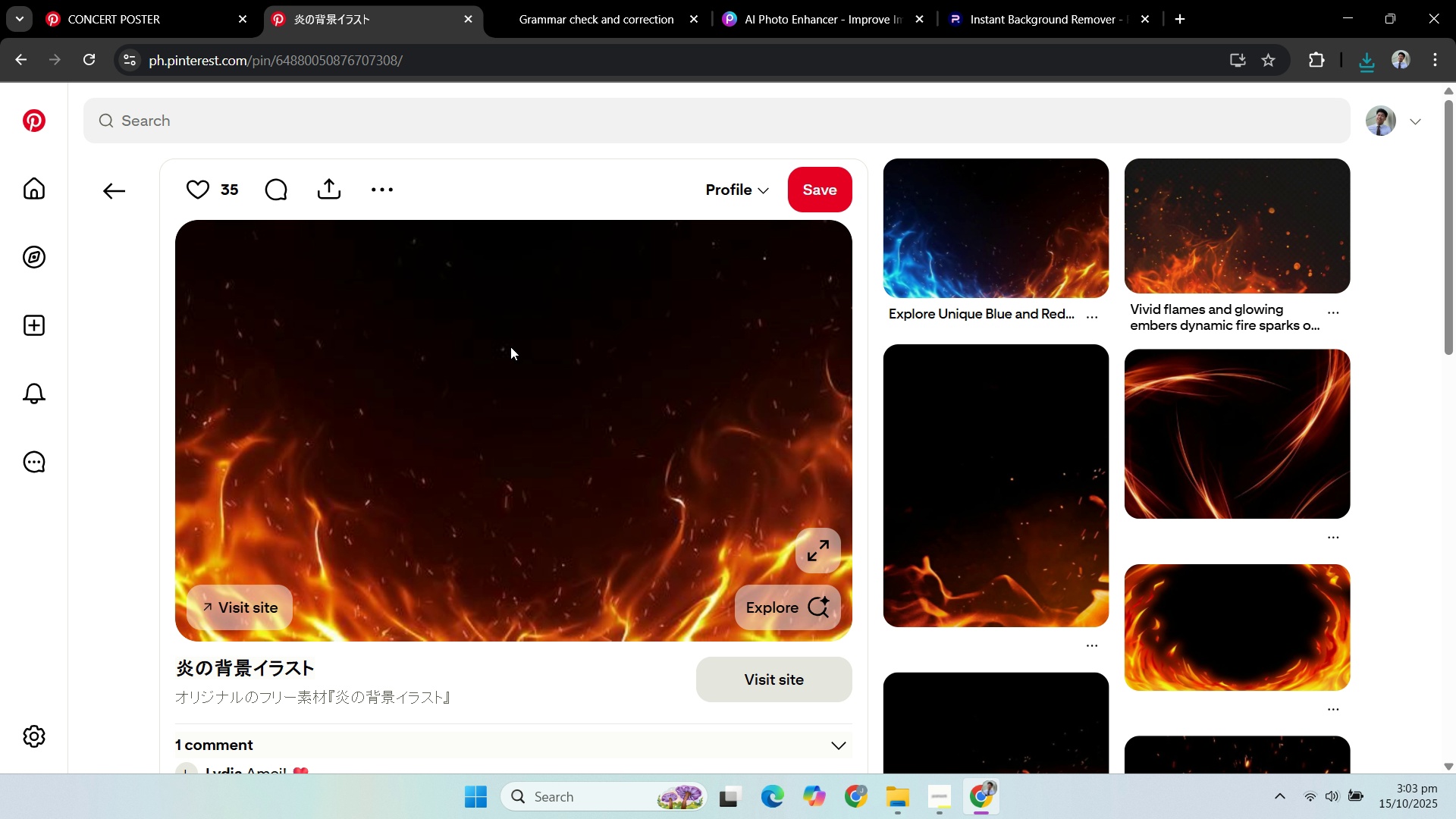 
scroll: coordinate [287, 298], scroll_direction: down, amount: 16.0
 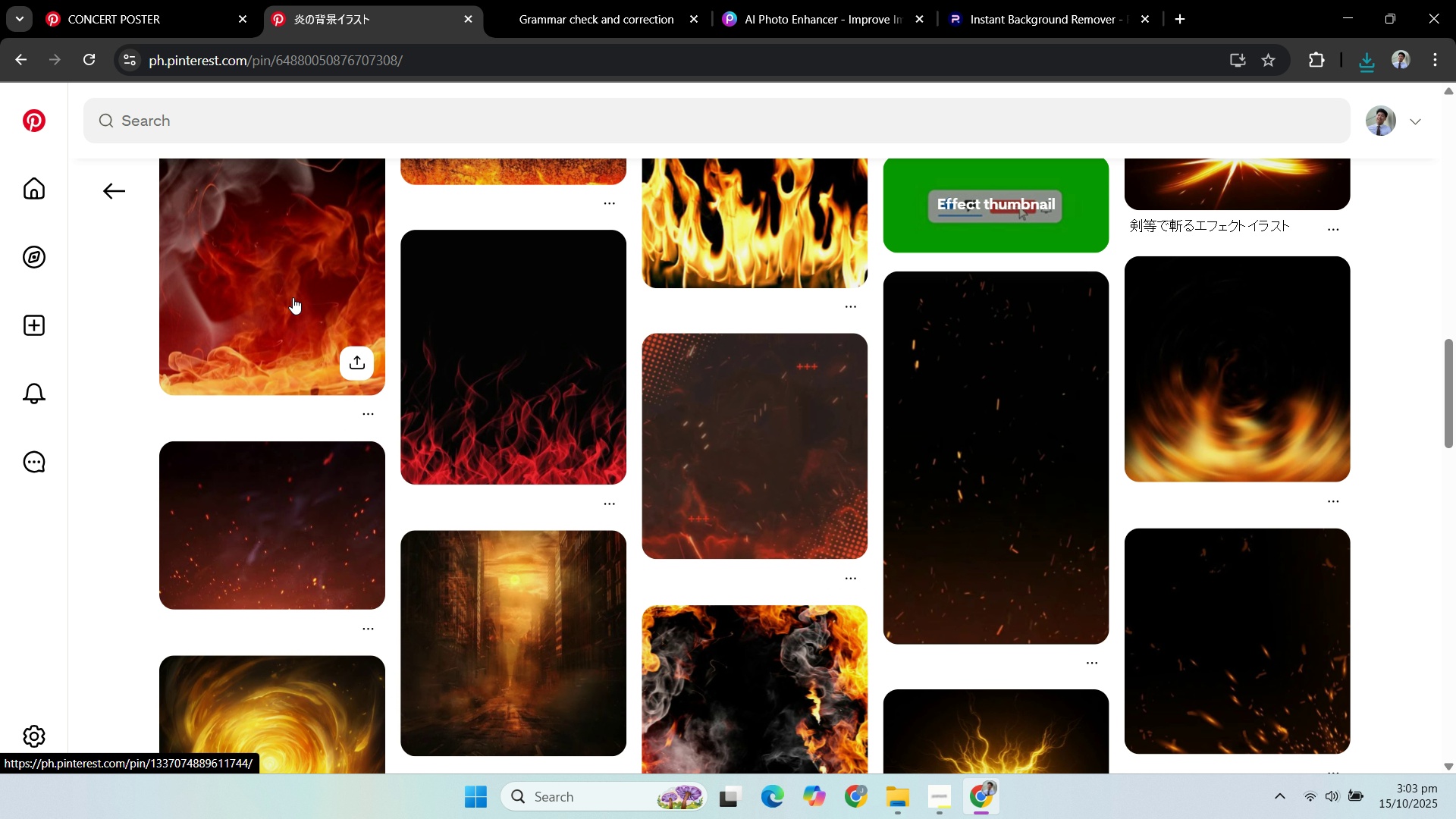 
scroll: coordinate [288, 275], scroll_direction: down, amount: 7.0
 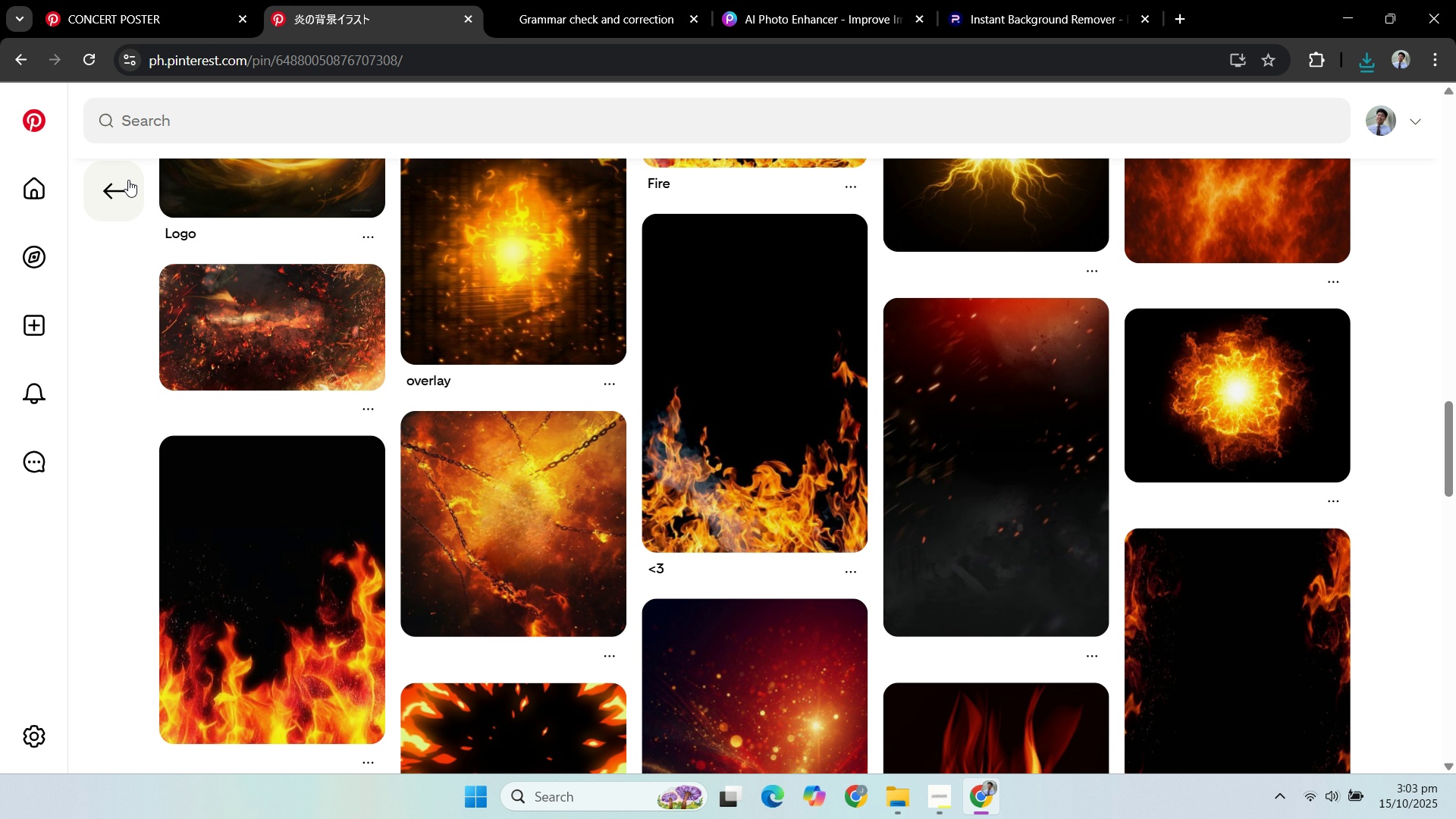 
left_click([128, 180])
 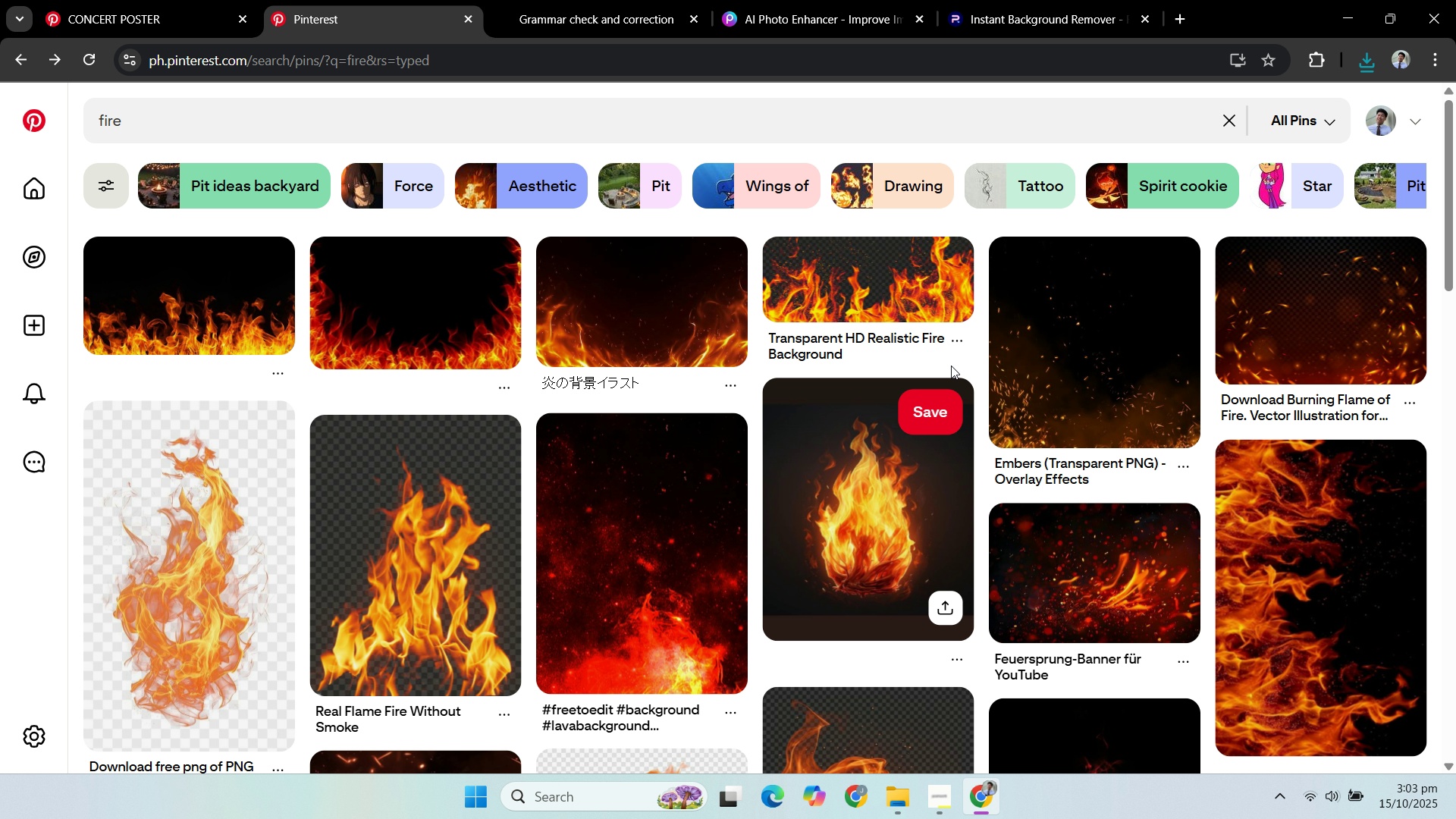 
scroll: coordinate [1373, 396], scroll_direction: down, amount: 12.0
 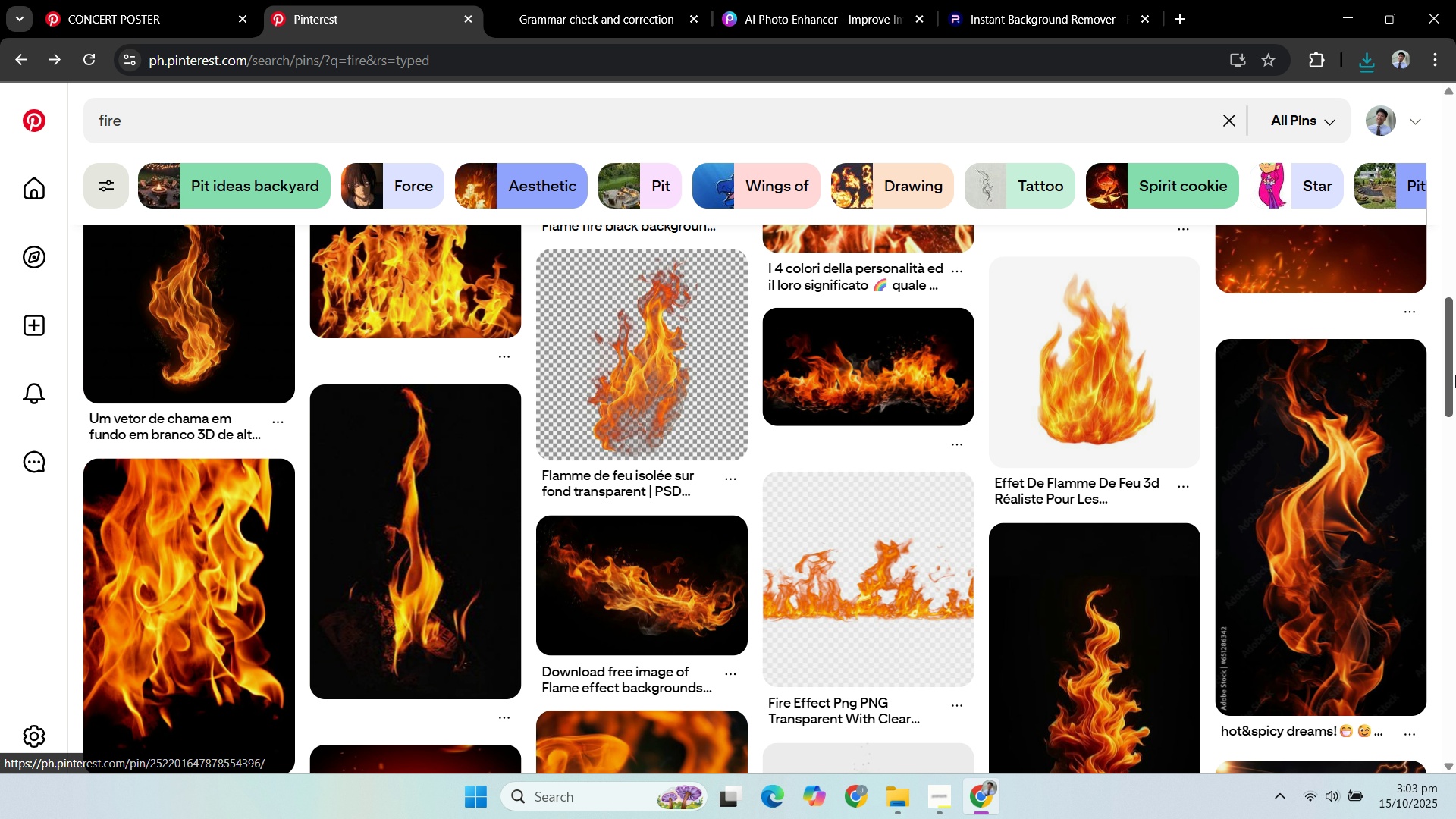 
left_click_drag(start_coordinate=[1455, 375], to_coordinate=[1442, 163])
 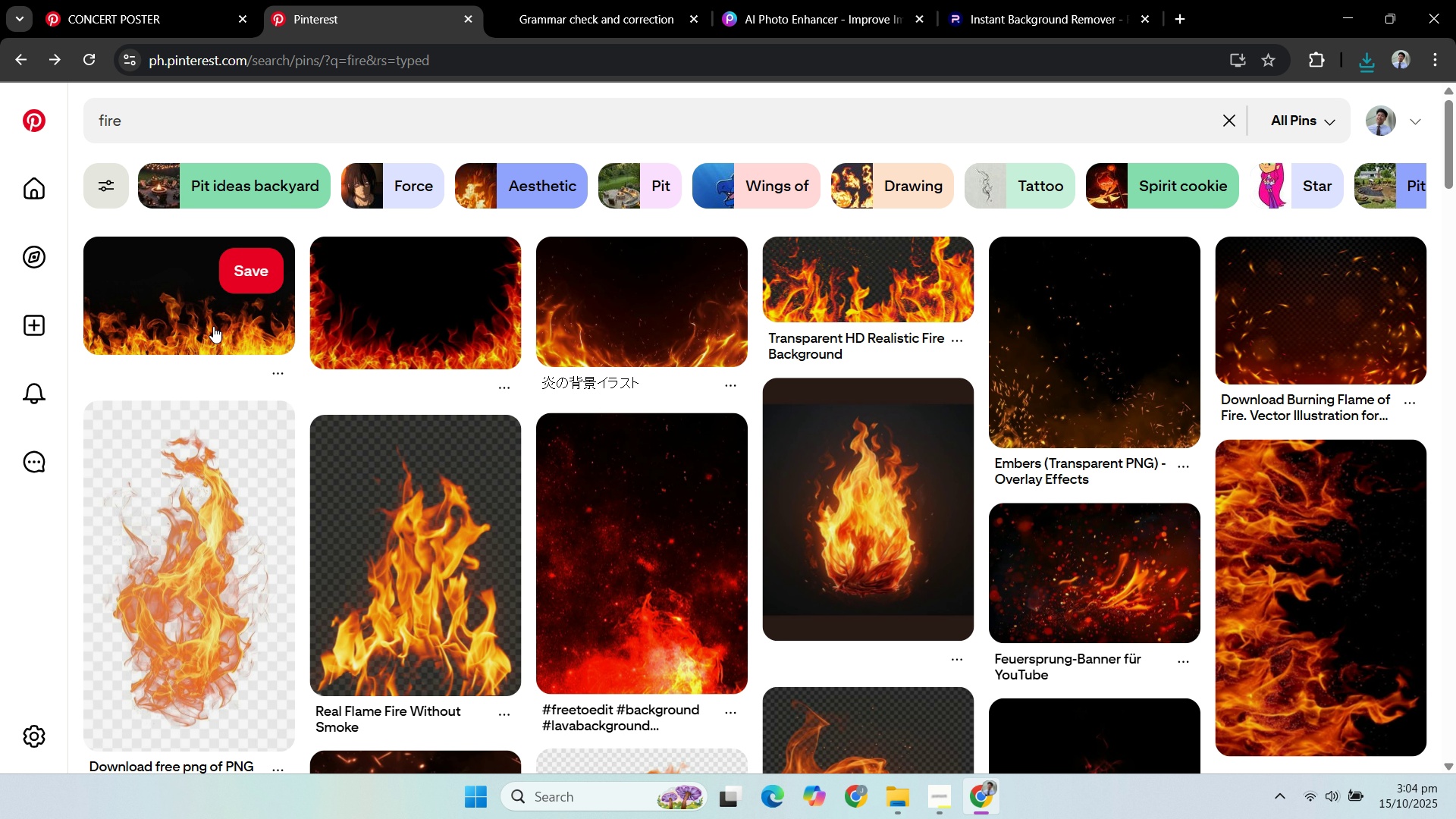 
left_click([204, 319])
 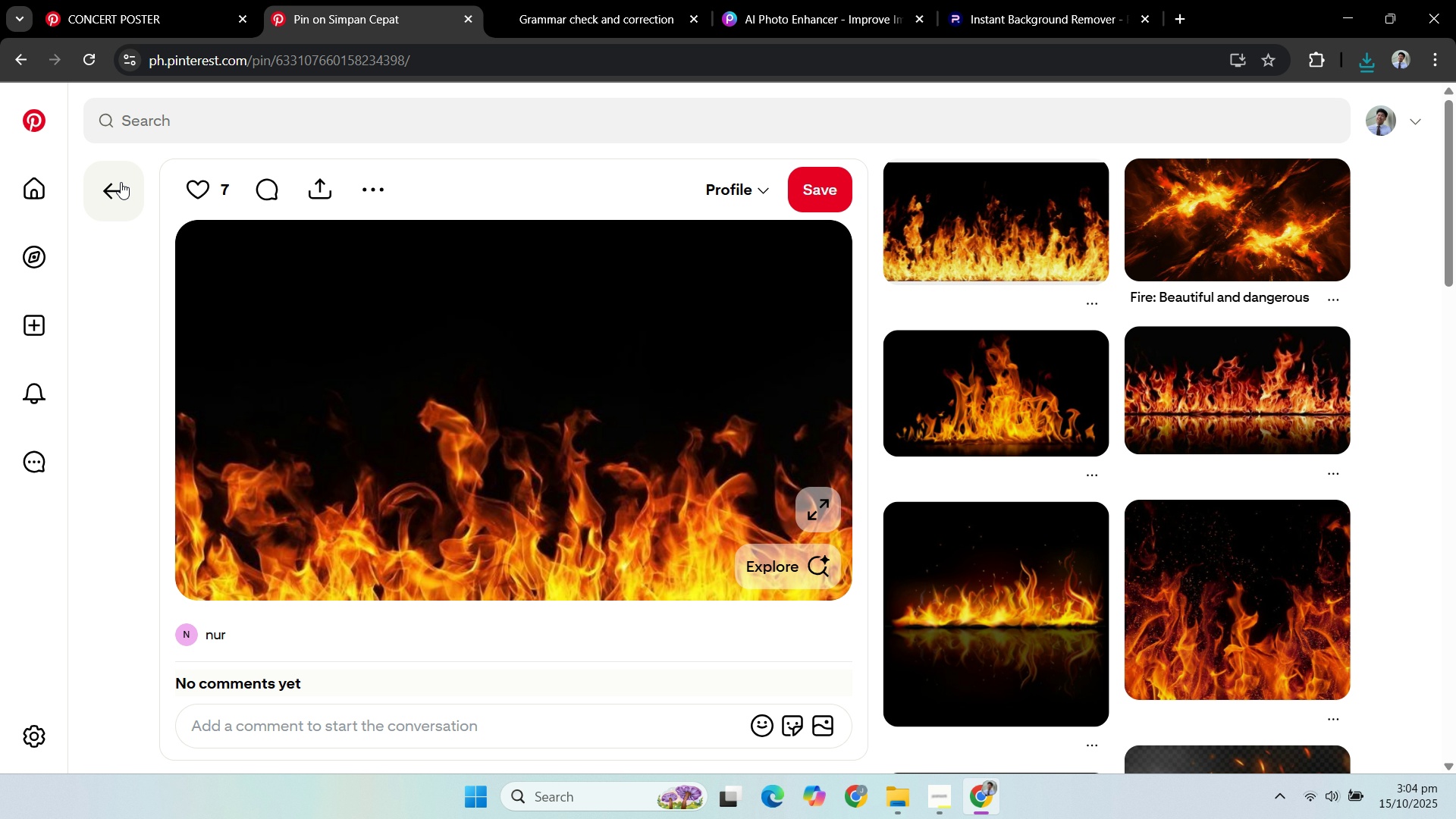 
left_click([122, 182])
 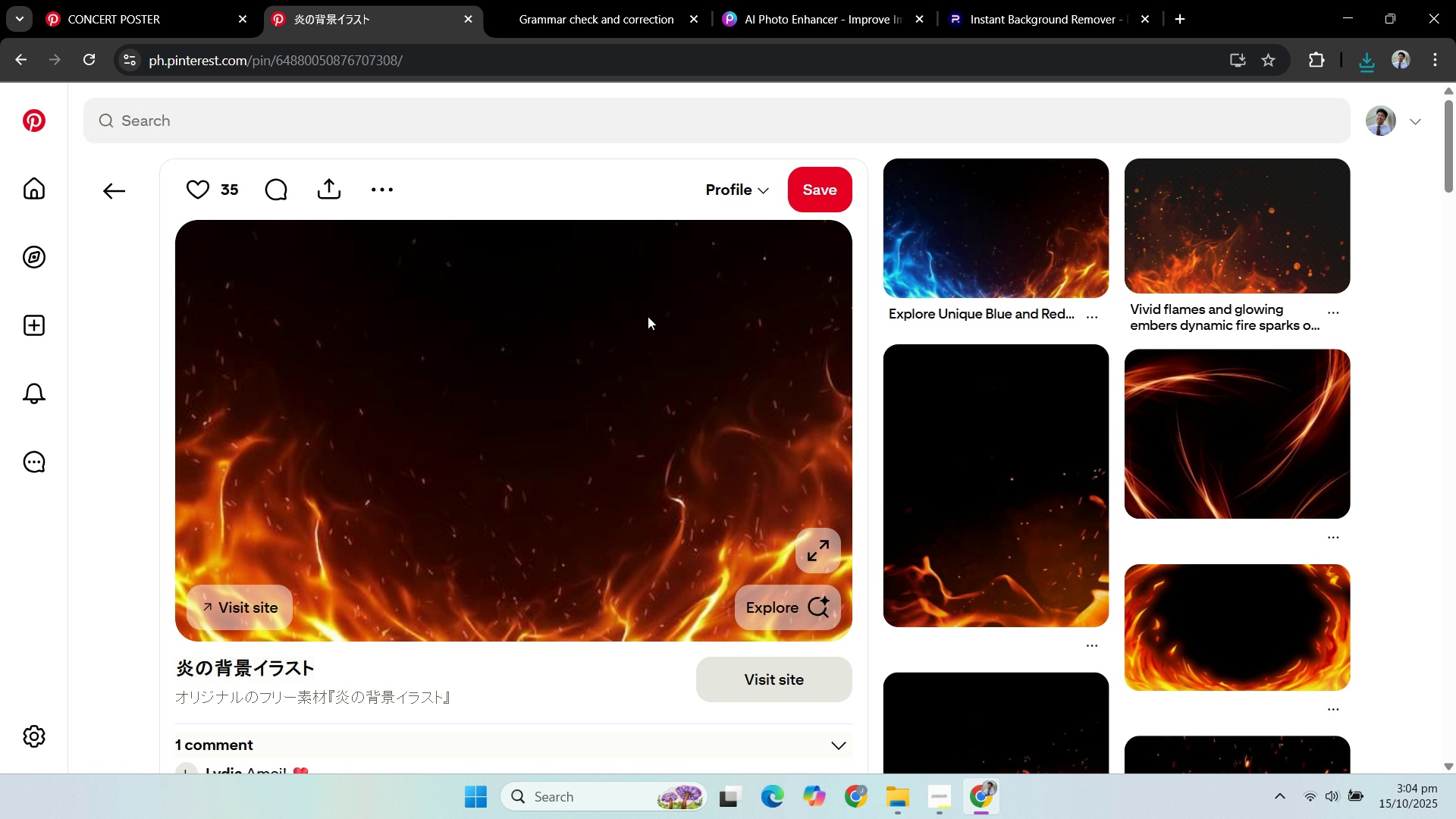 
scroll: coordinate [665, 296], scroll_direction: down, amount: 17.0
 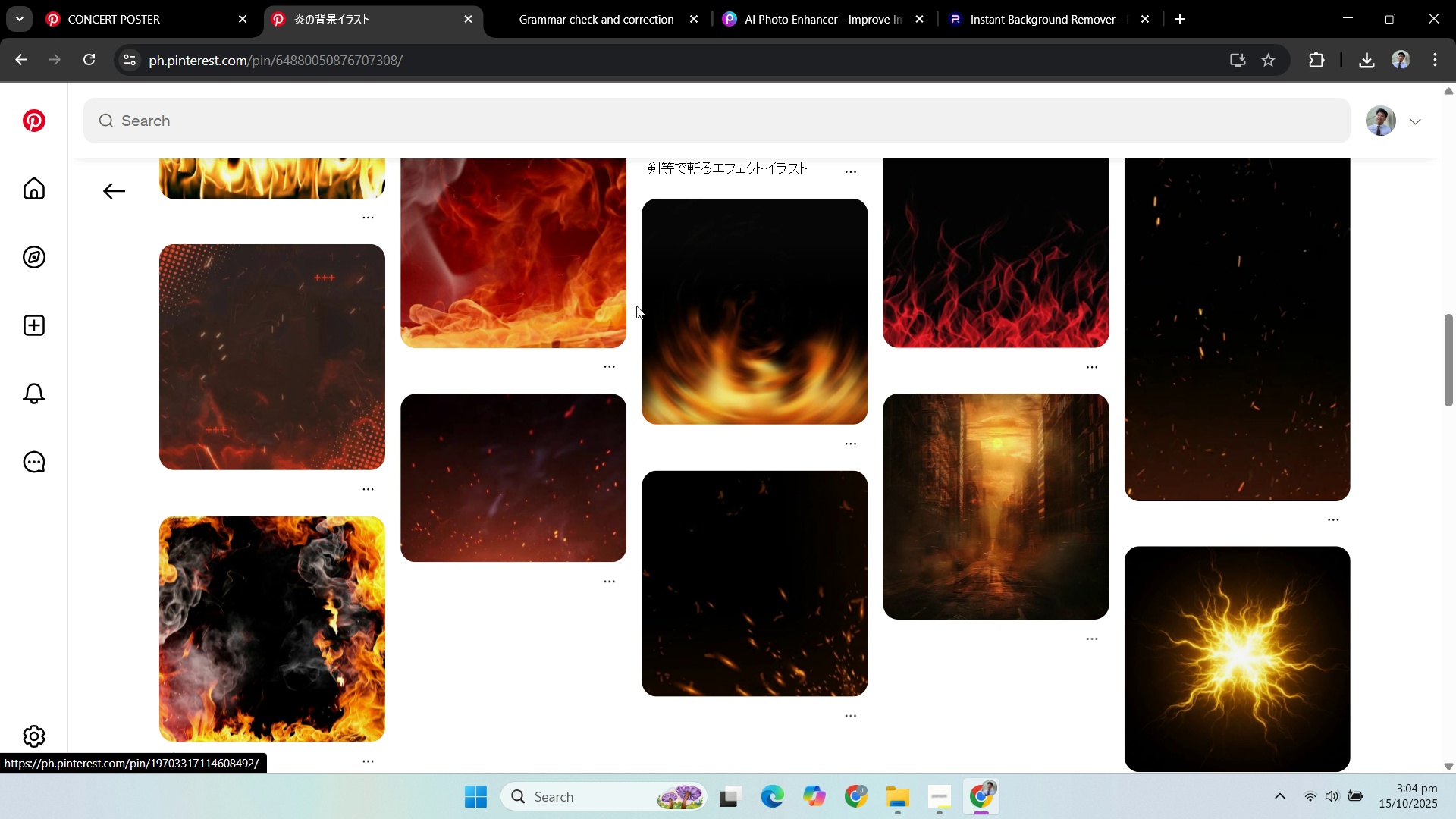 
scroll: coordinate [497, 321], scroll_direction: up, amount: 23.0
 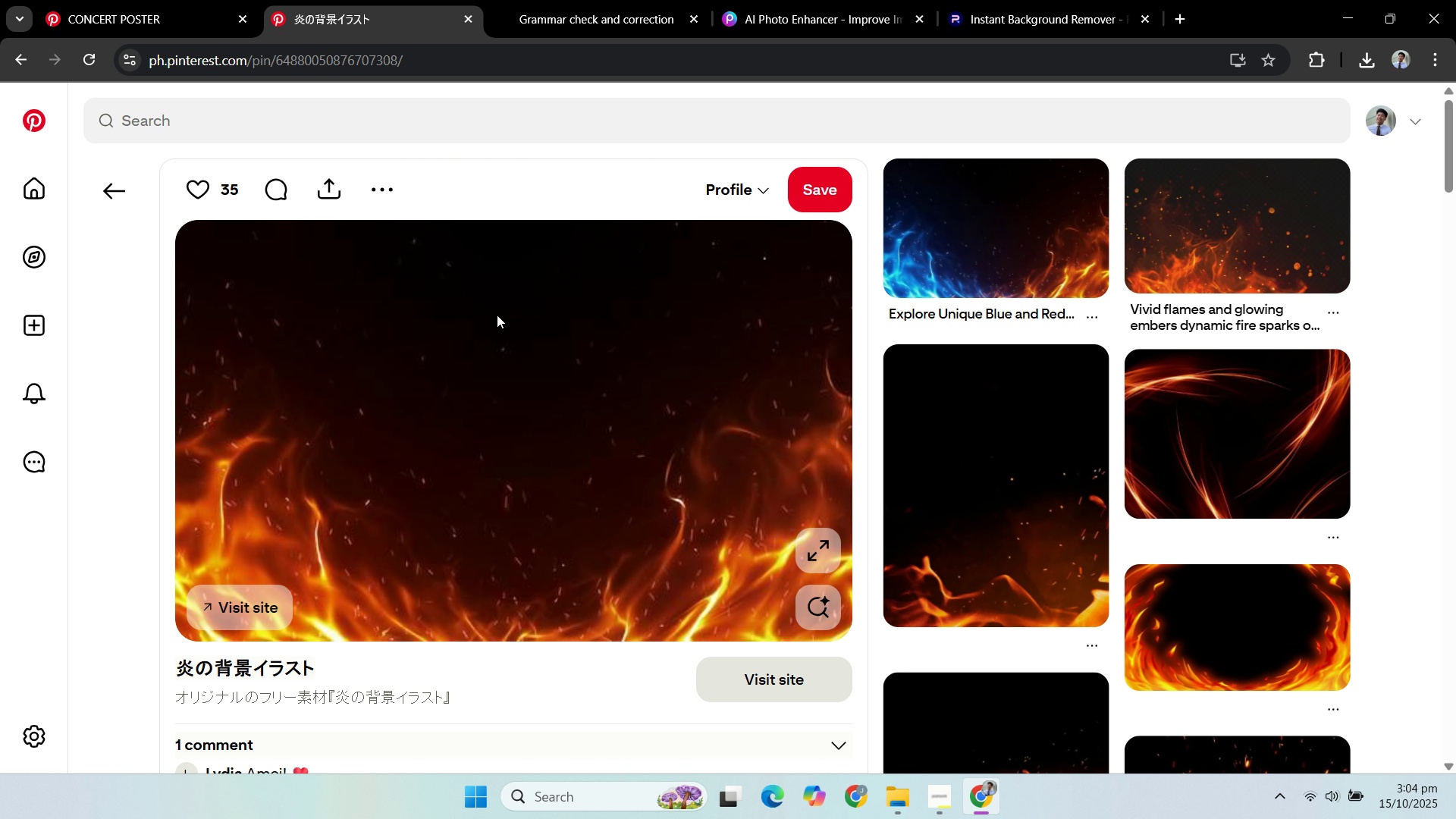 
mouse_move([484, 300])
 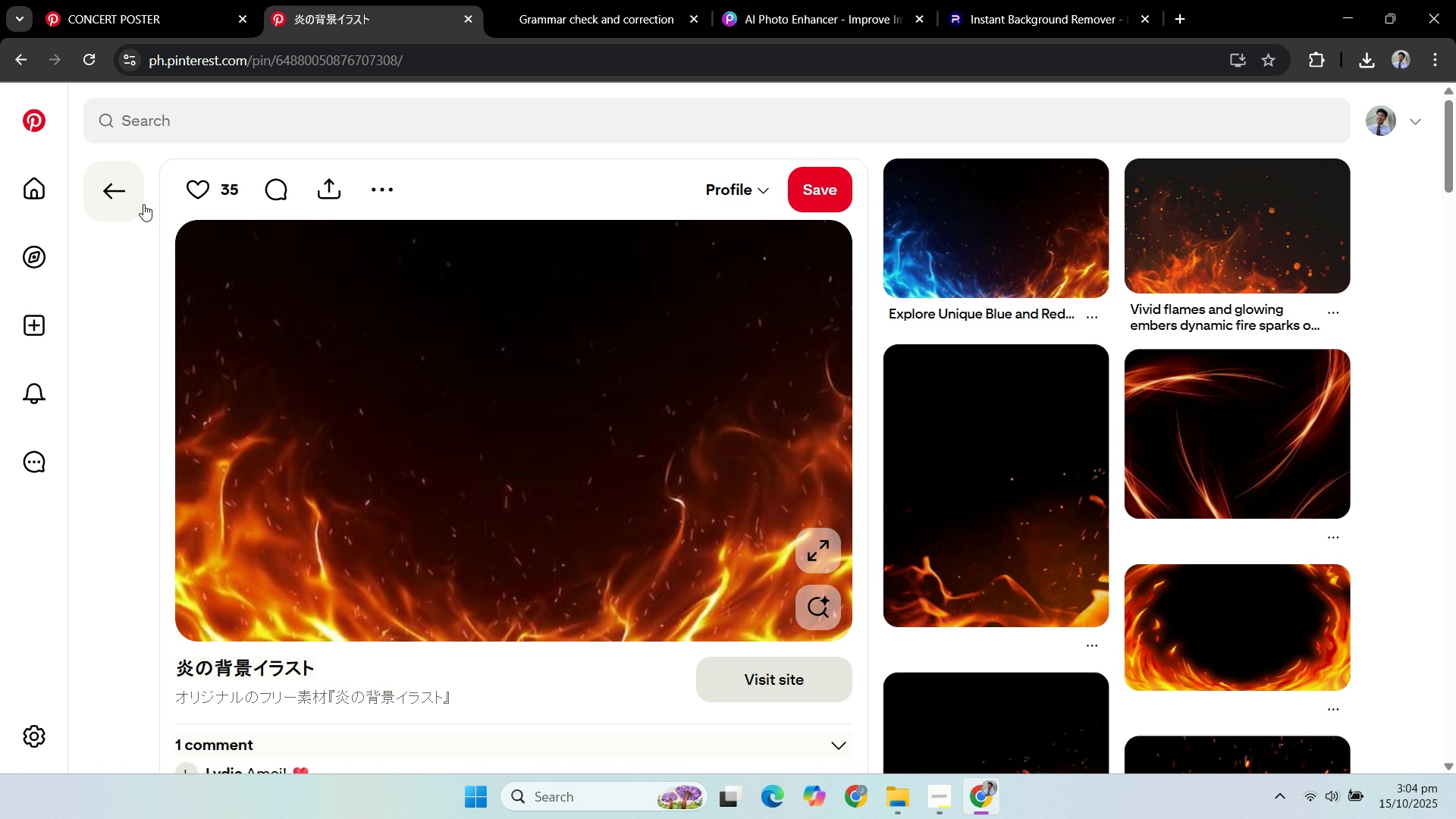 
left_click([143, 204])
 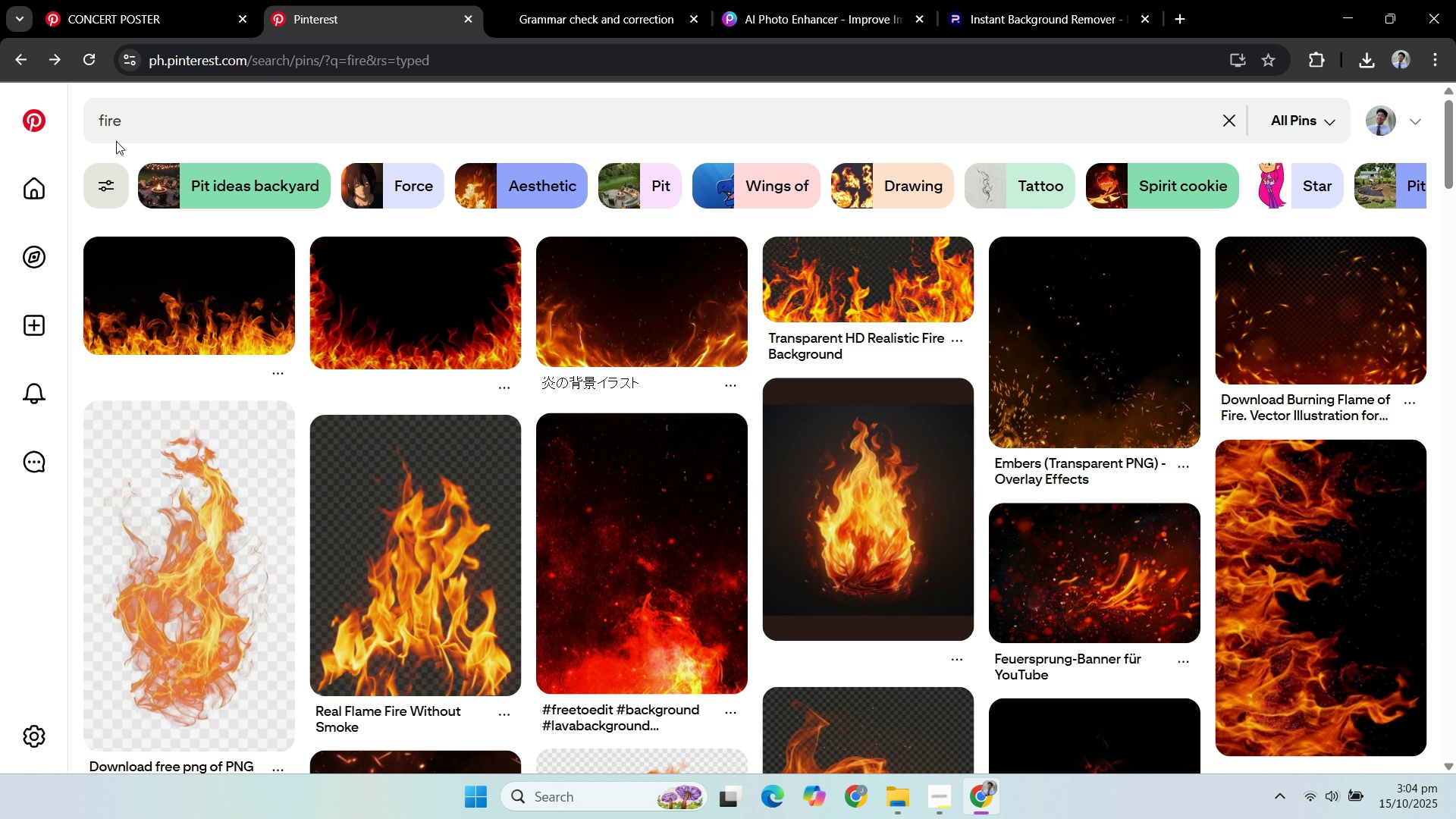 
left_click([97, 9])
 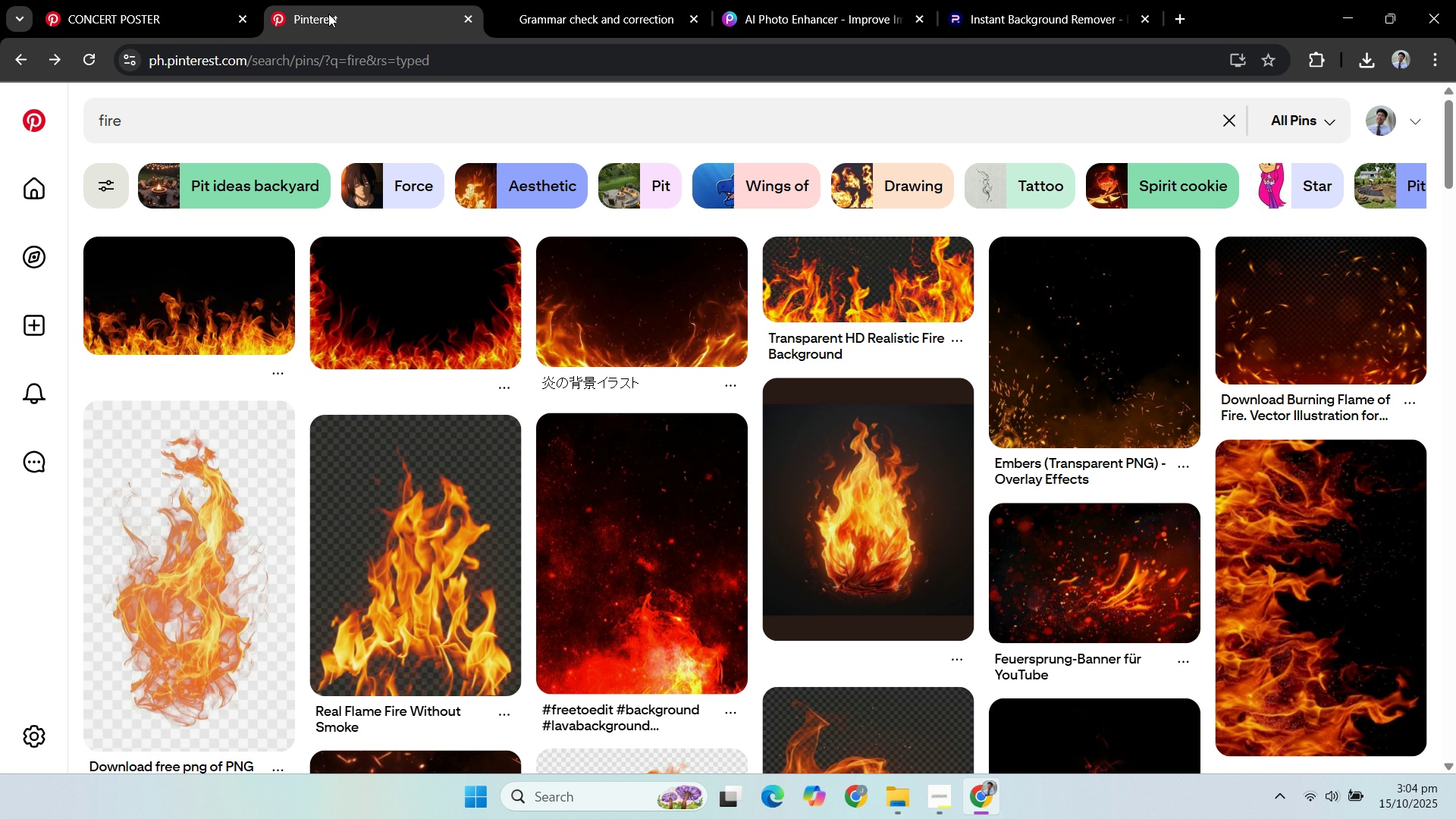 
left_click([328, 14])
 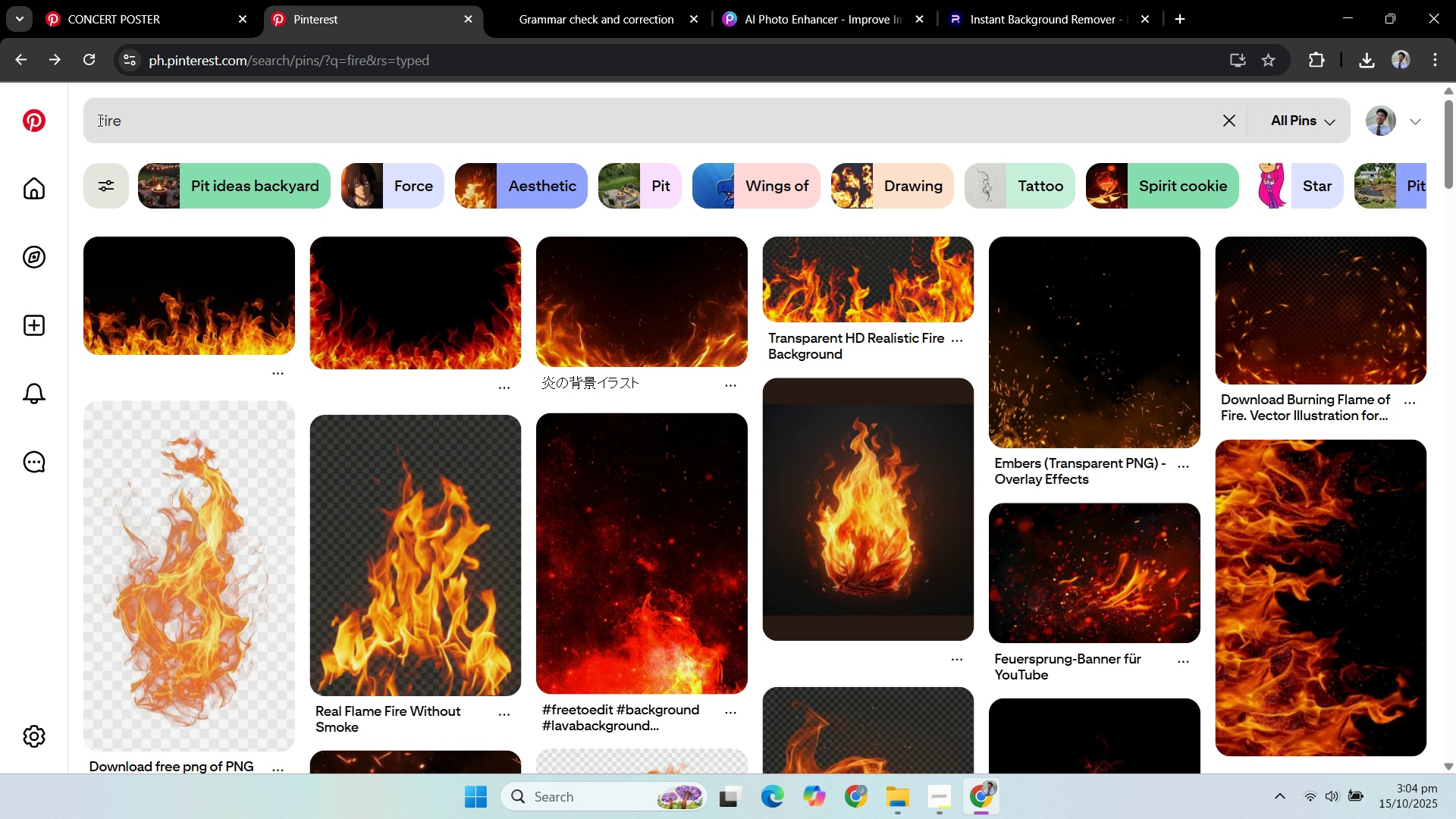 
double_click([102, 120])
 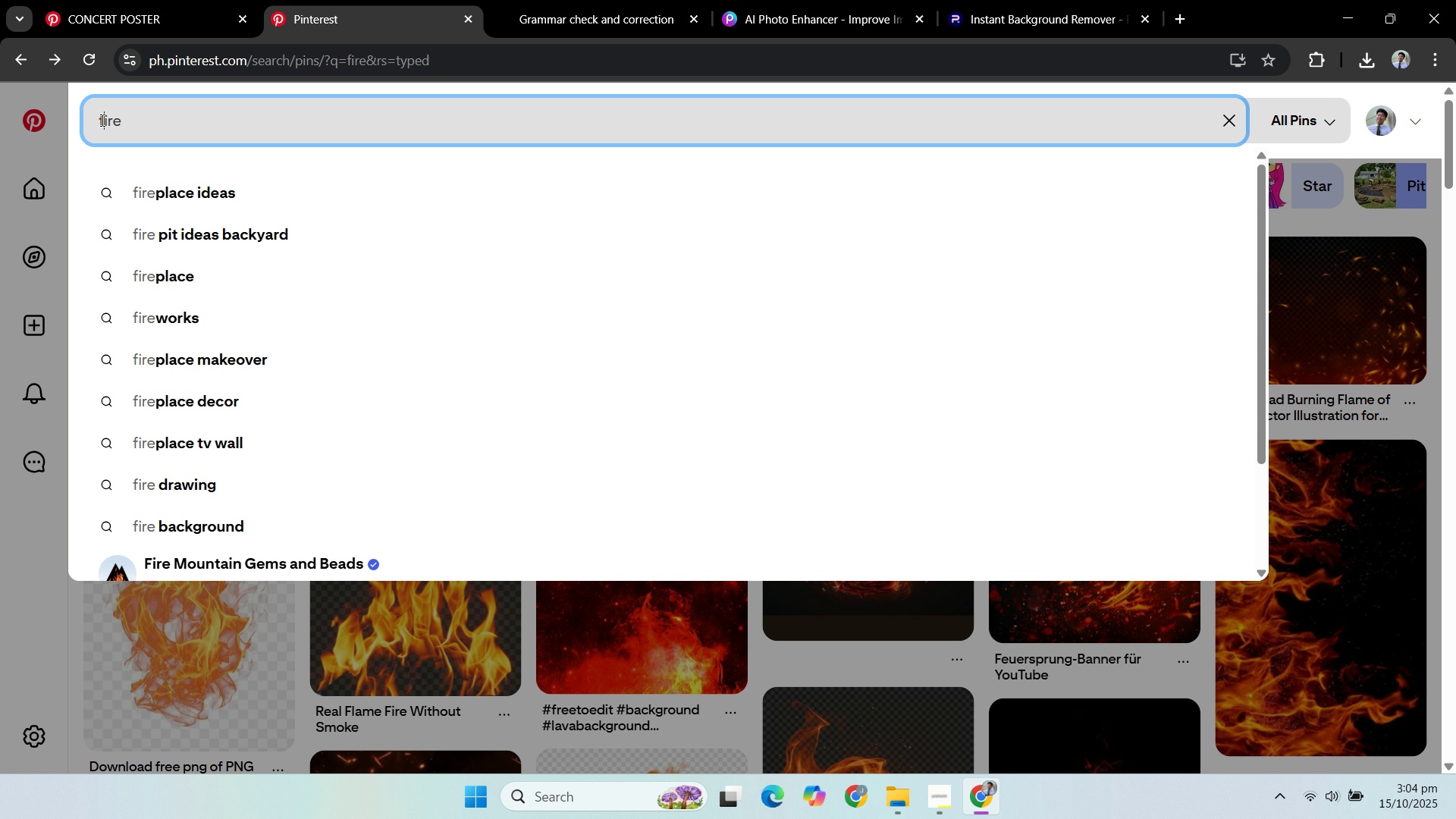 
left_click_drag(start_coordinate=[102, 120], to_coordinate=[90, 120])
 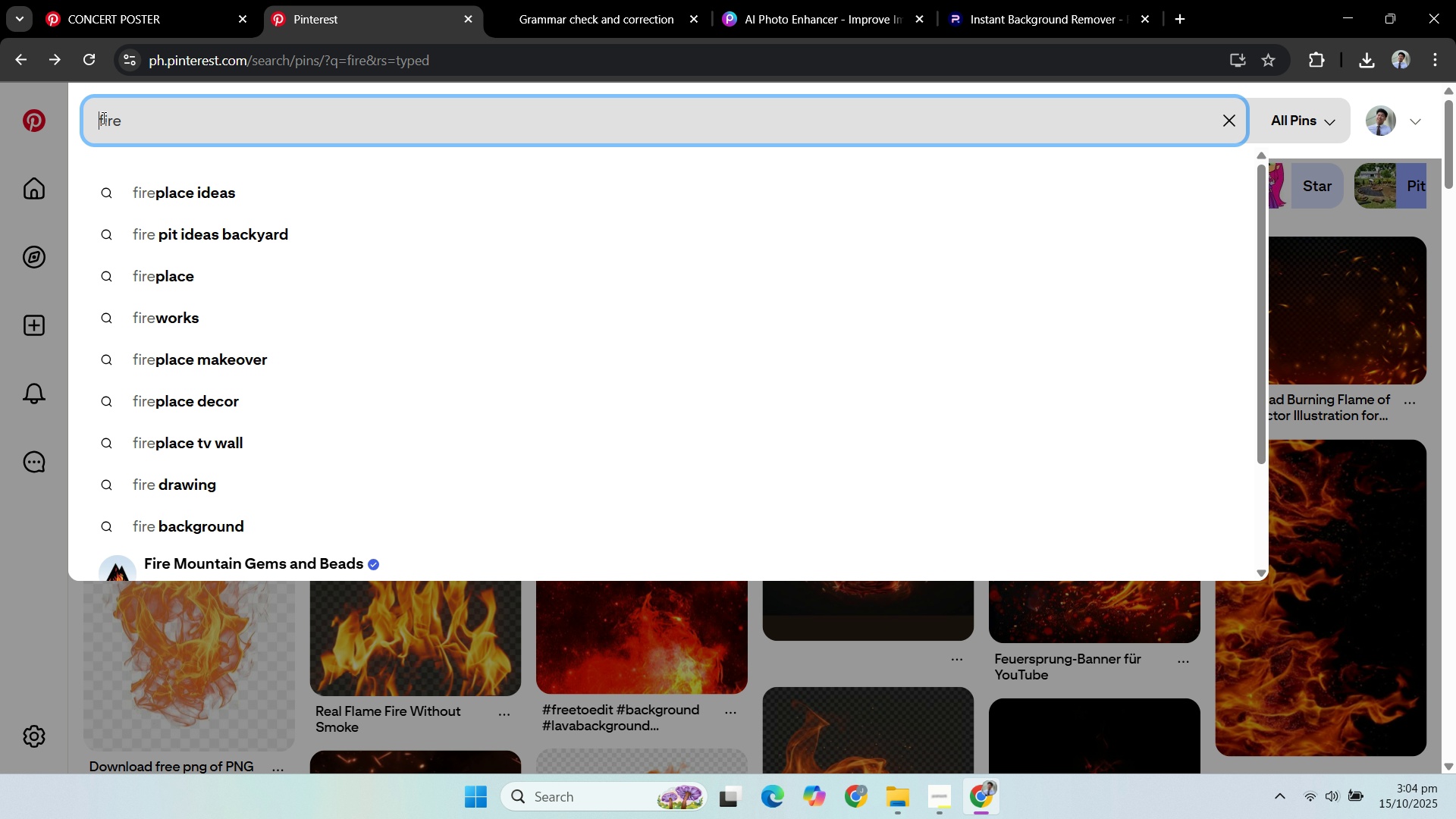 
left_click([100, 118])
 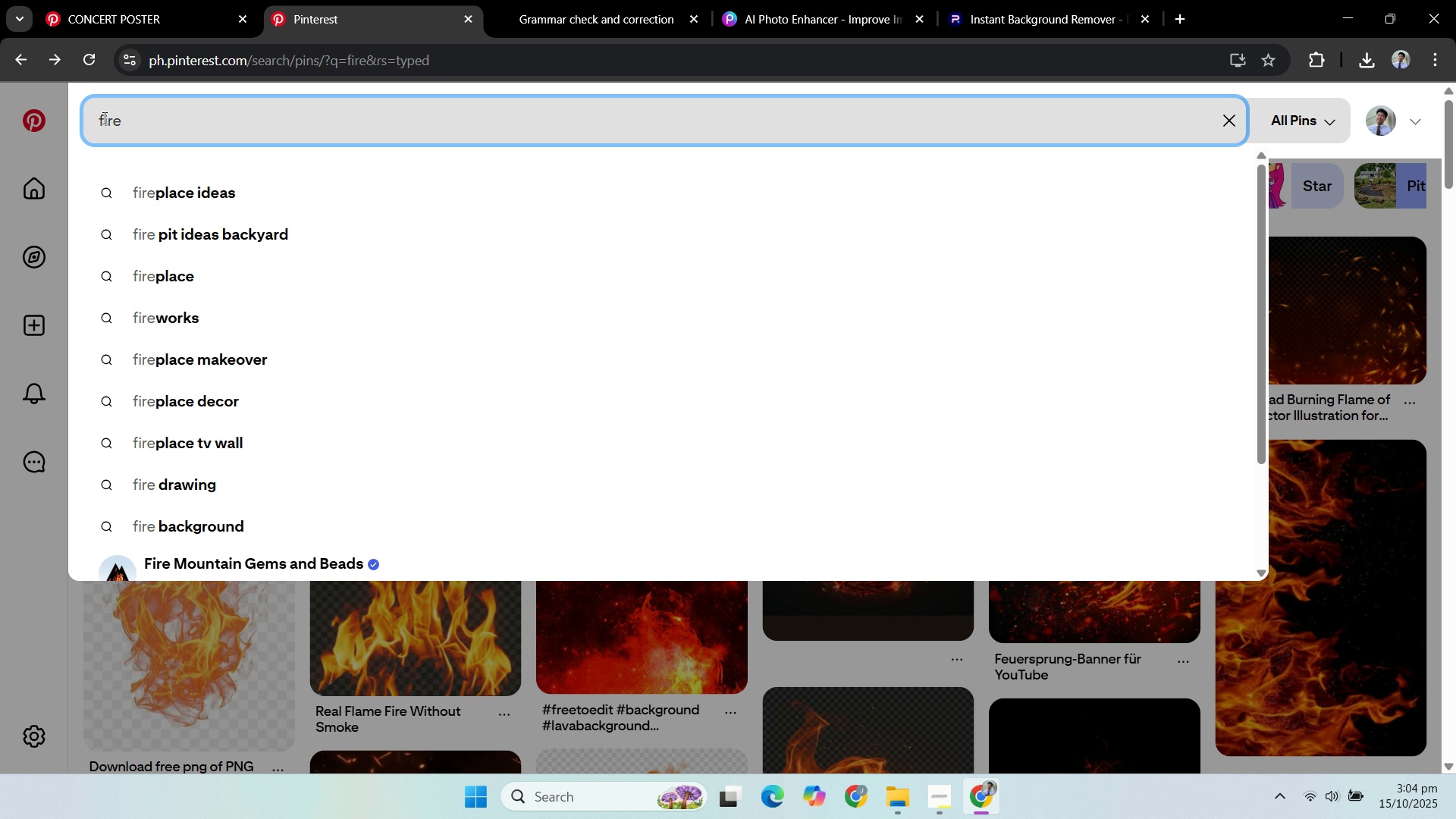 
type(rd )
key(Backspace)
key(Backspace)
type(ed )
 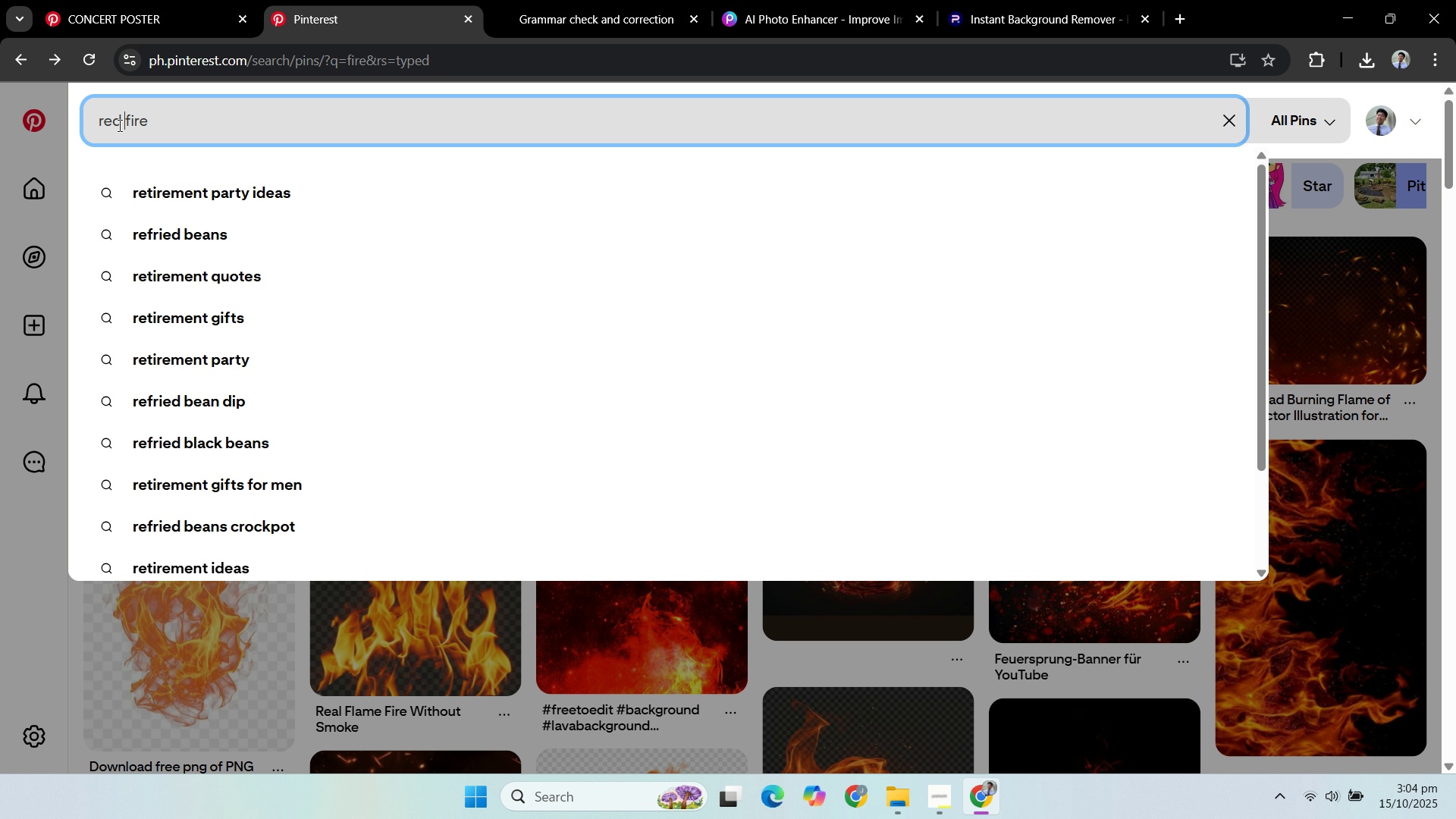 
key(Enter)
 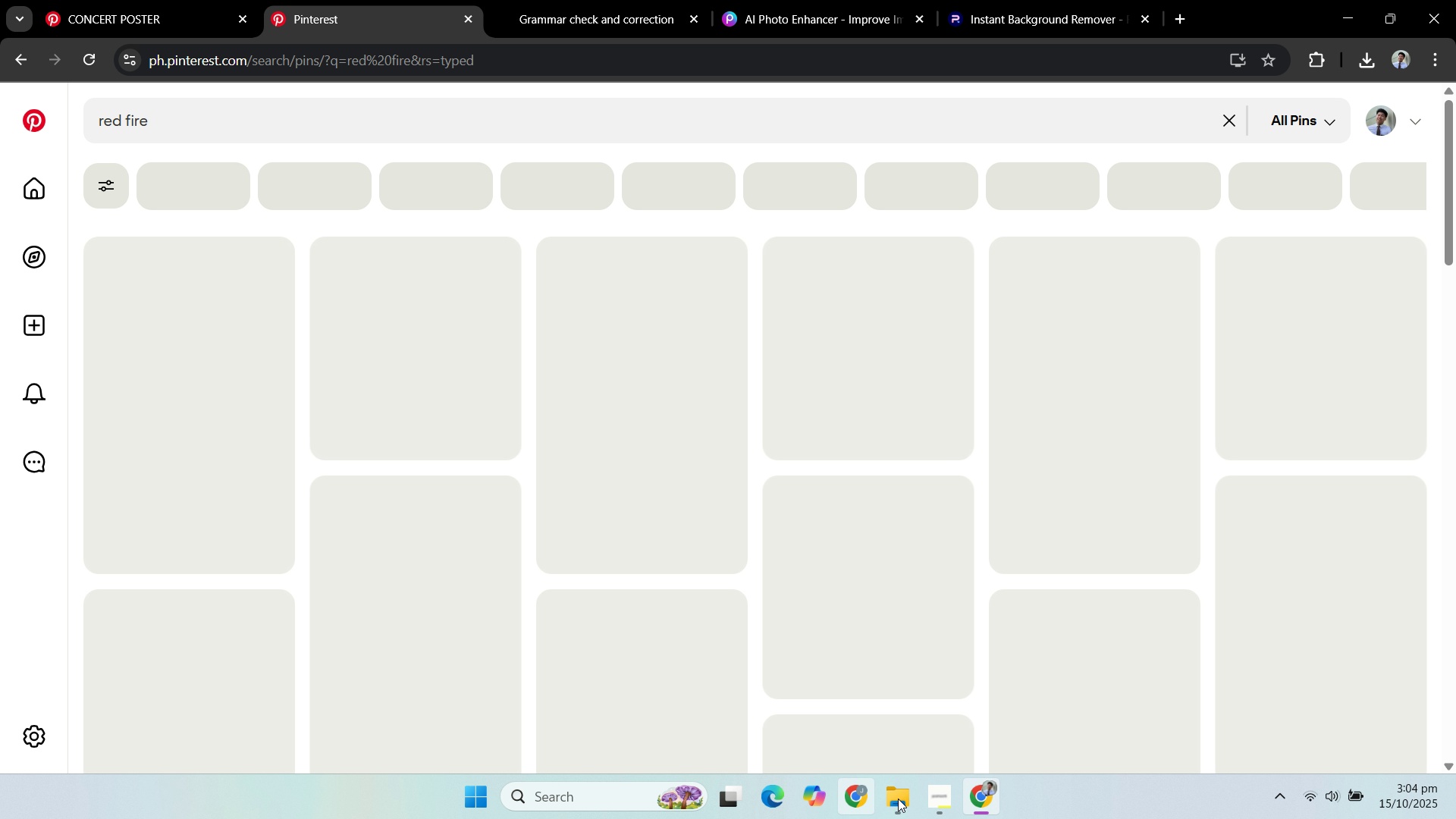 
left_click([902, 801])
 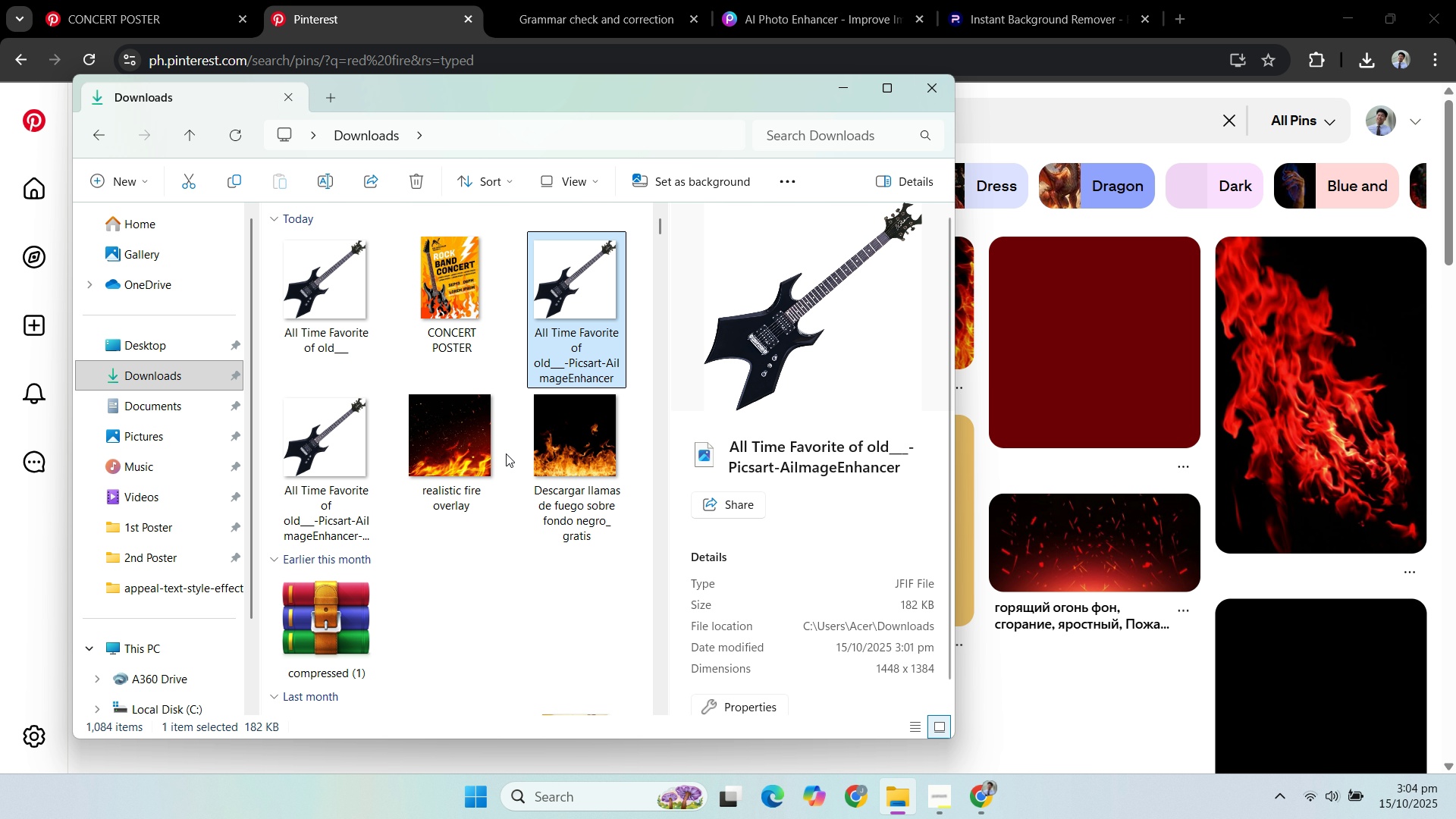 
left_click([506, 461])
 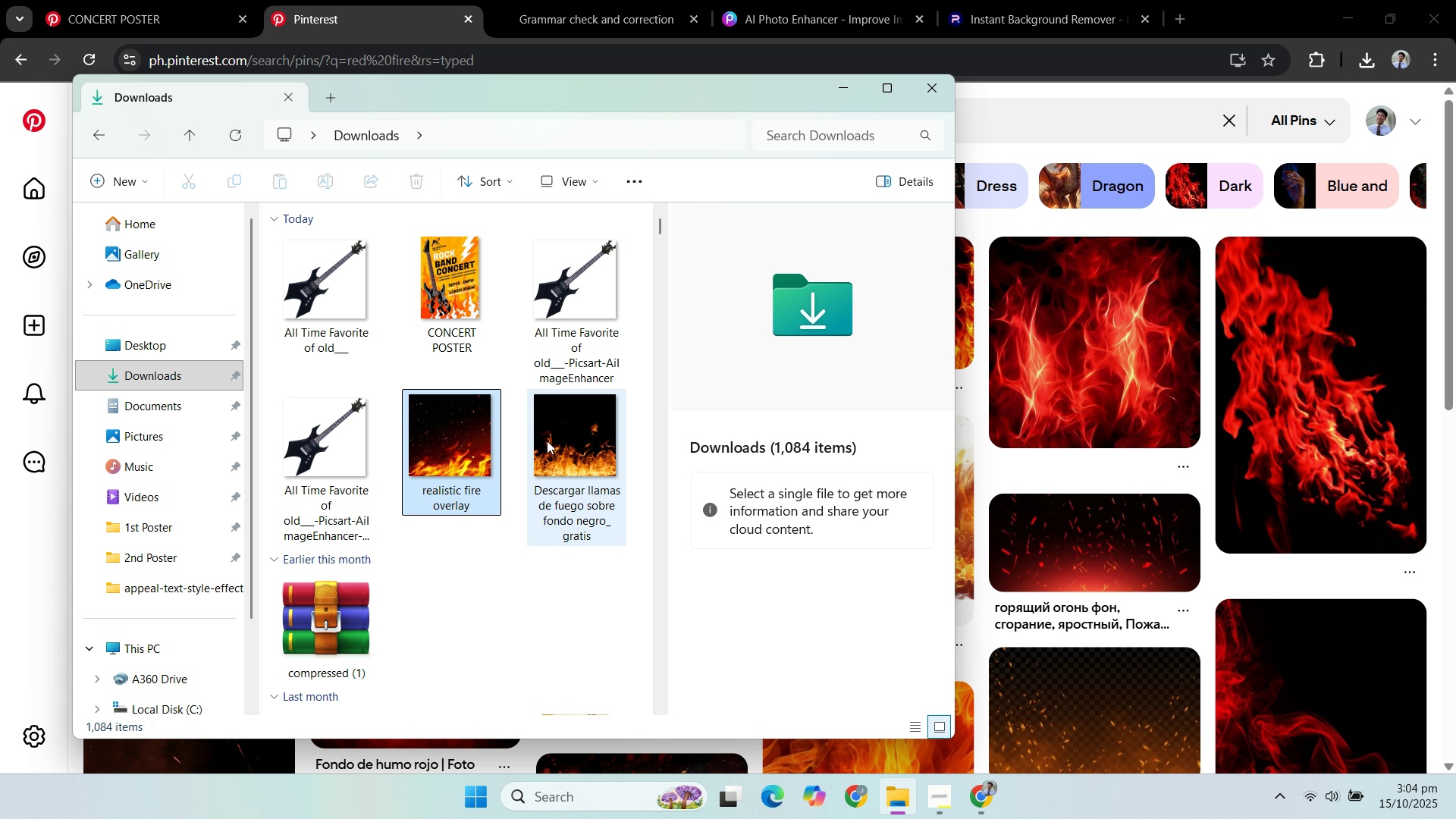 
double_click([549, 441])
 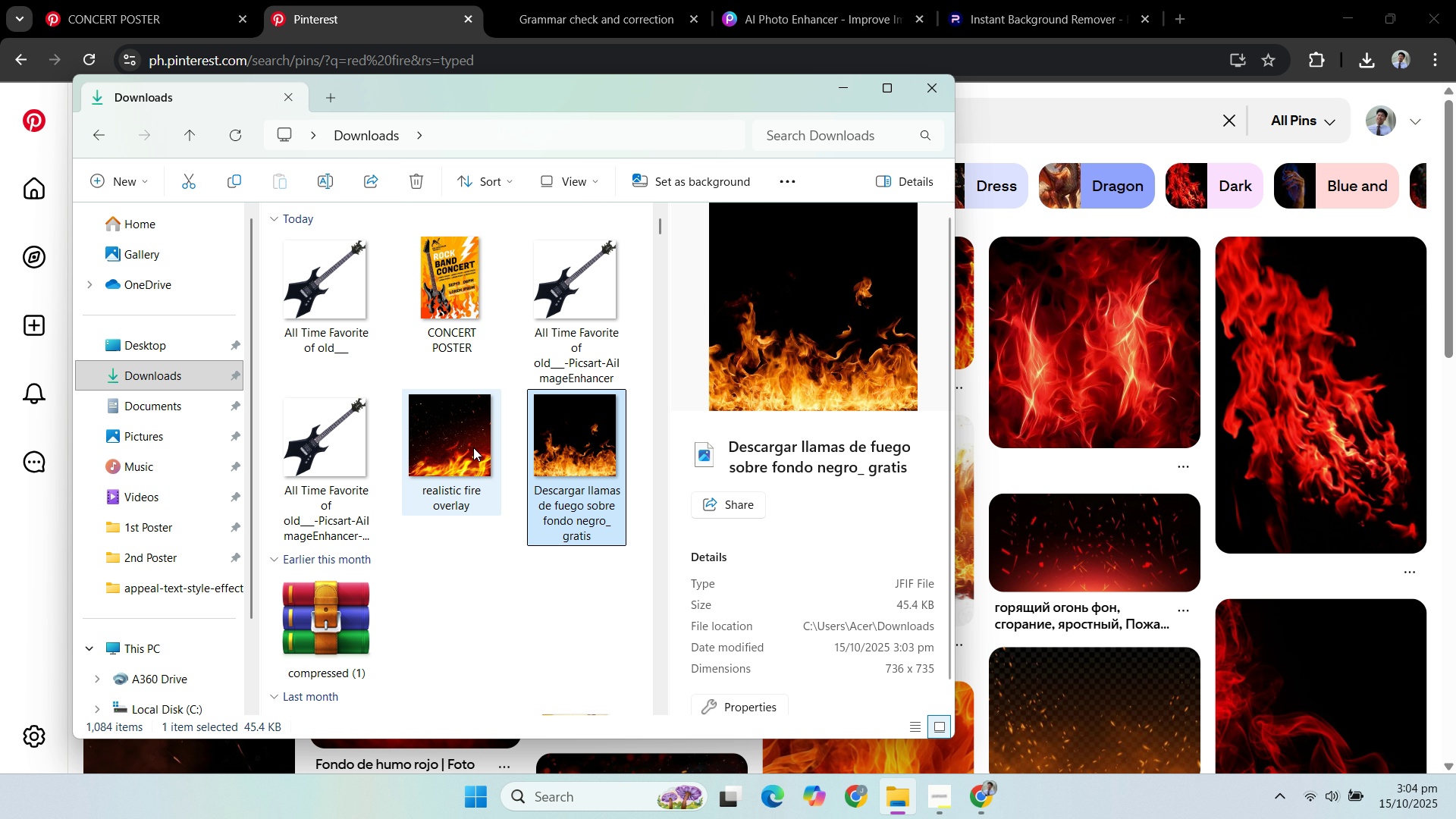 
left_click([470, 448])
 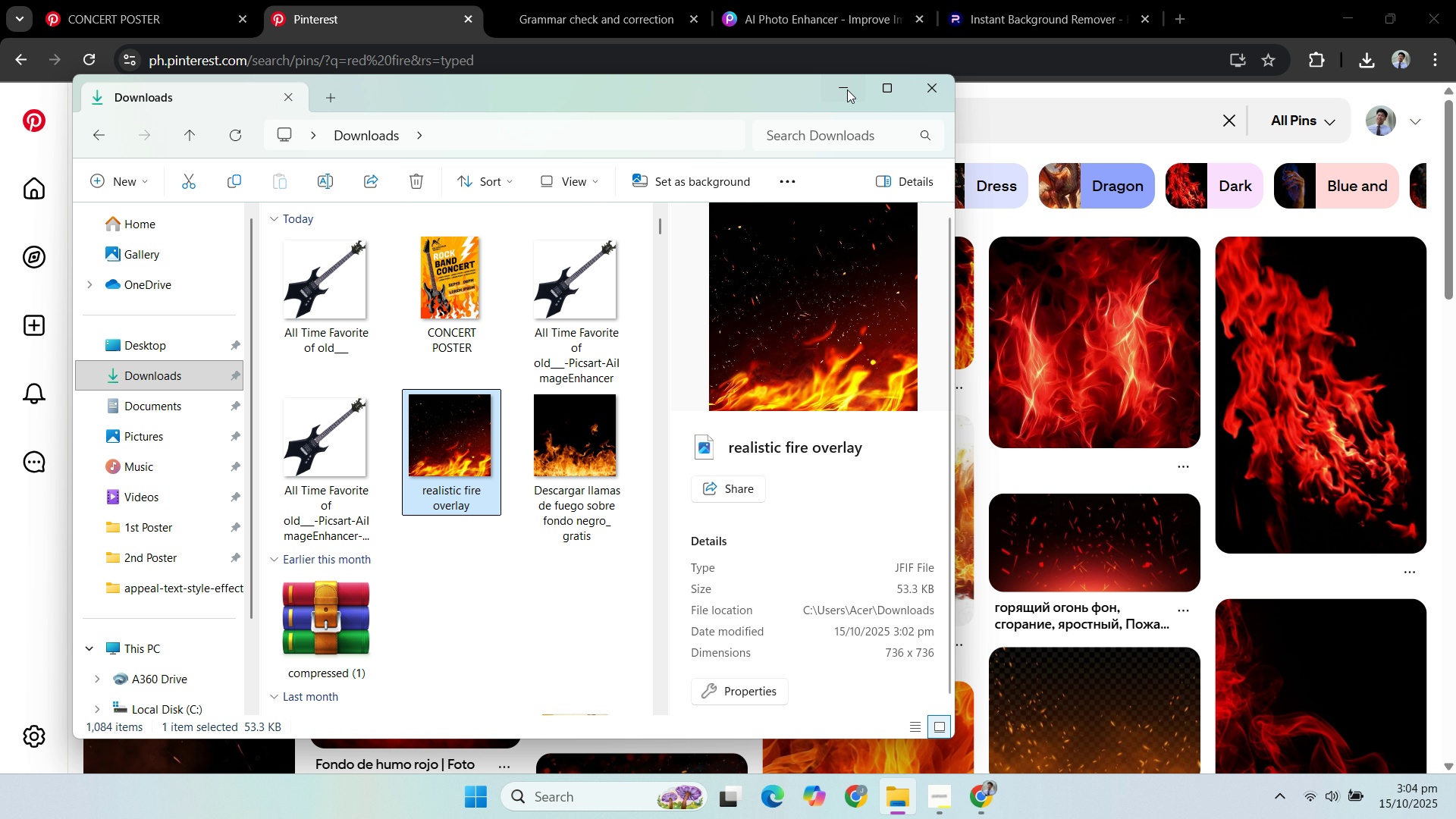 
left_click([847, 89])
 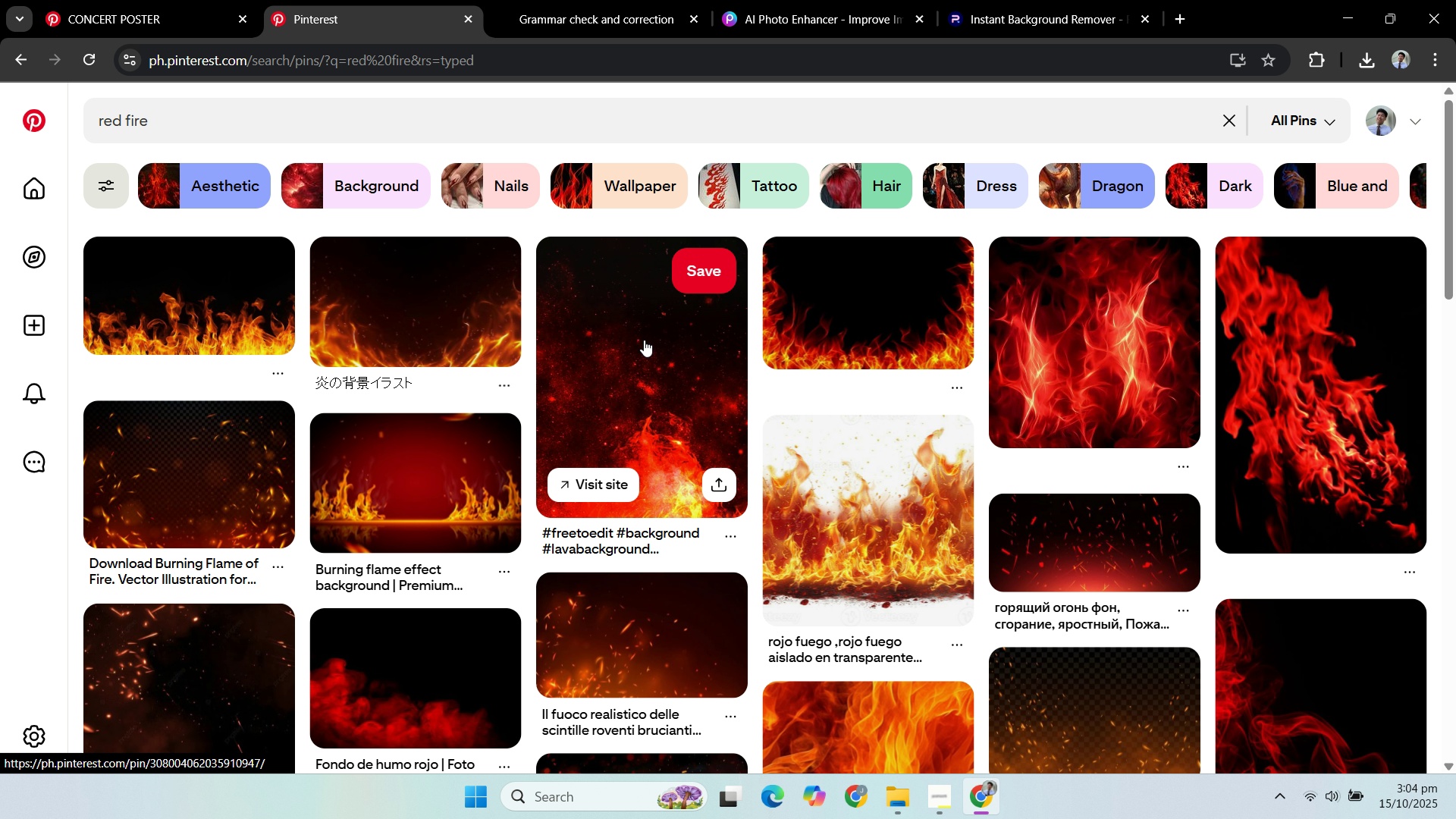 
mouse_move([956, 273])
 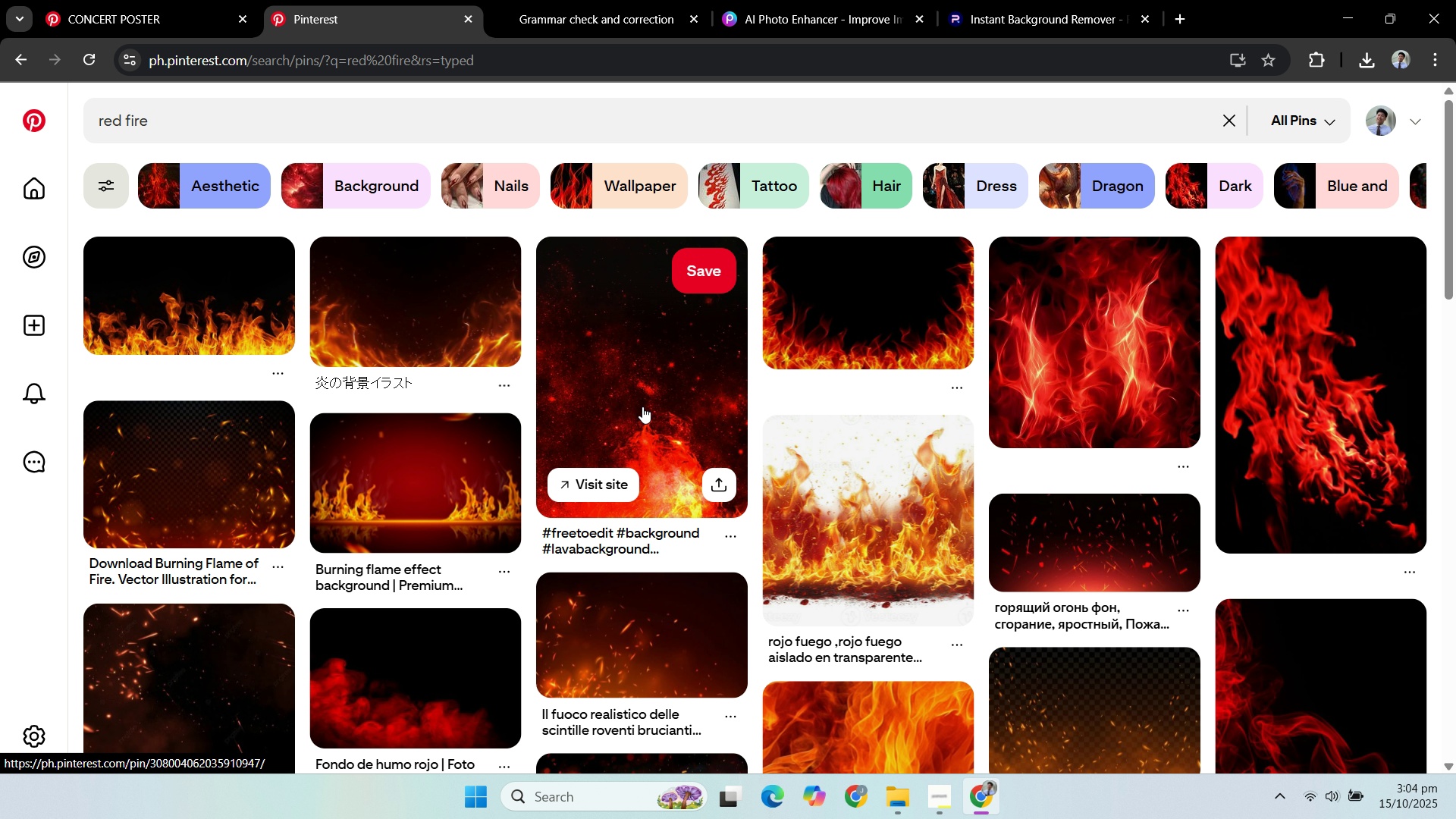 
left_click([642, 406])
 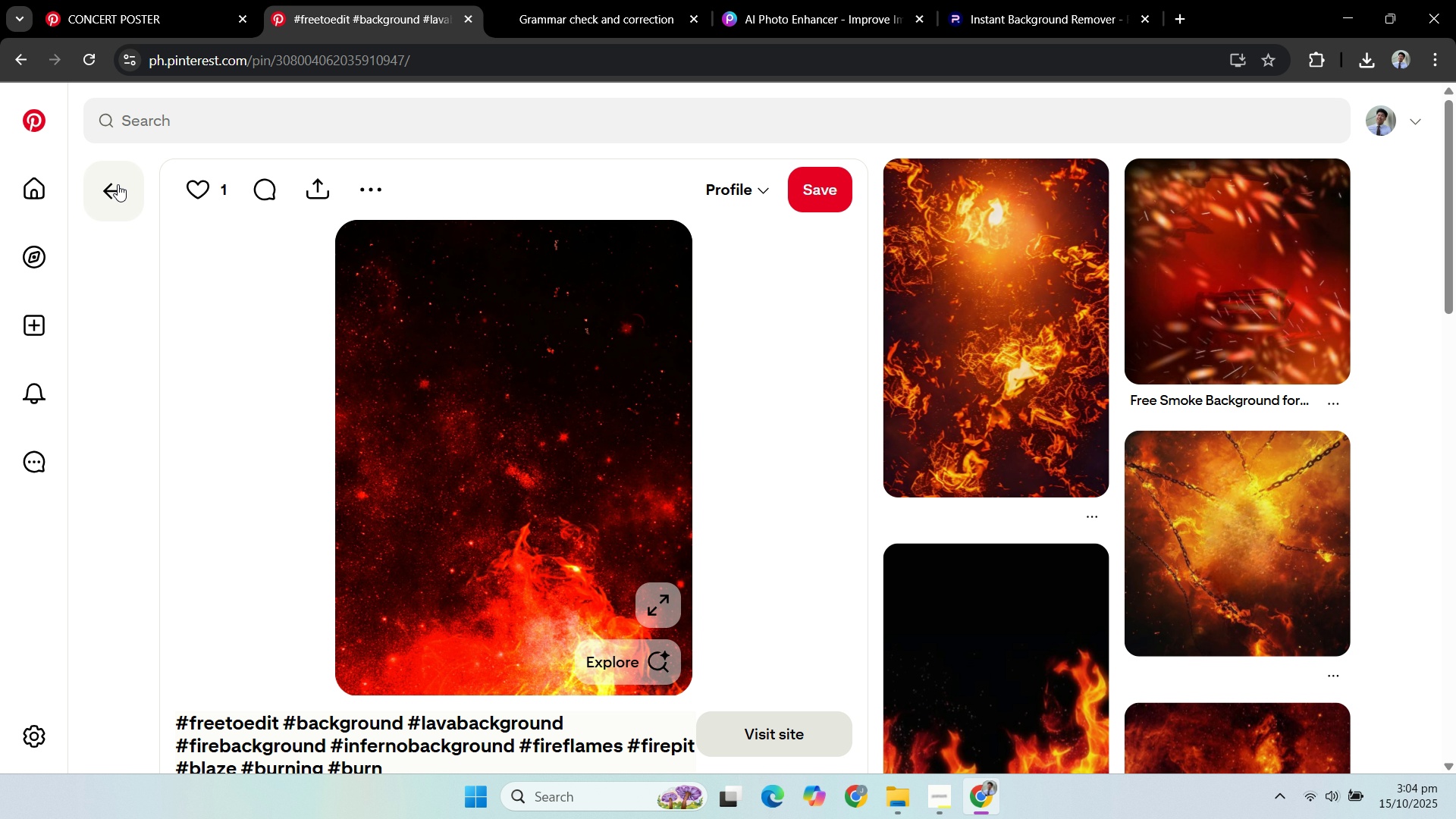 
left_click([118, 184])
 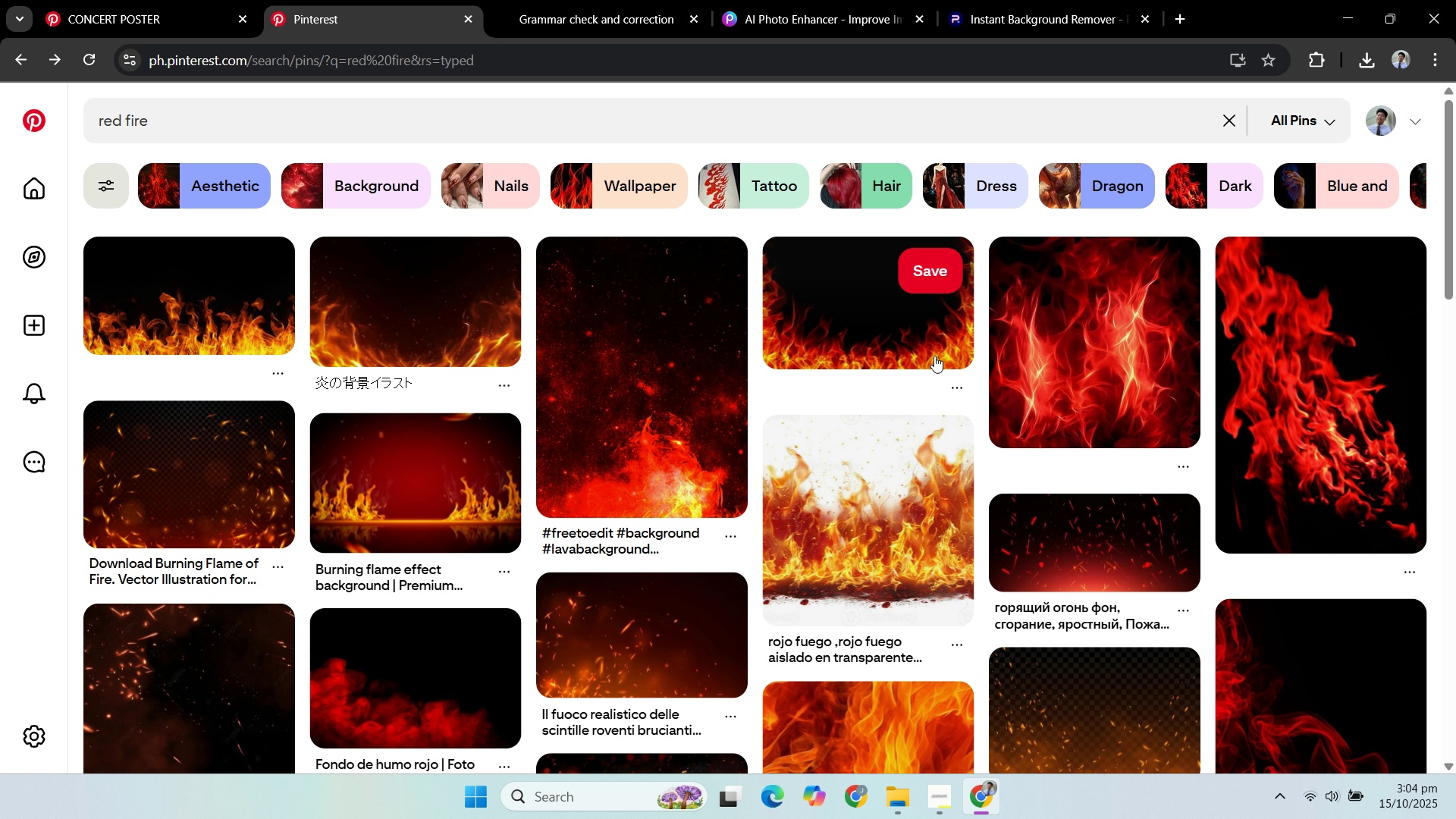 
scroll: coordinate [958, 388], scroll_direction: down, amount: 11.0
 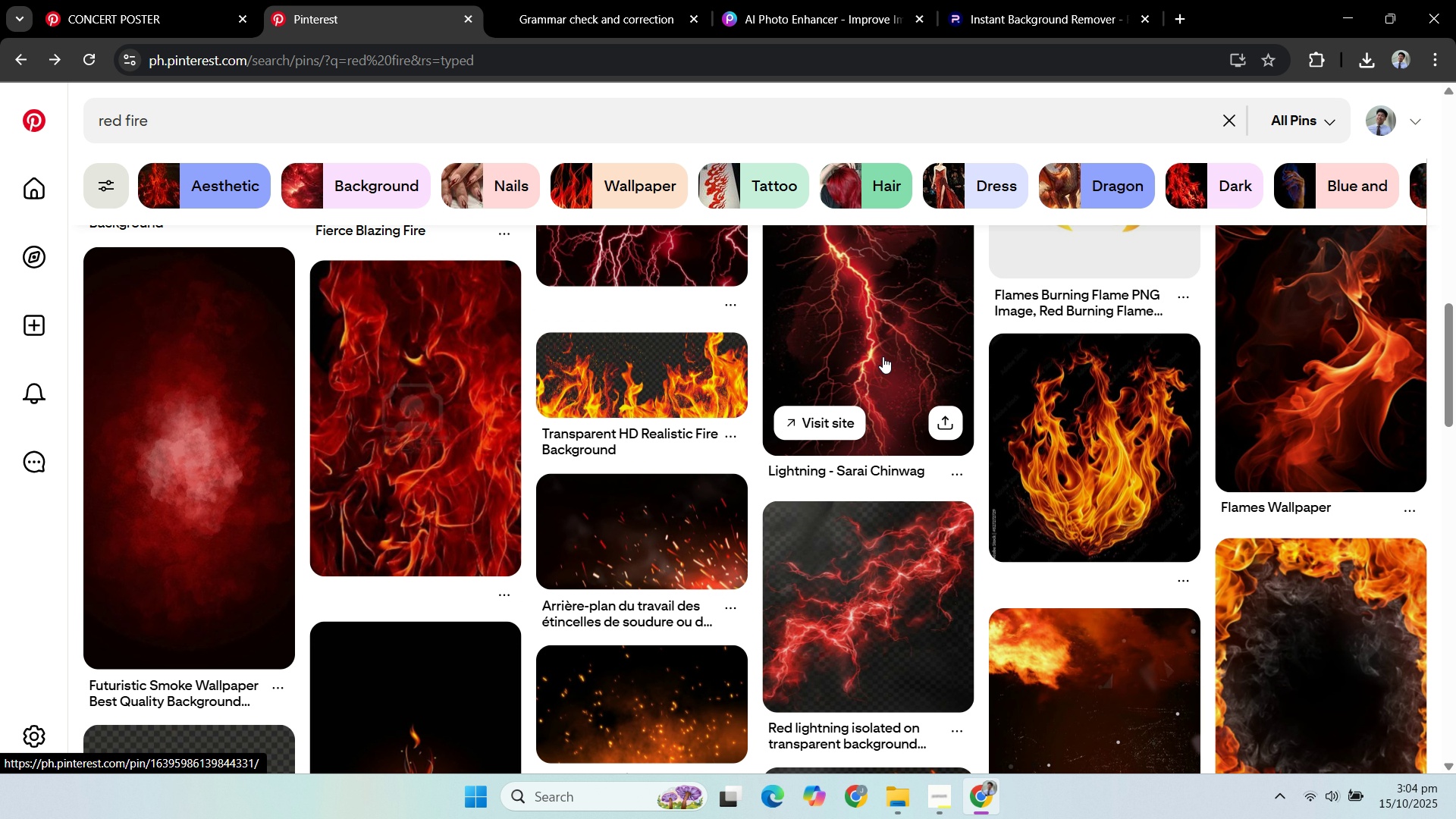 
scroll: coordinate [884, 351], scroll_direction: down, amount: 5.0
 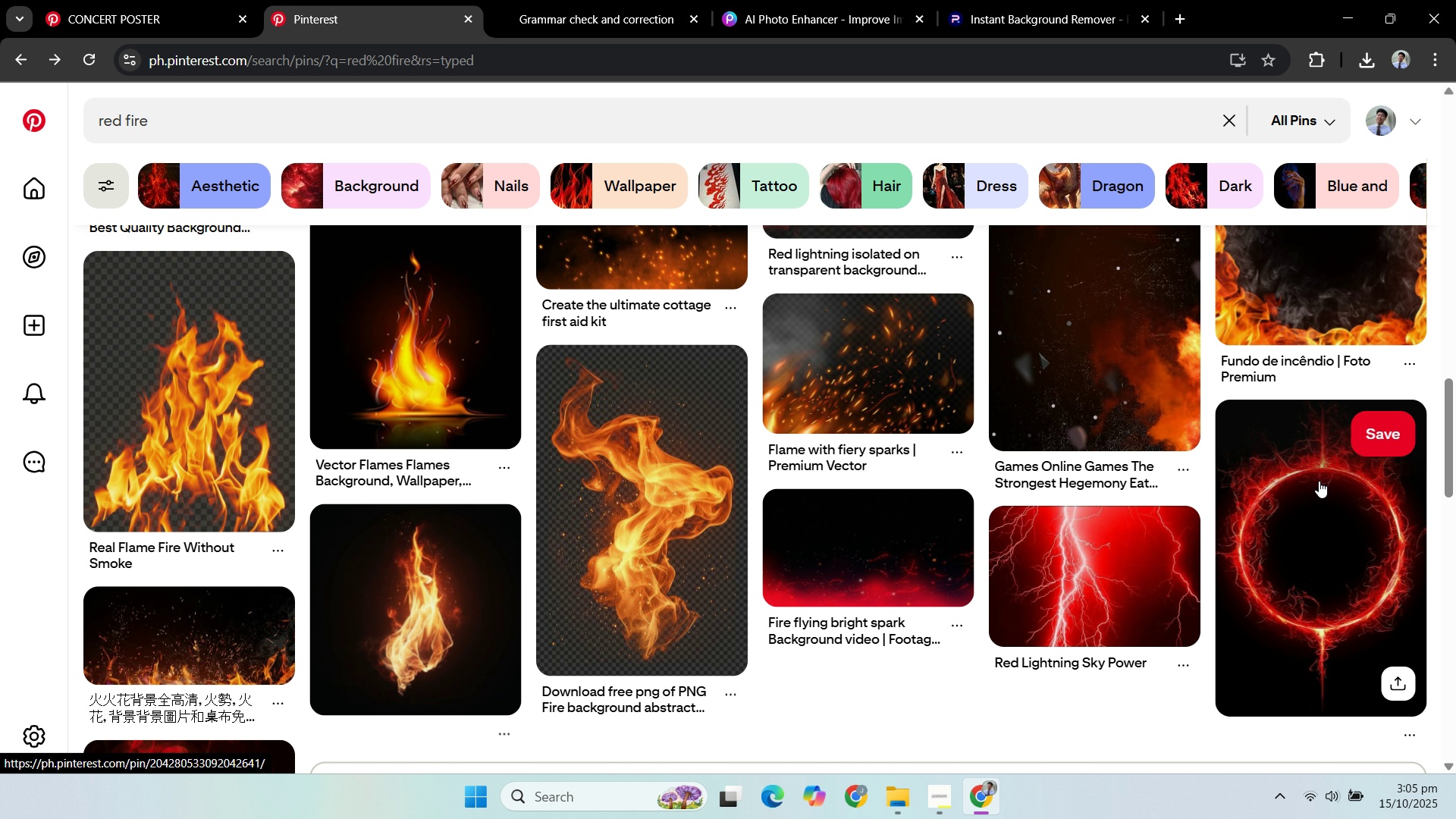 
left_click_drag(start_coordinate=[1454, 438], to_coordinate=[1454, 454])
 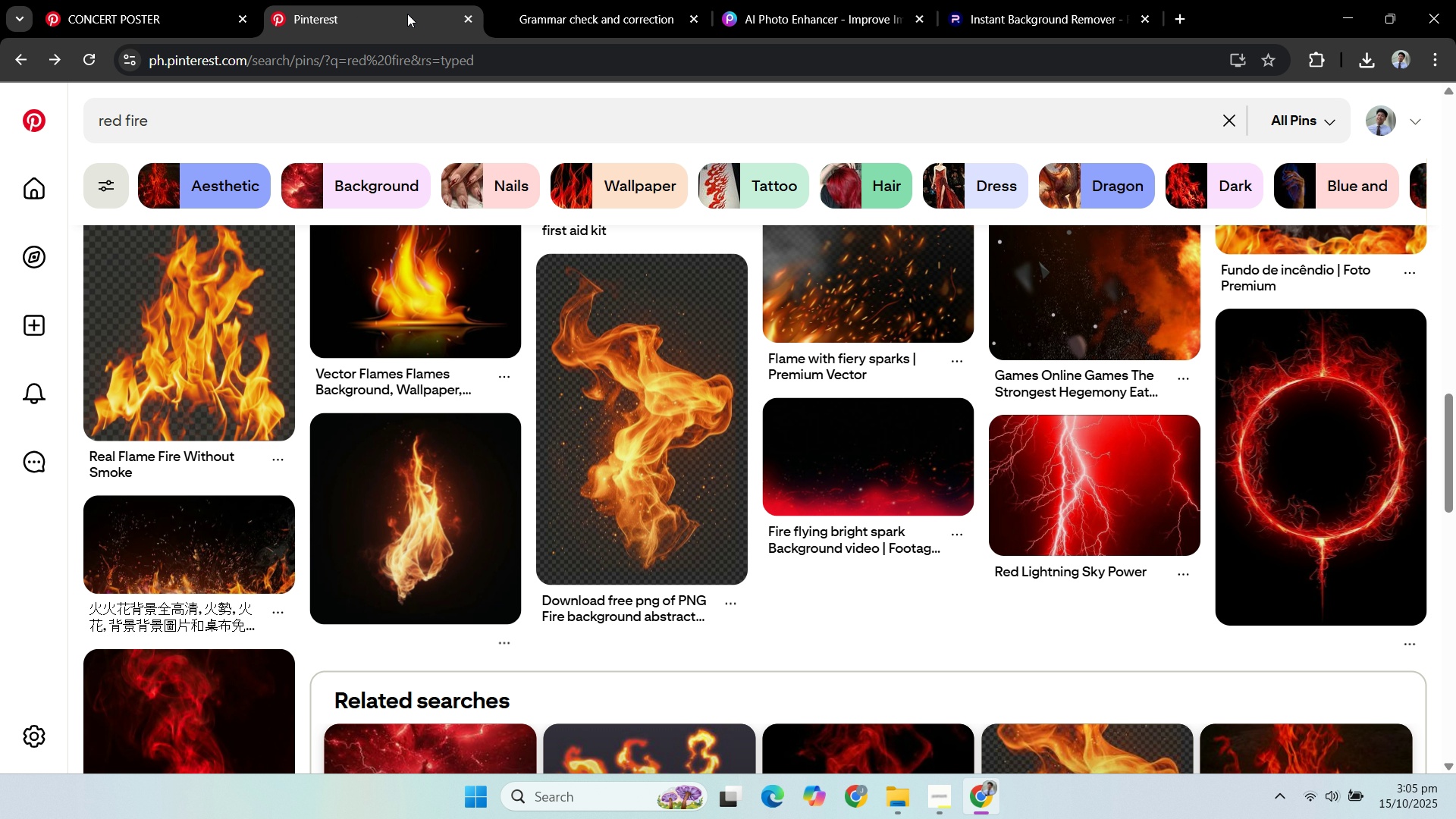 
left_click_drag(start_coordinate=[1455, 429], to_coordinate=[1455, 126])
 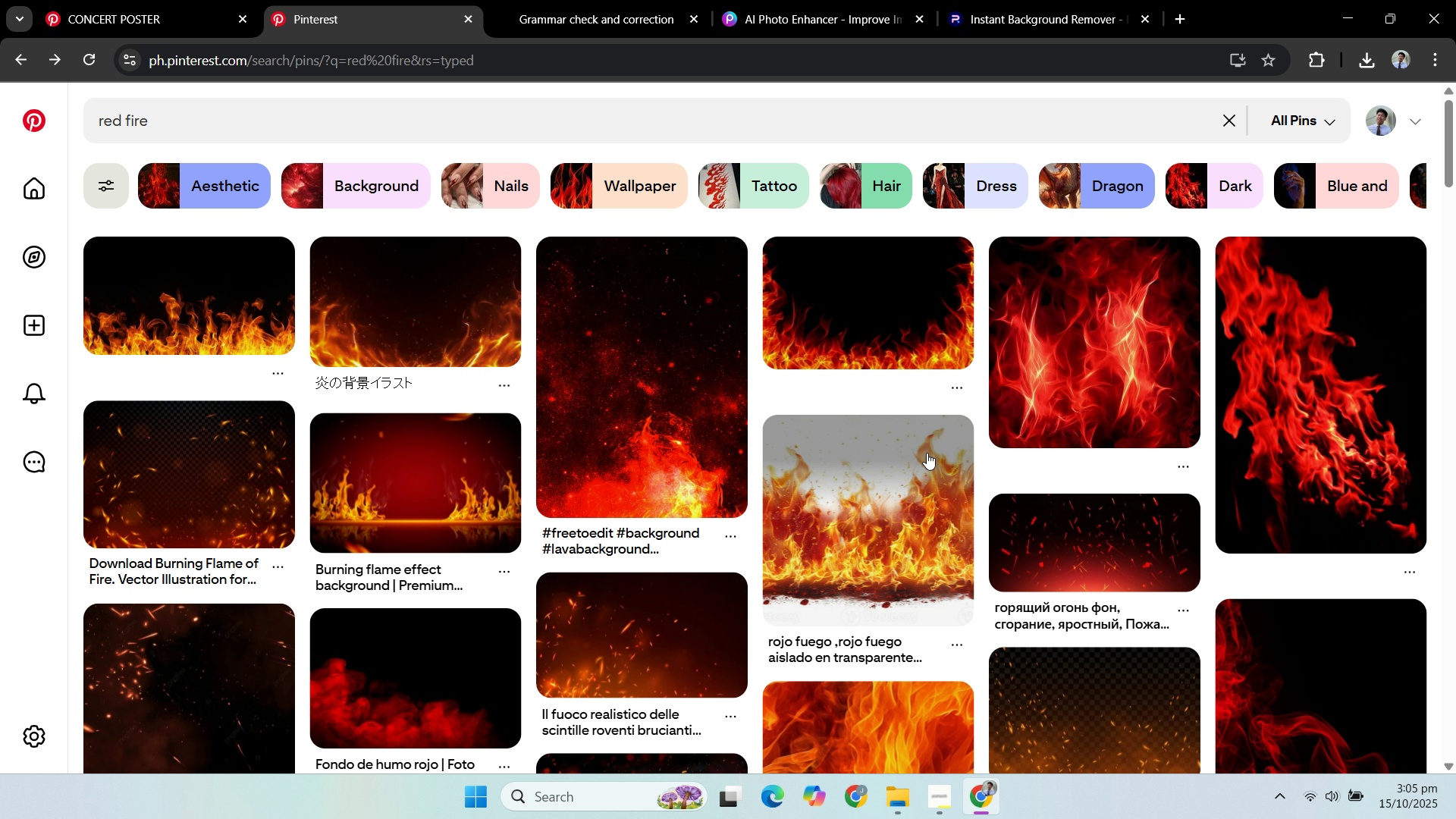 
mouse_move([908, 450])
 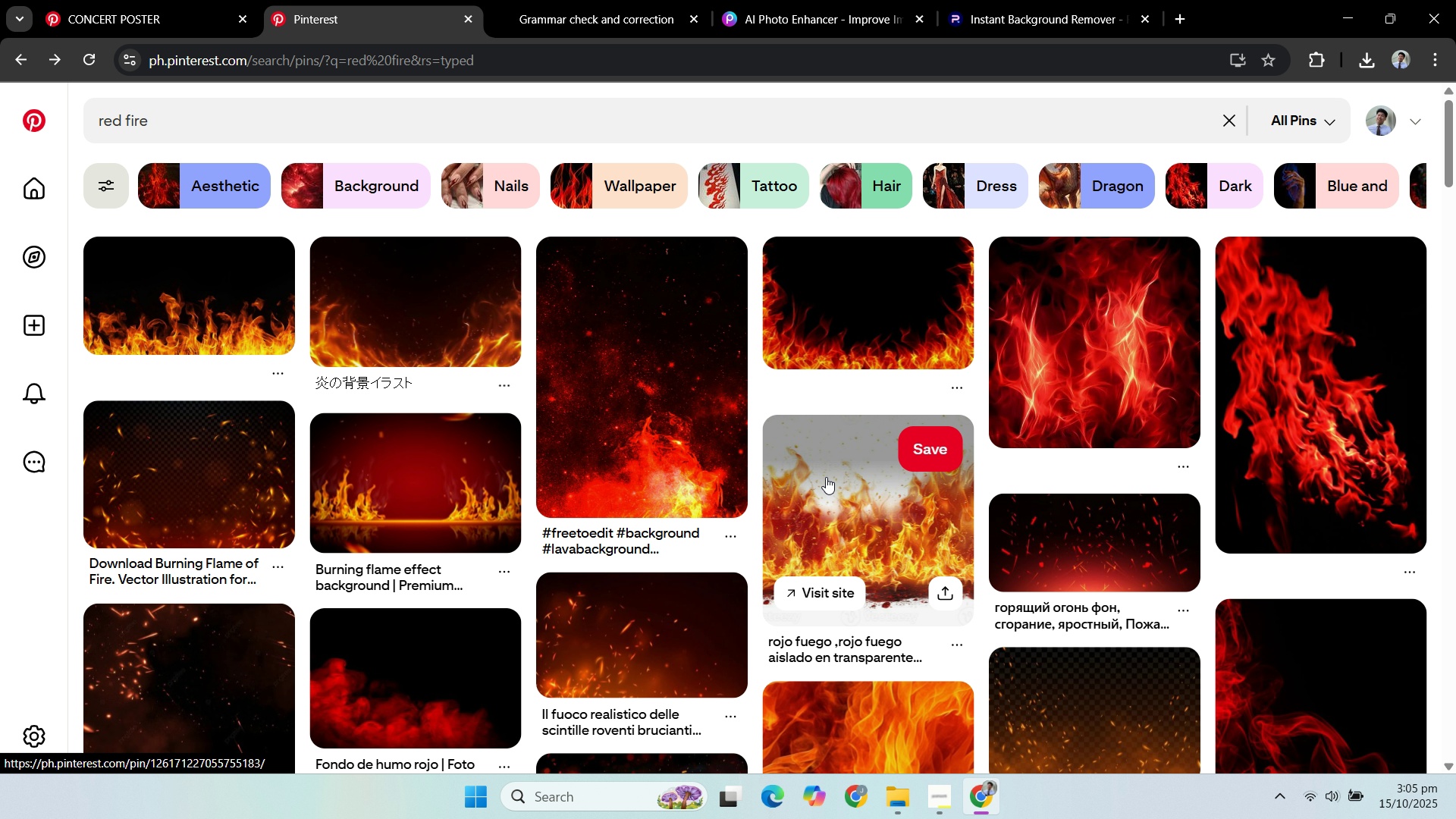 
mouse_move([820, 497])
 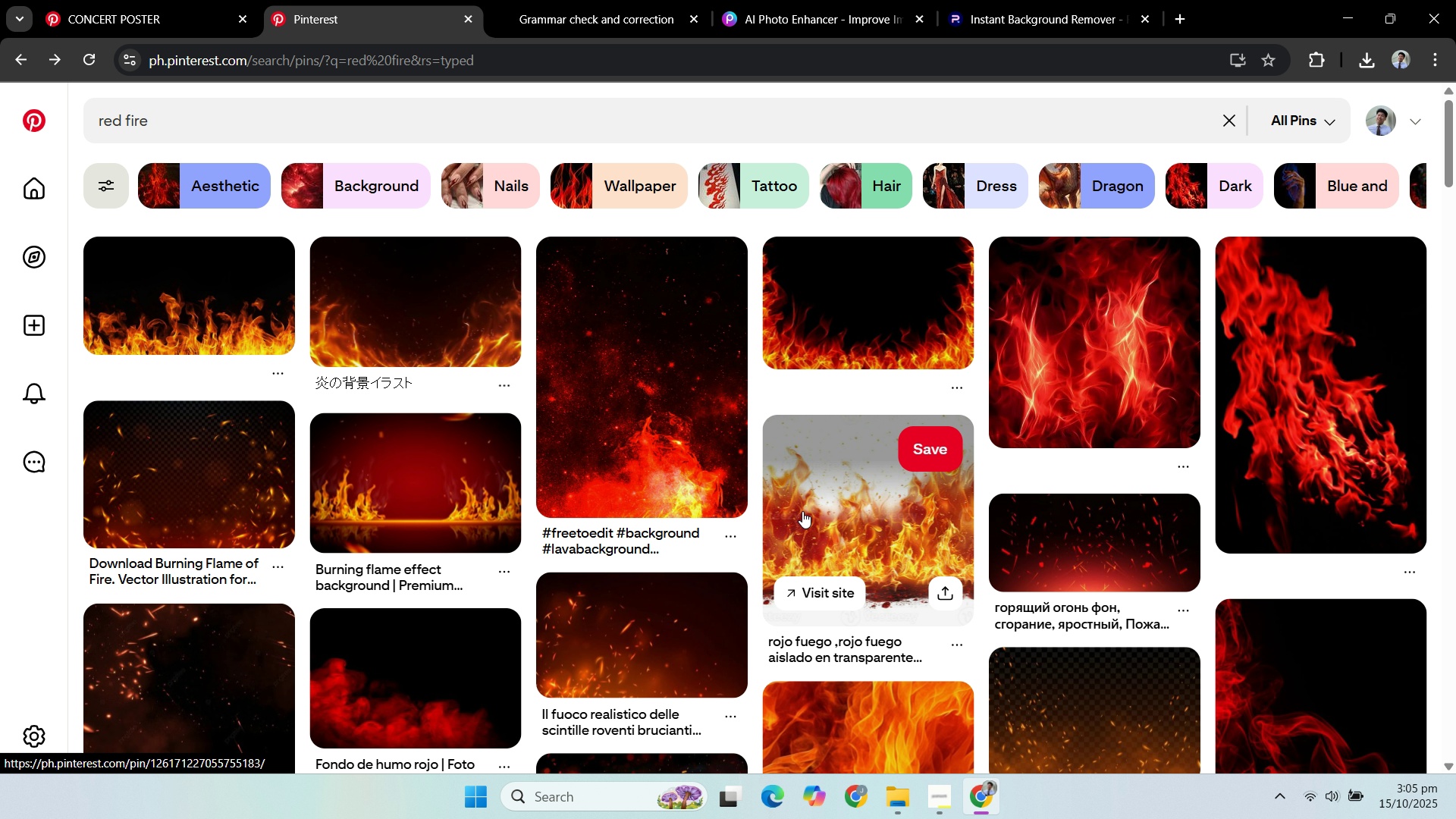 
wait(8.36)
 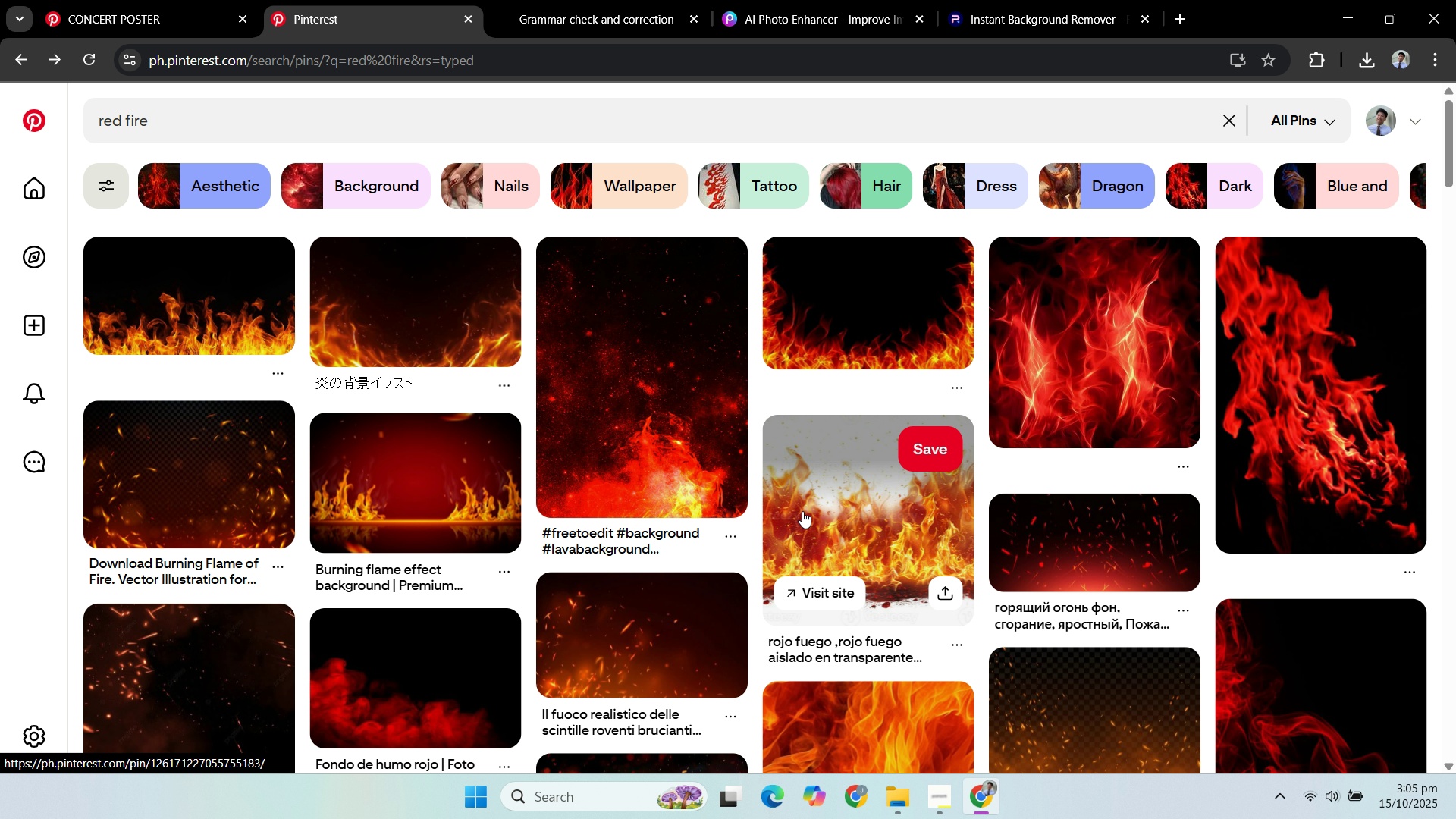 
left_click([692, 378])
 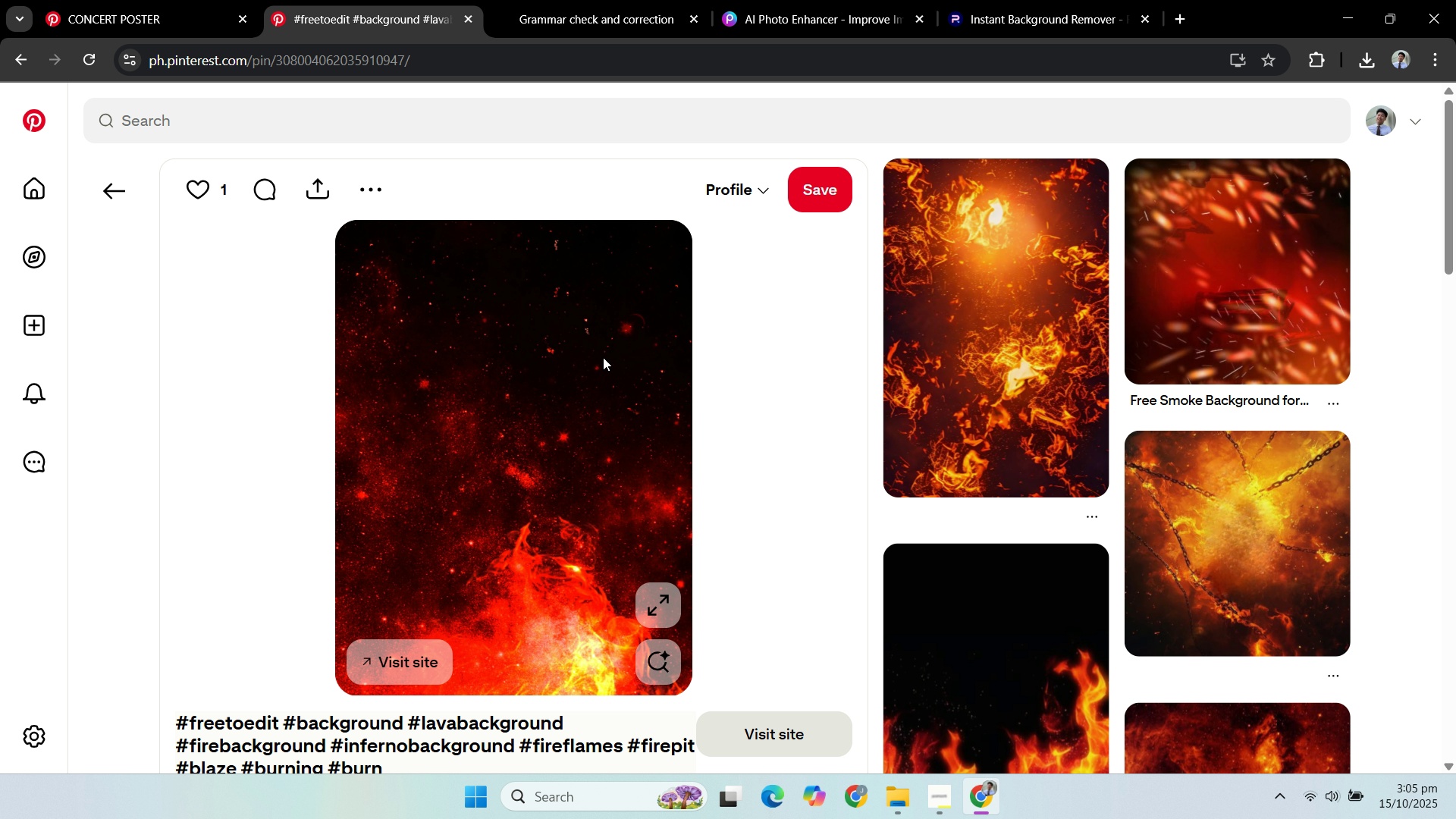 
scroll: coordinate [1393, 403], scroll_direction: down, amount: 12.0
 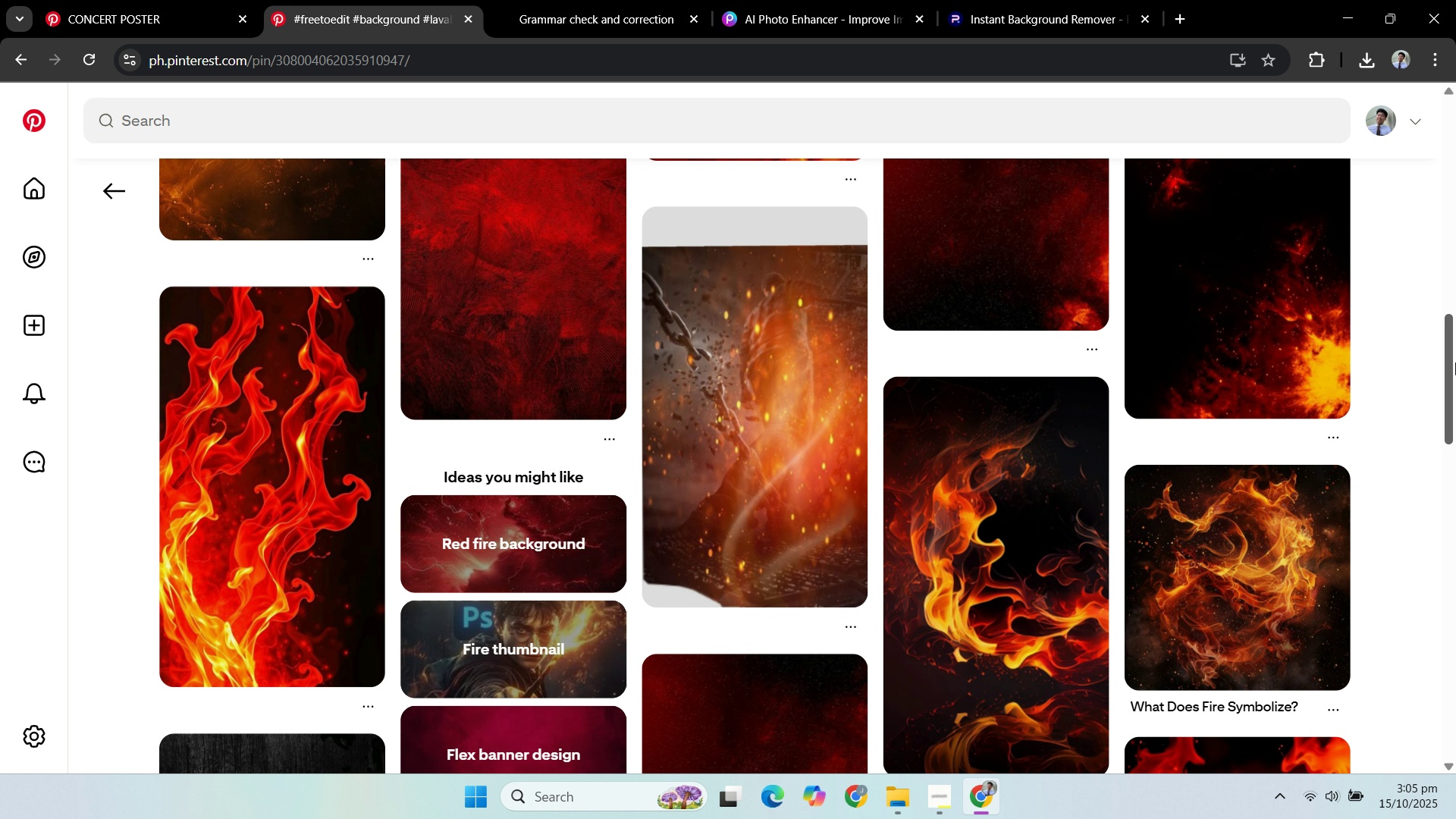 
left_click_drag(start_coordinate=[1455, 362], to_coordinate=[1431, 123])
 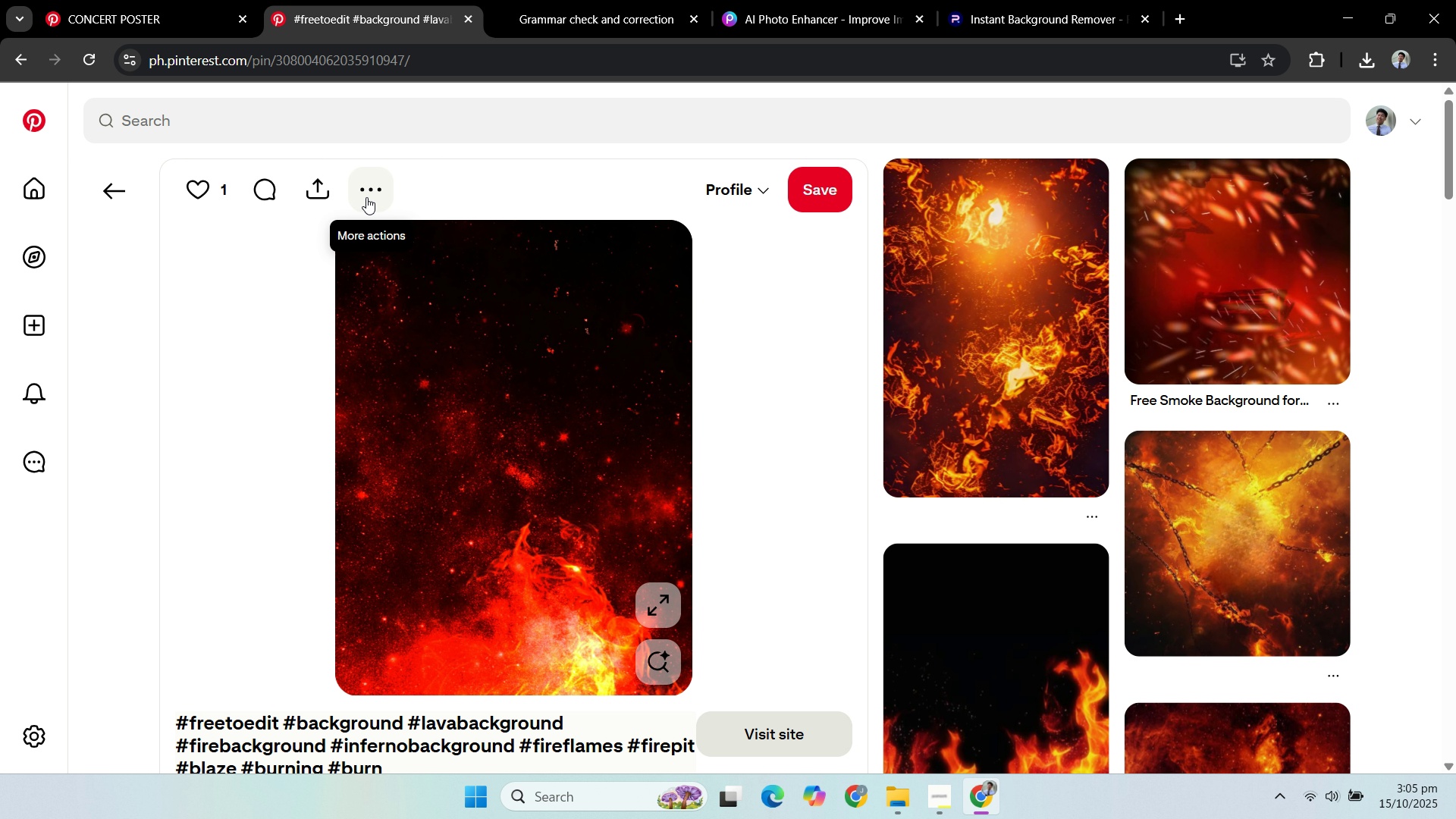 
left_click([369, 194])
 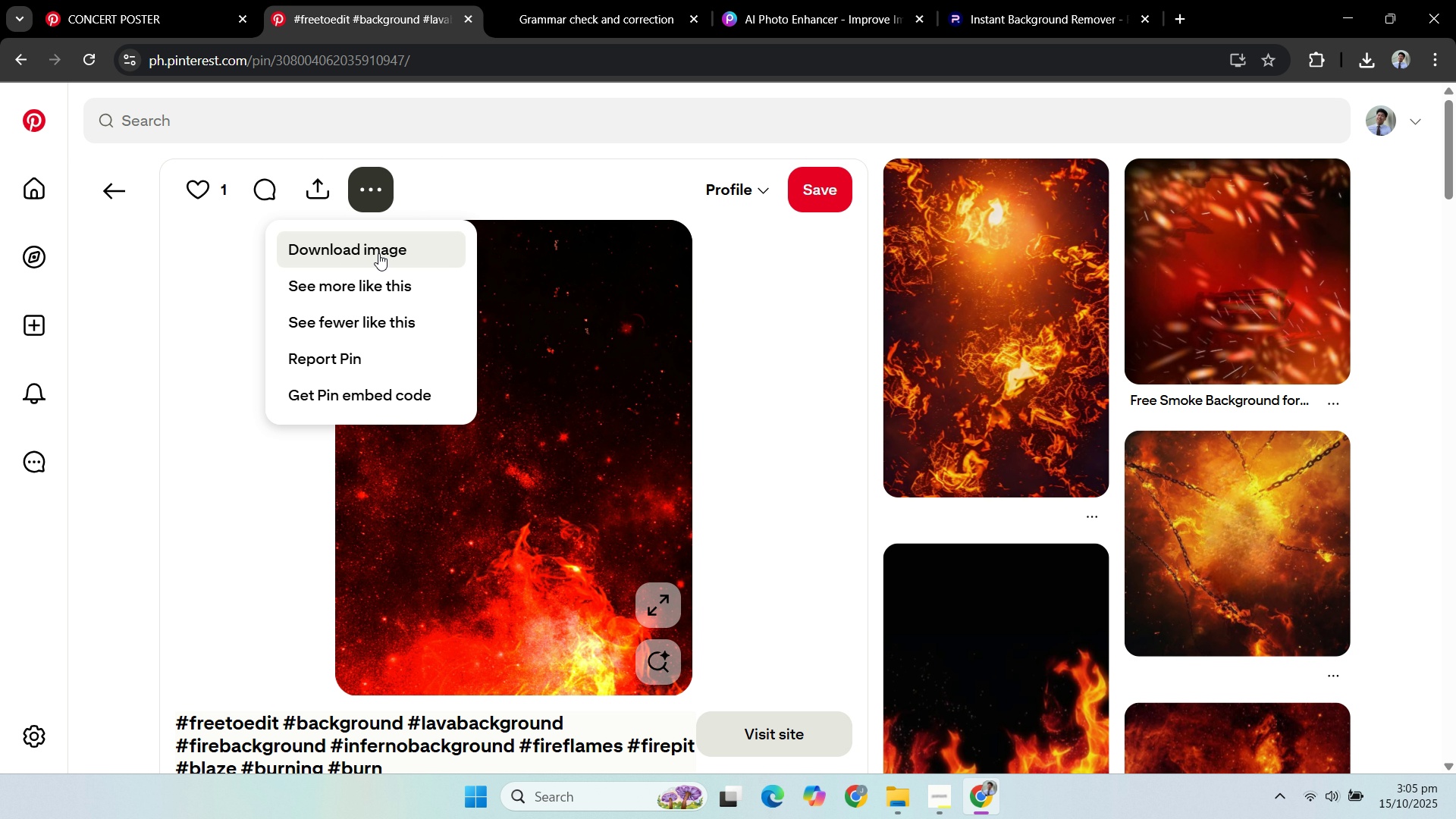 
left_click([378, 253])
 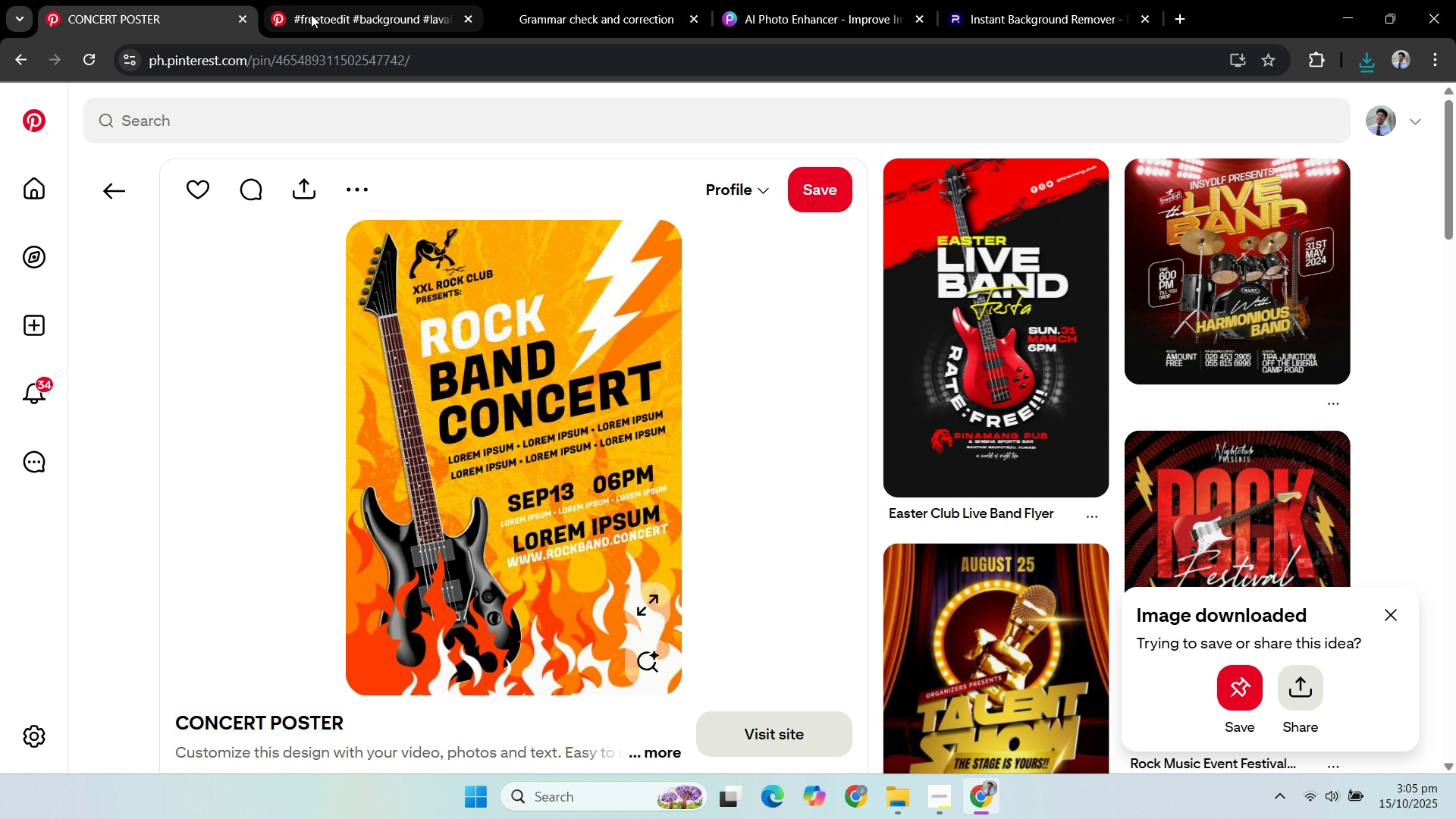 
wait(5.6)
 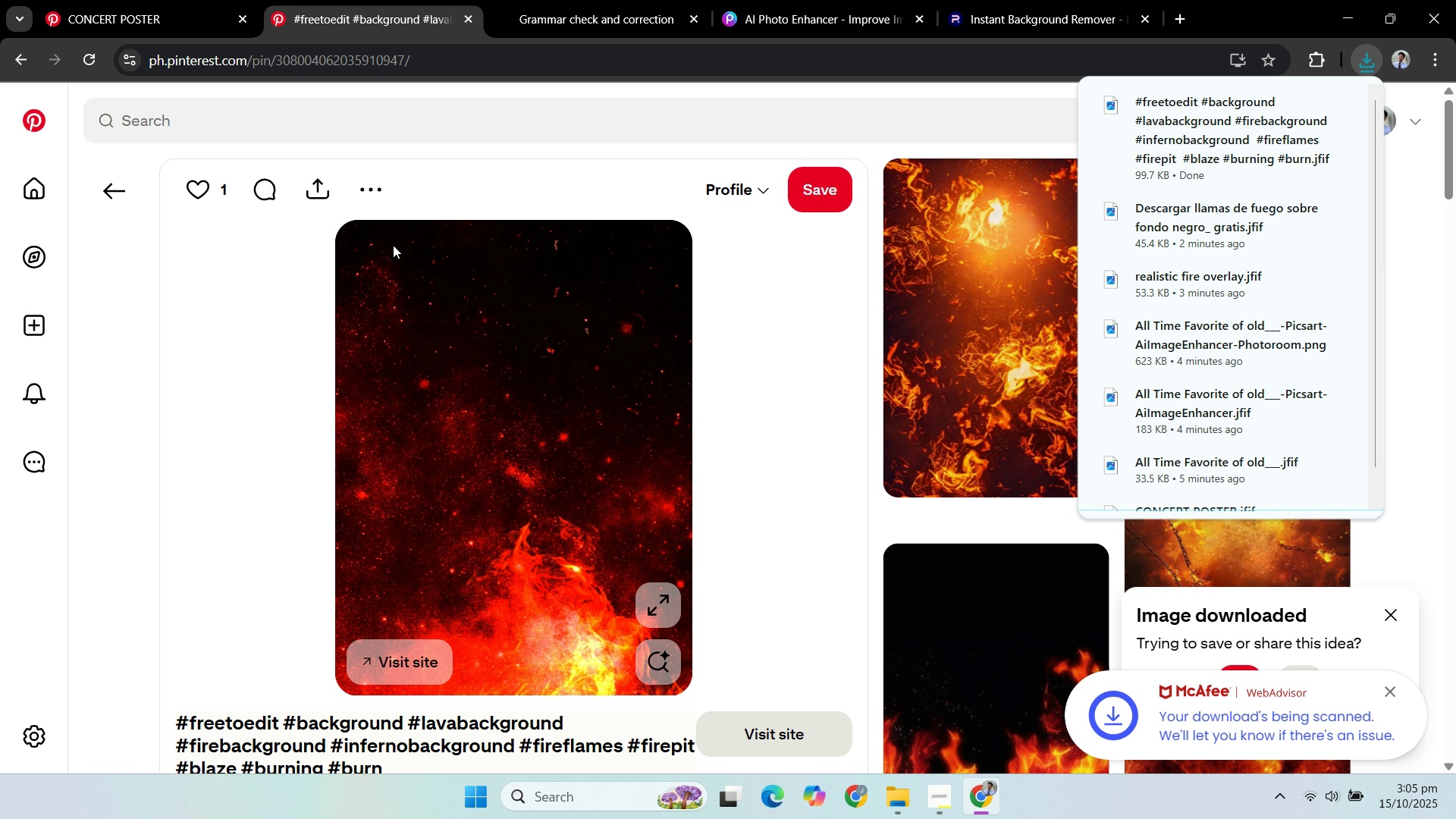 
left_click([329, 14])
 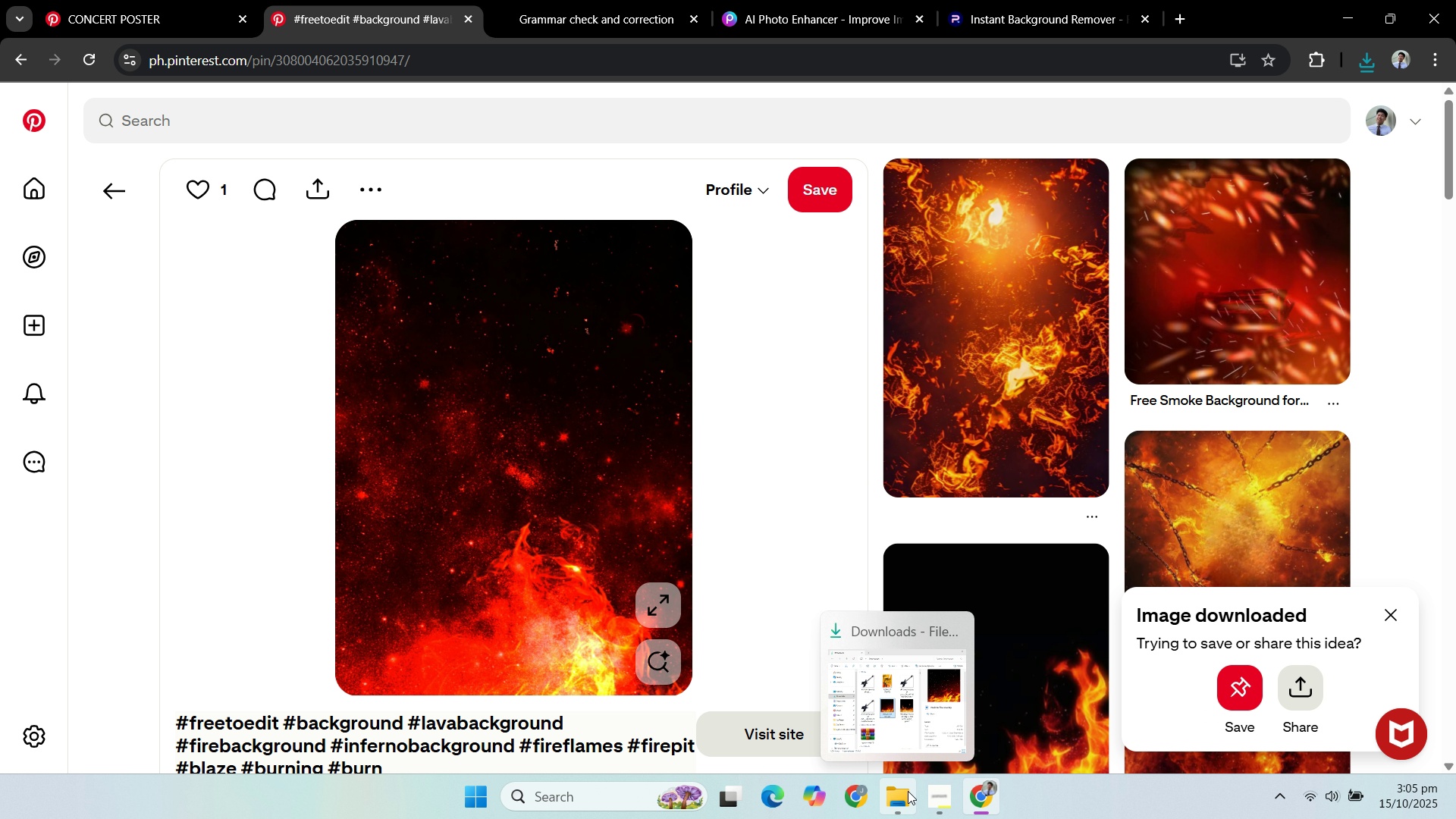 
left_click([904, 791])
 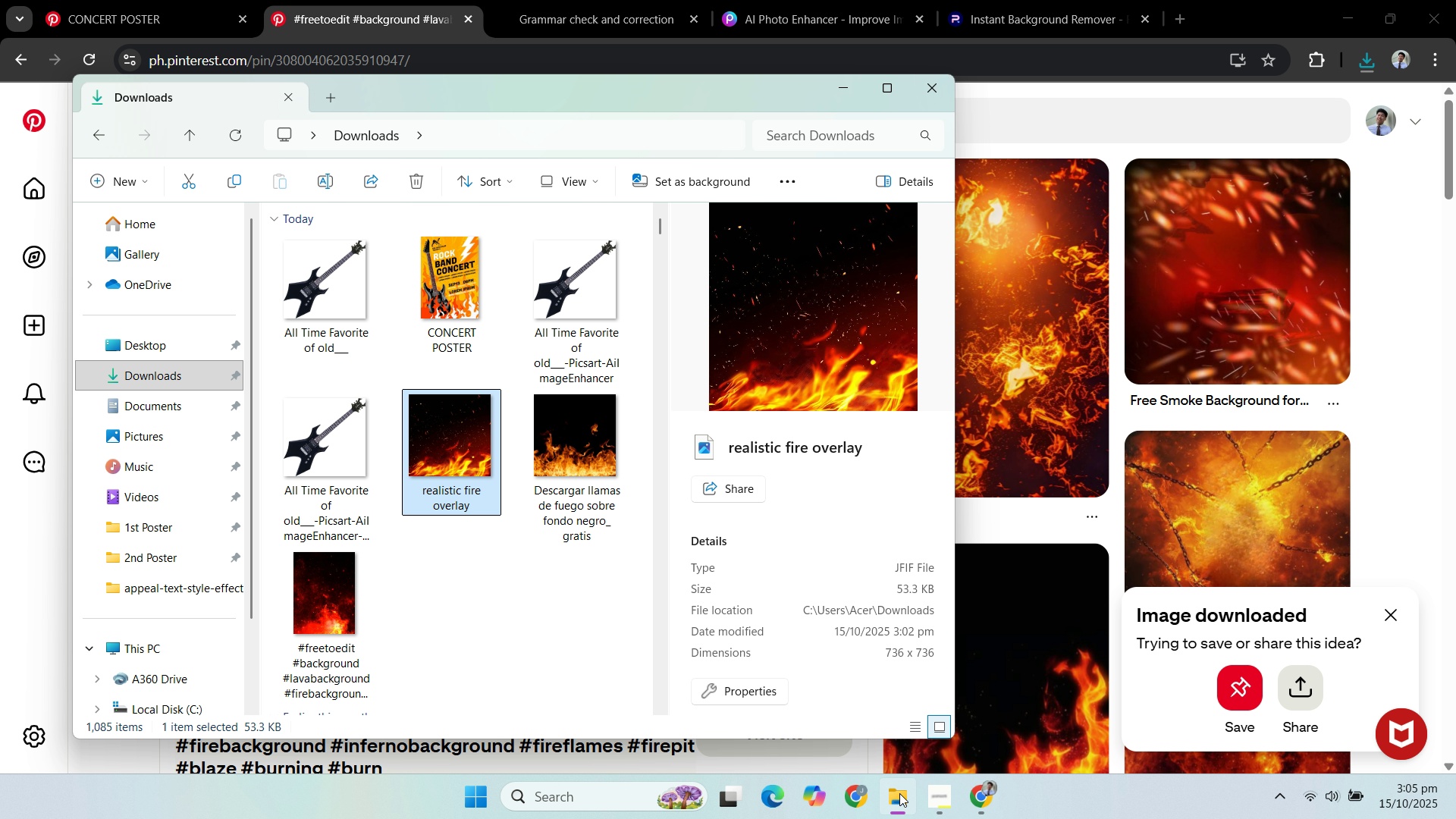 
left_click([899, 793])
 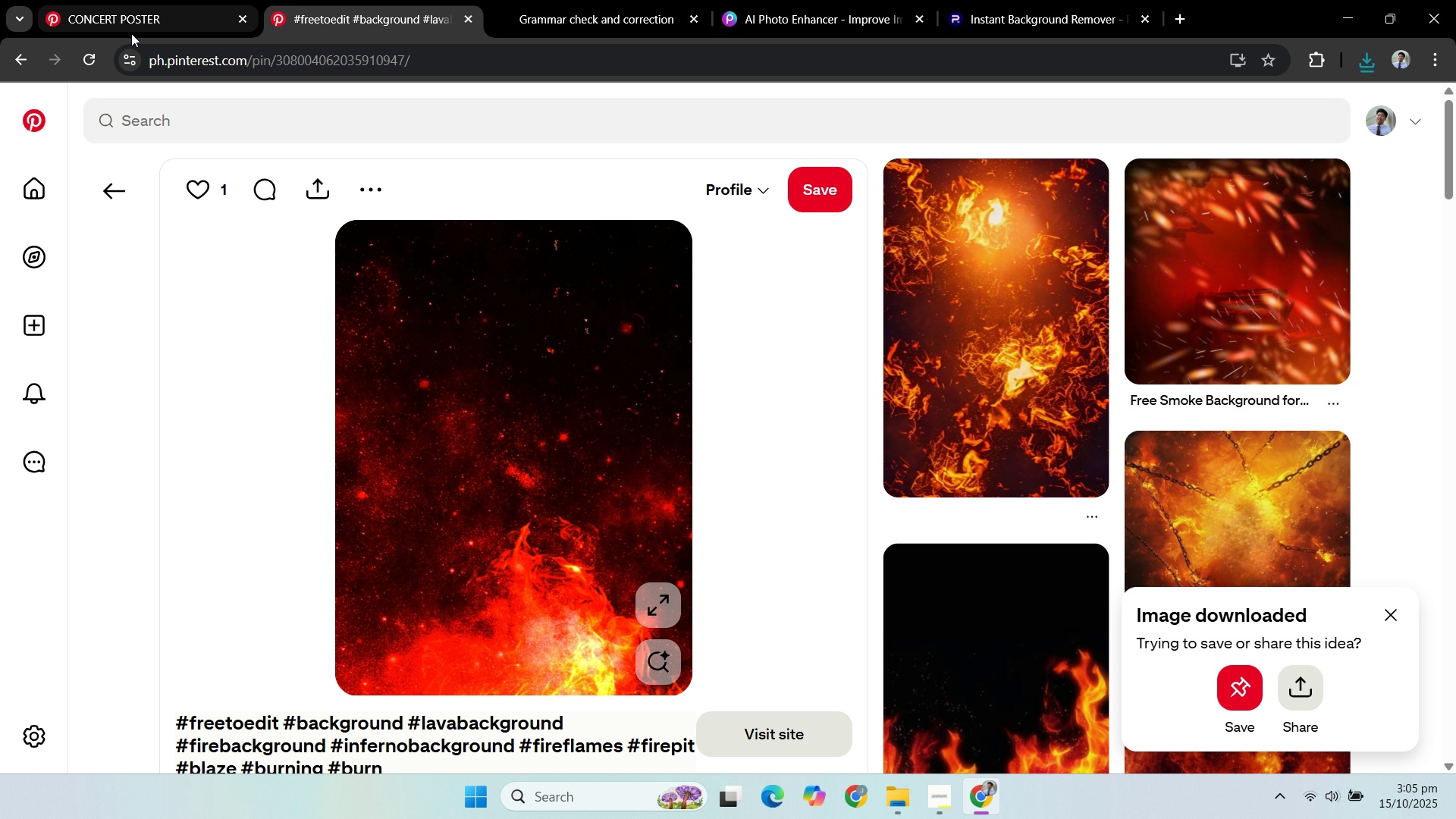 
left_click([124, 25])
 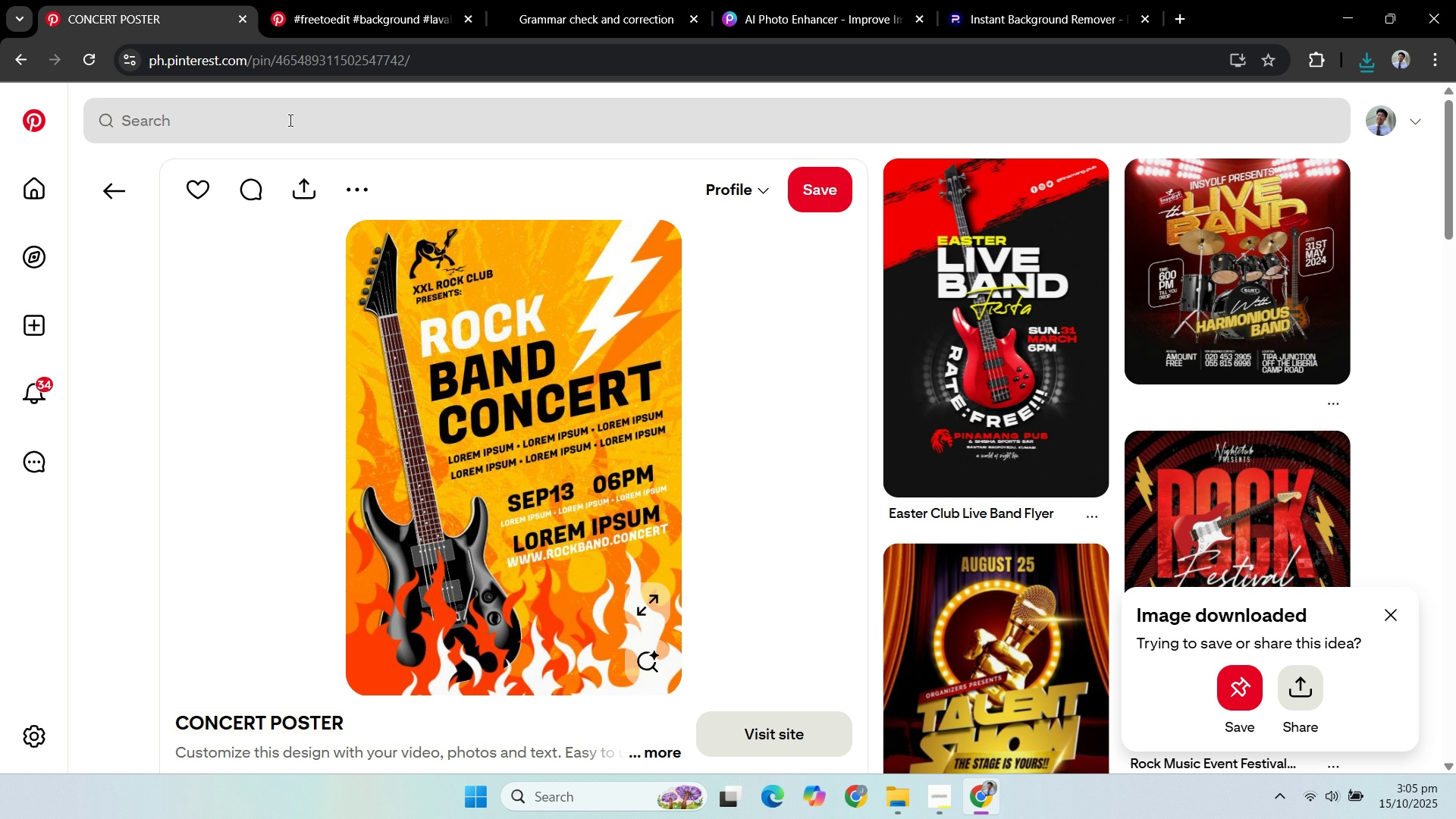 
double_click([323, 28])
 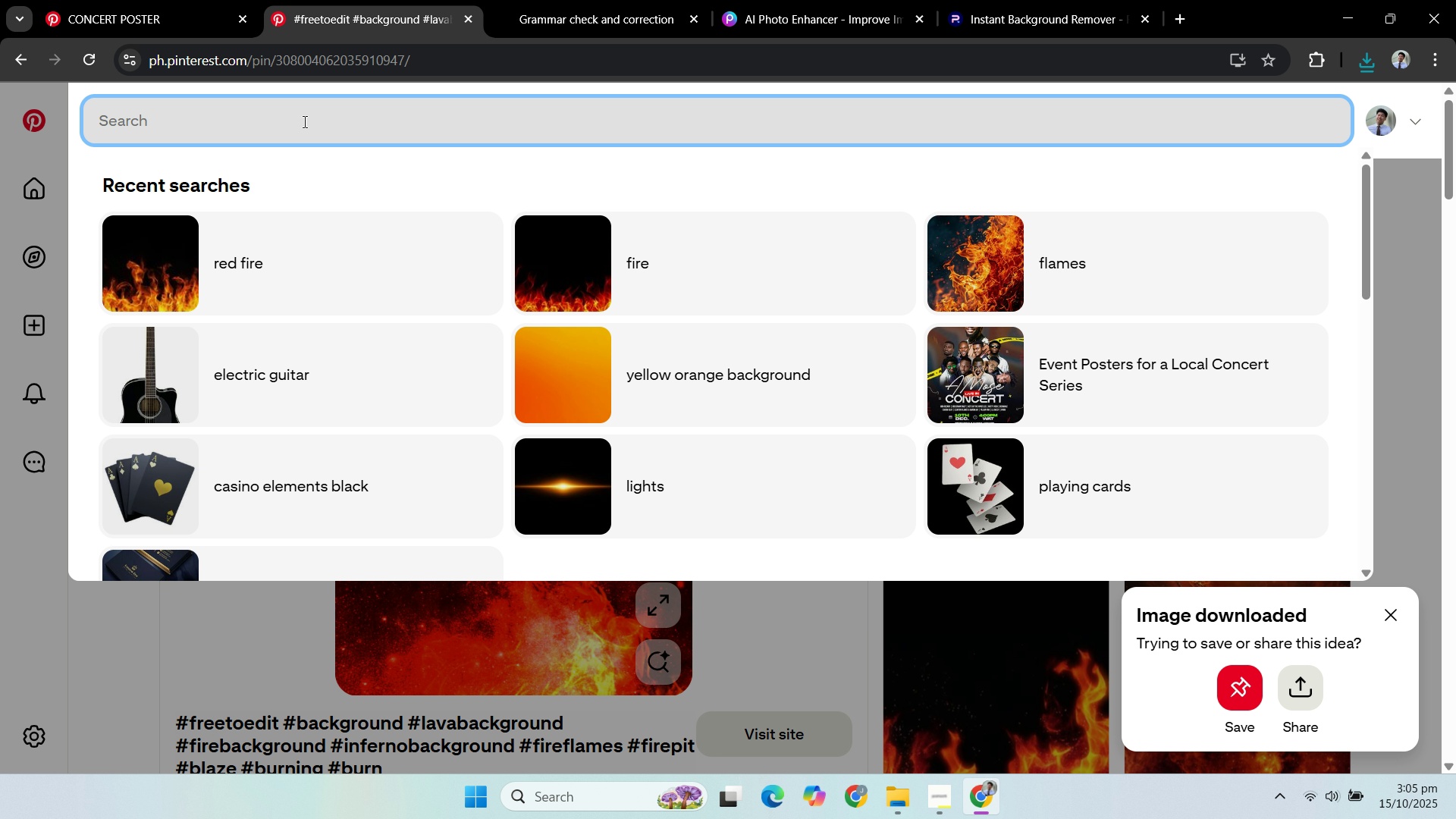 
type(thundr)
key(Backspace)
type(er)
 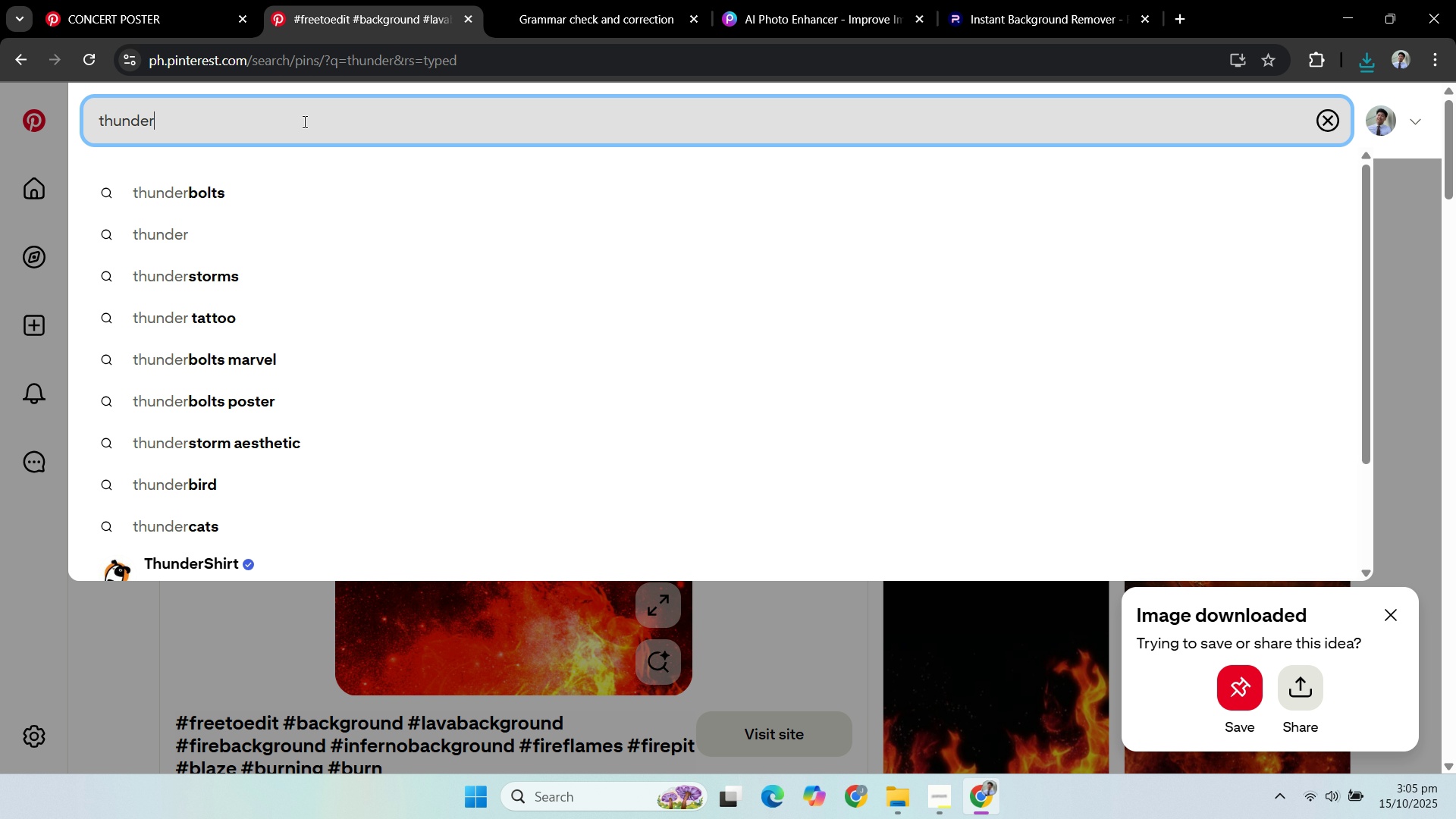 
key(Enter)
 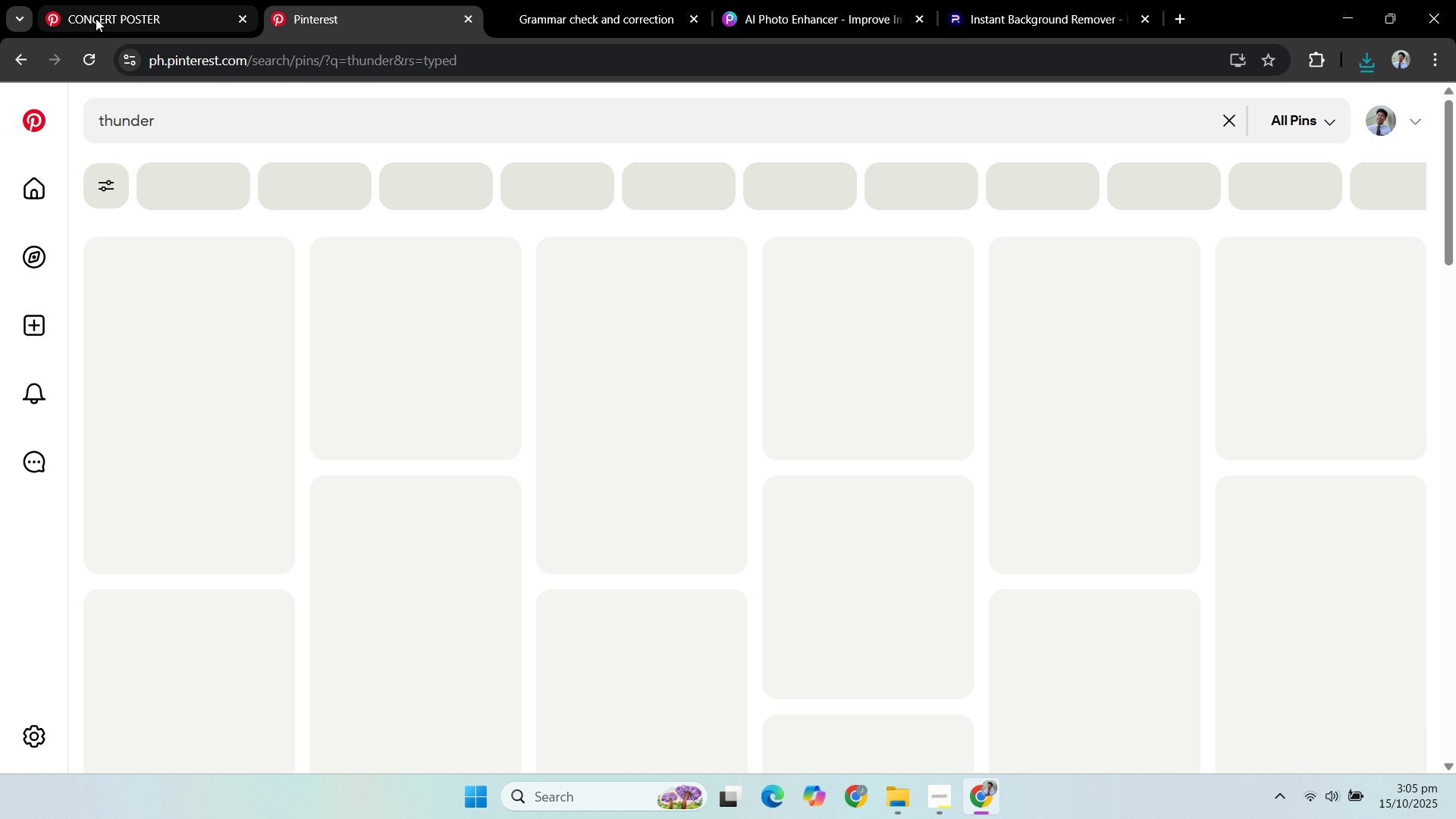 
left_click([96, 18])
 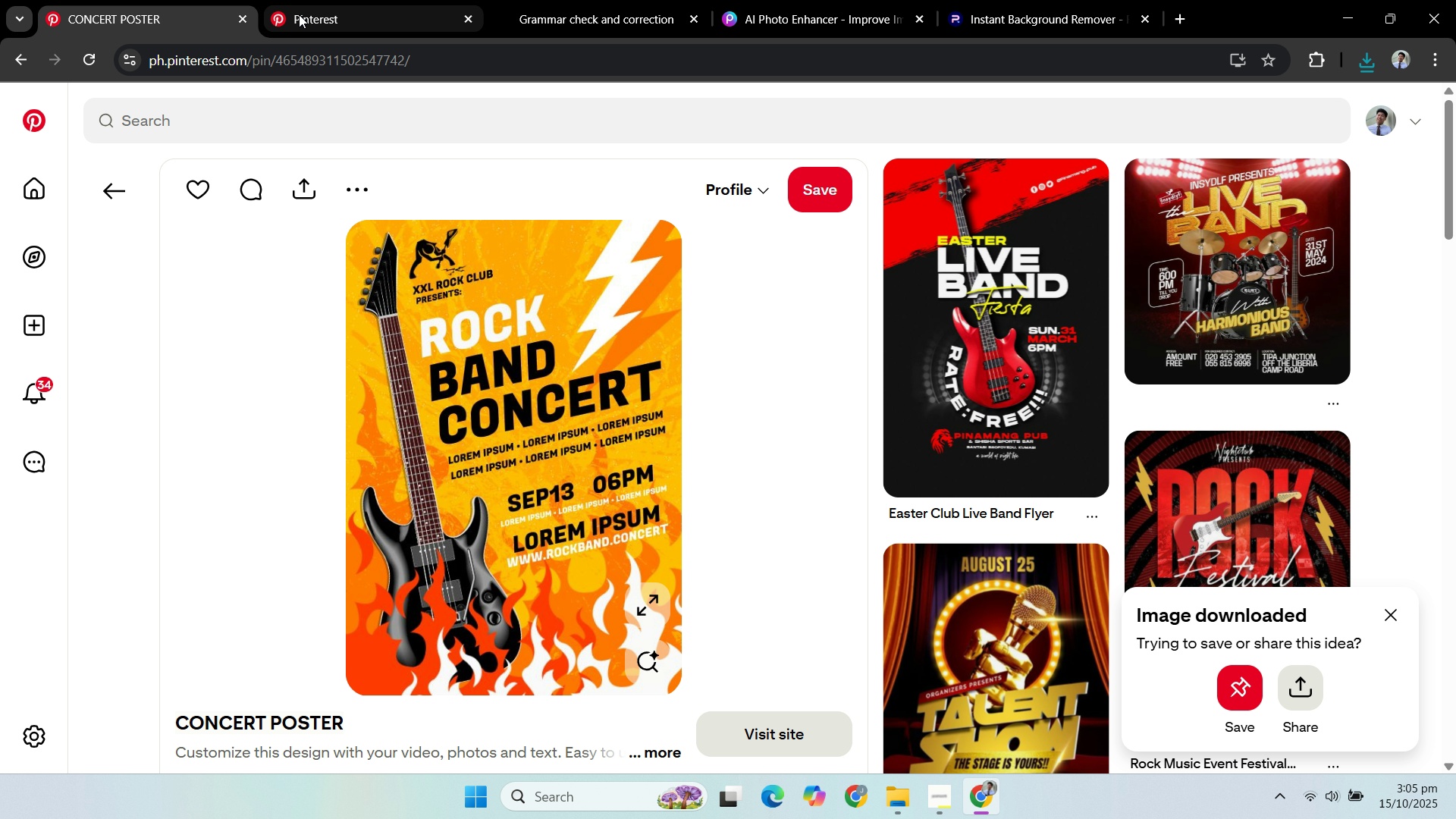 
left_click([300, 14])
 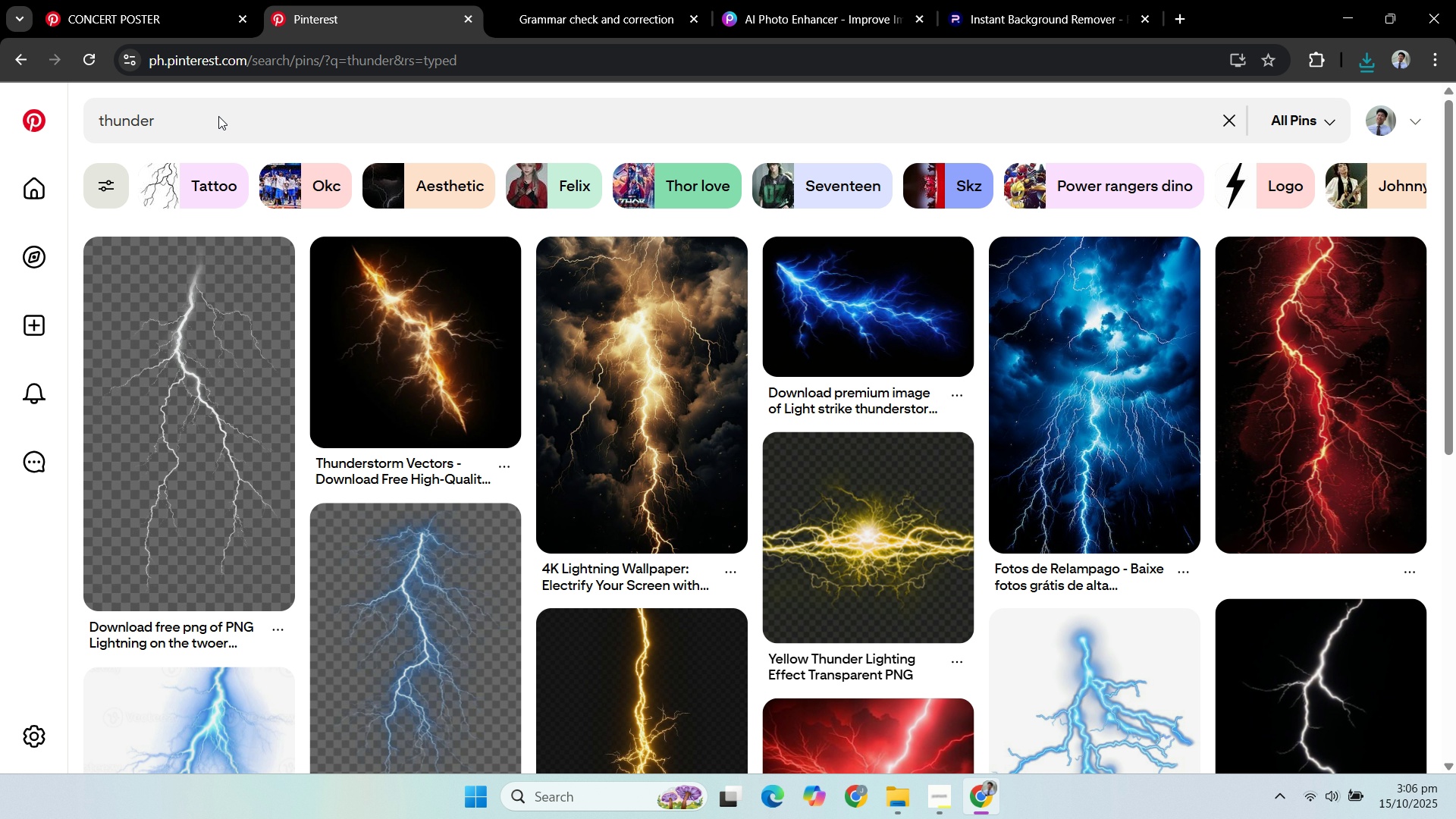 
left_click([218, 115])
 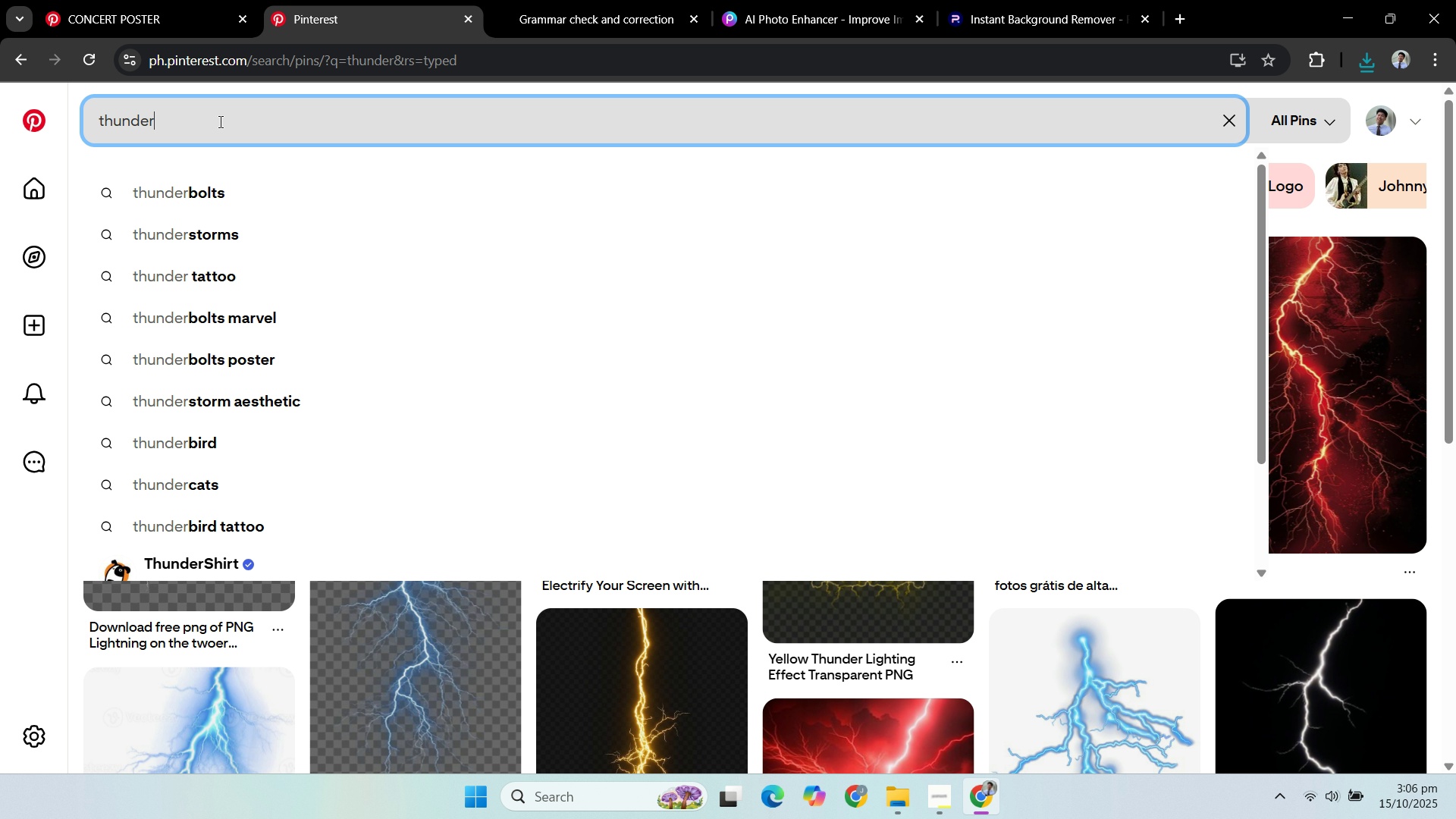 
left_click([219, 121])
 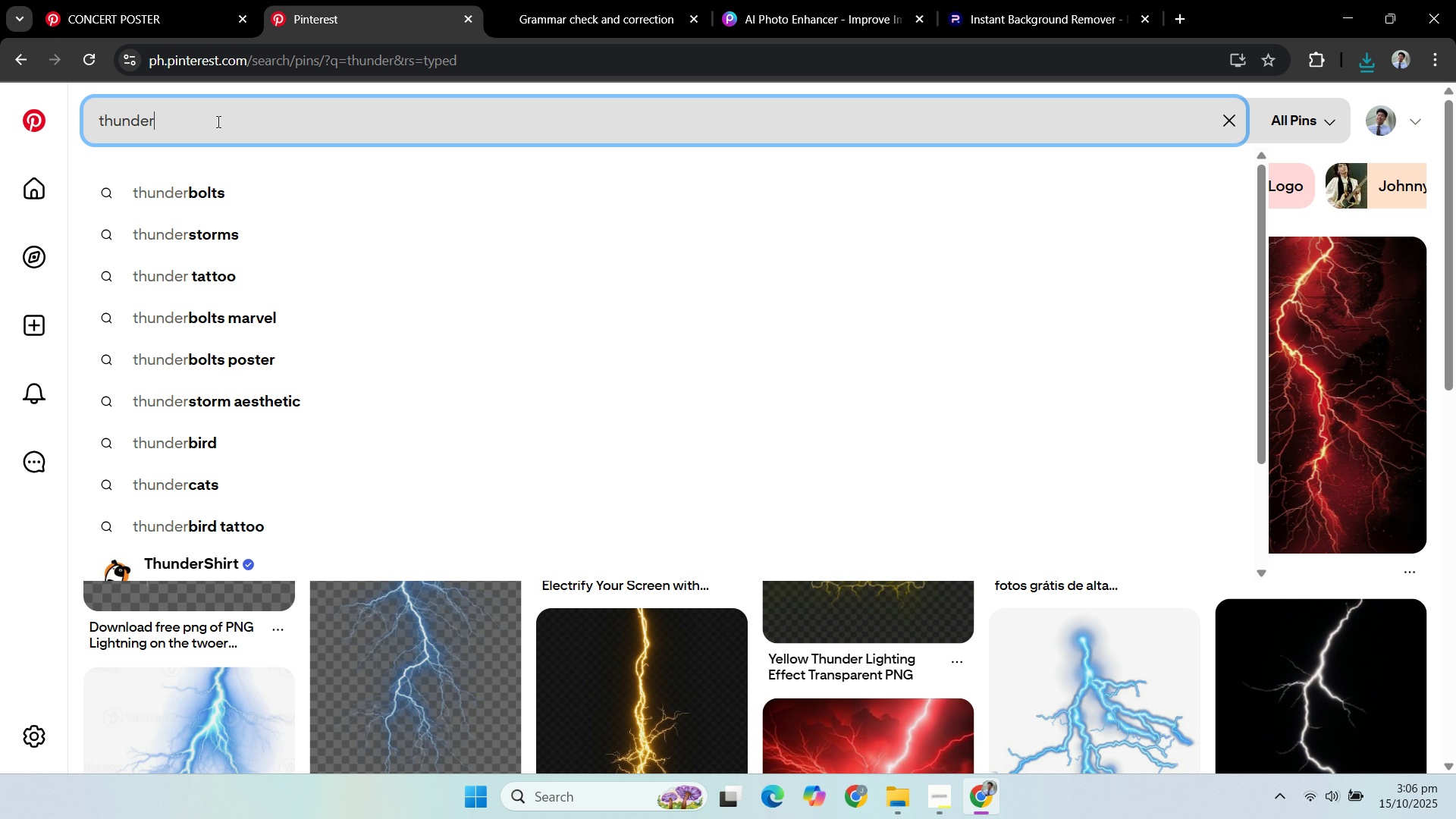 
type( white)
 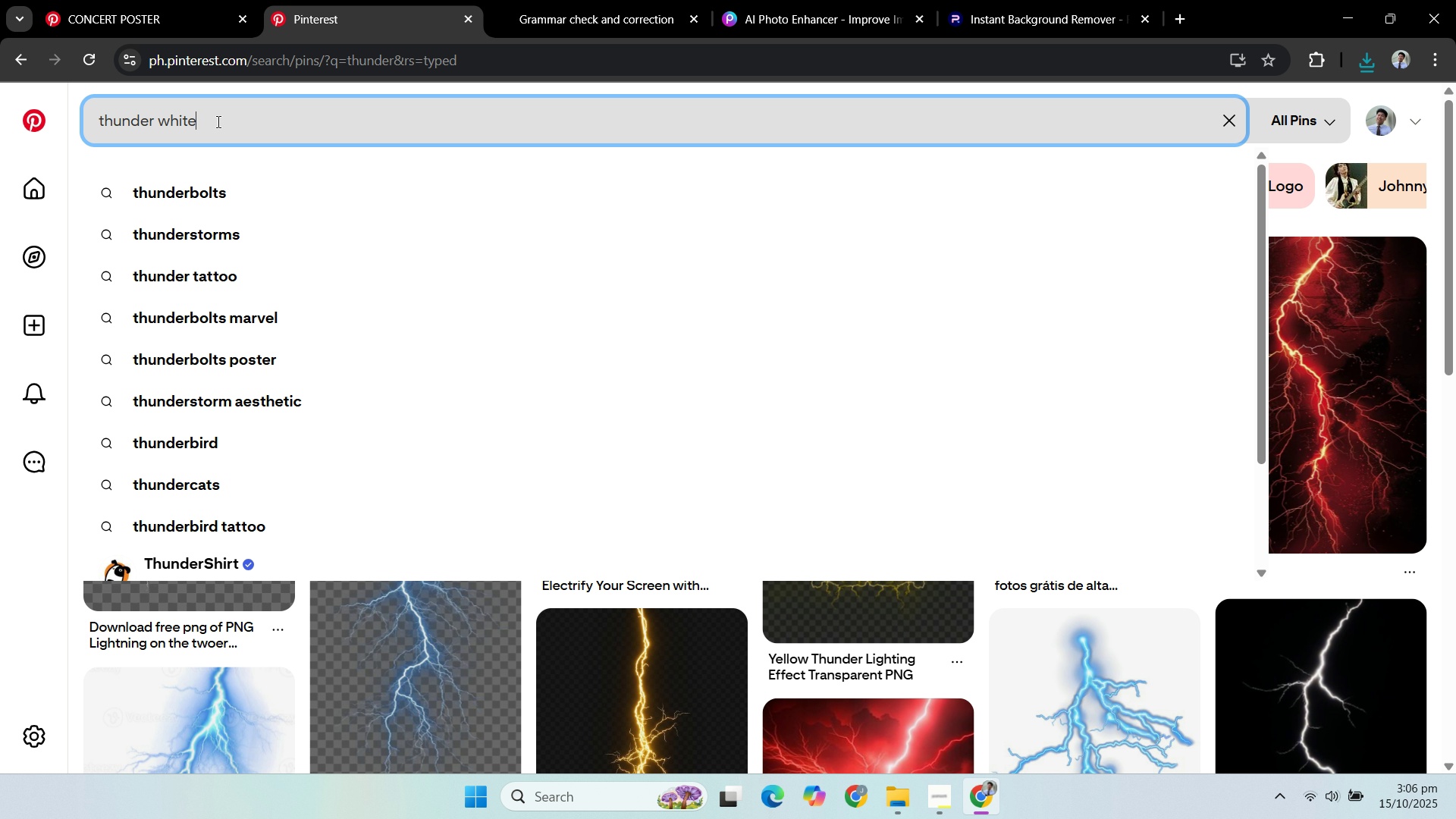 
key(Enter)
 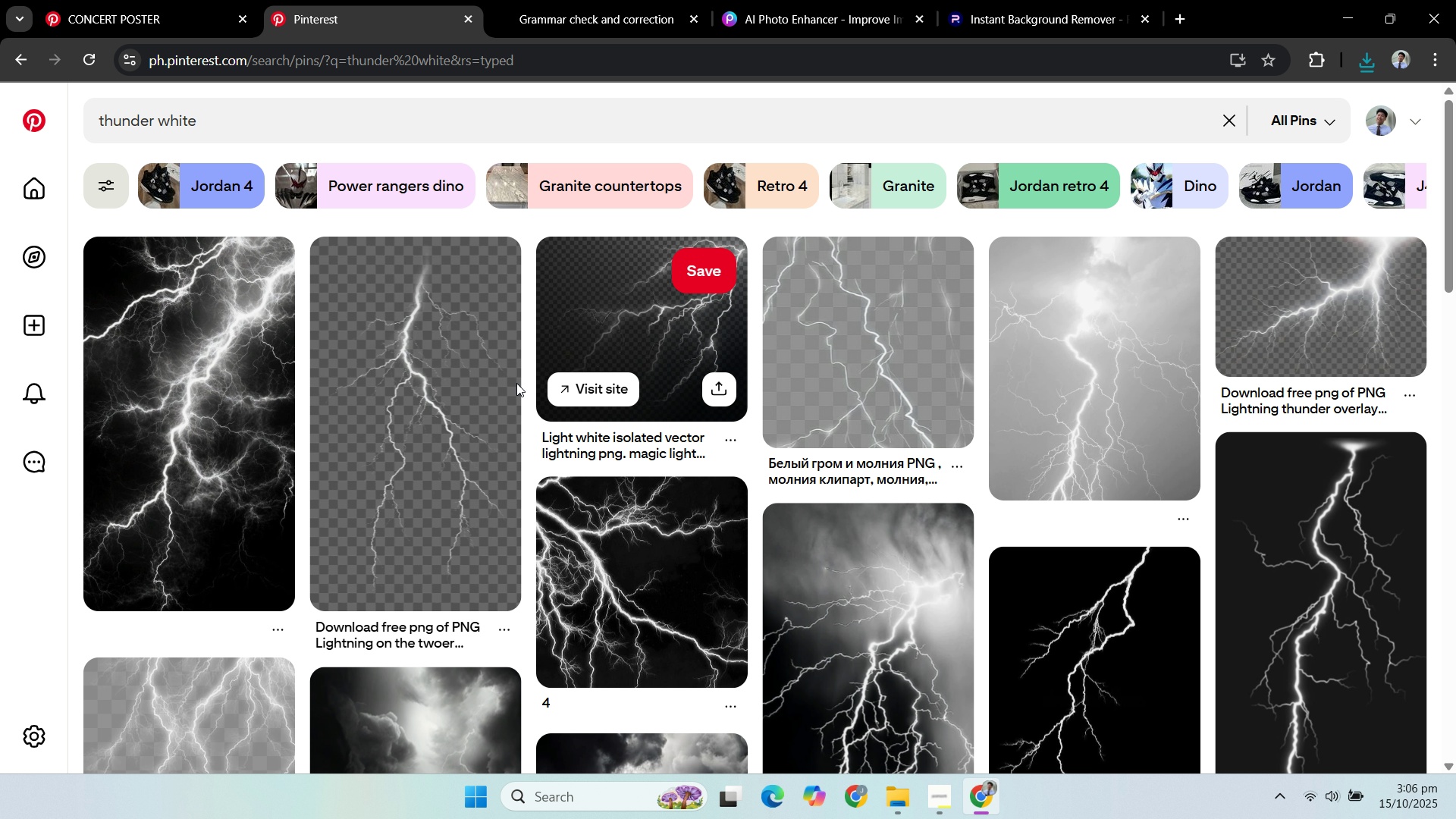 
scroll: coordinate [269, 395], scroll_direction: down, amount: 5.0
 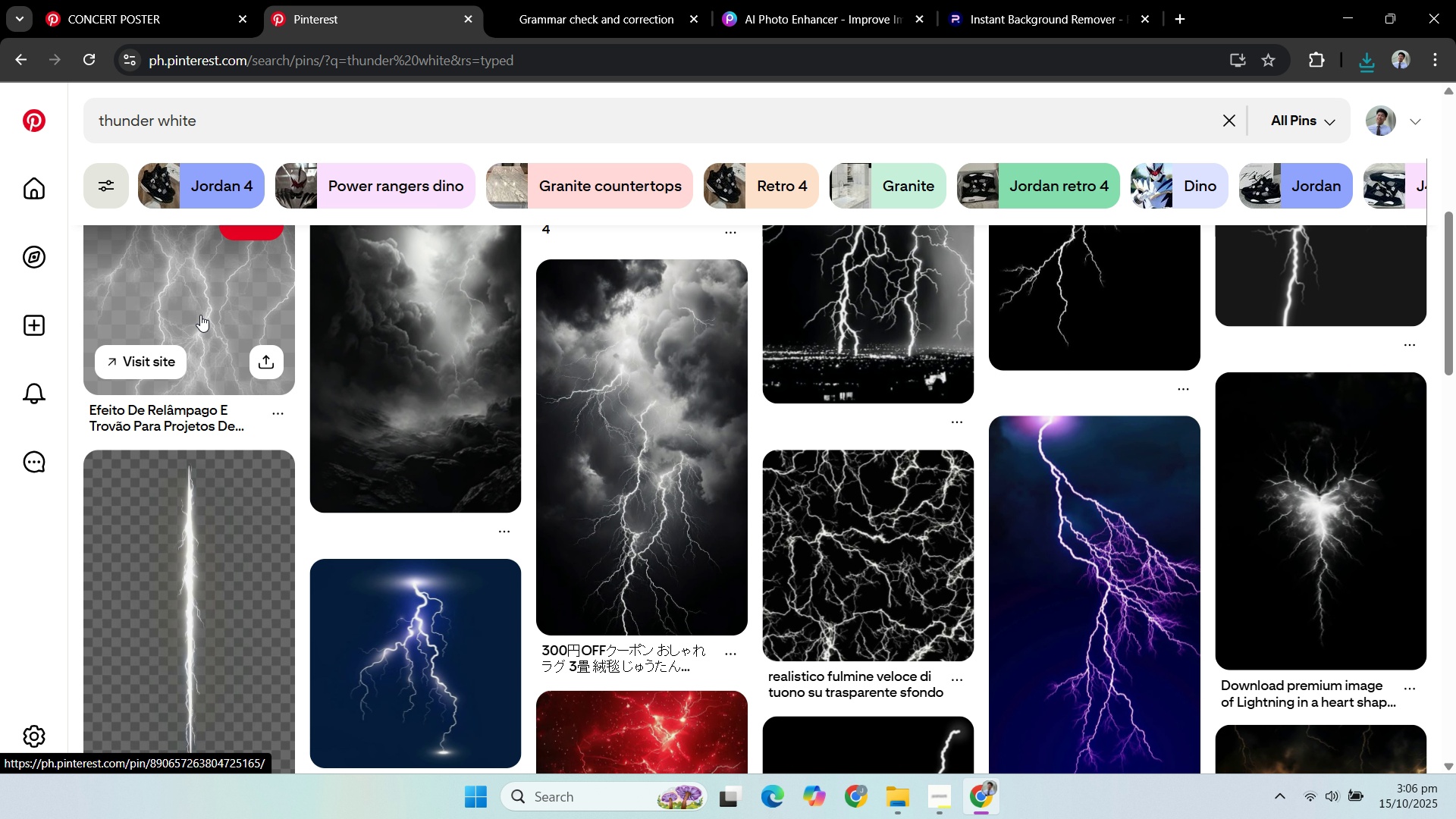 
scroll: coordinate [237, 466], scroll_direction: up, amount: 9.0
 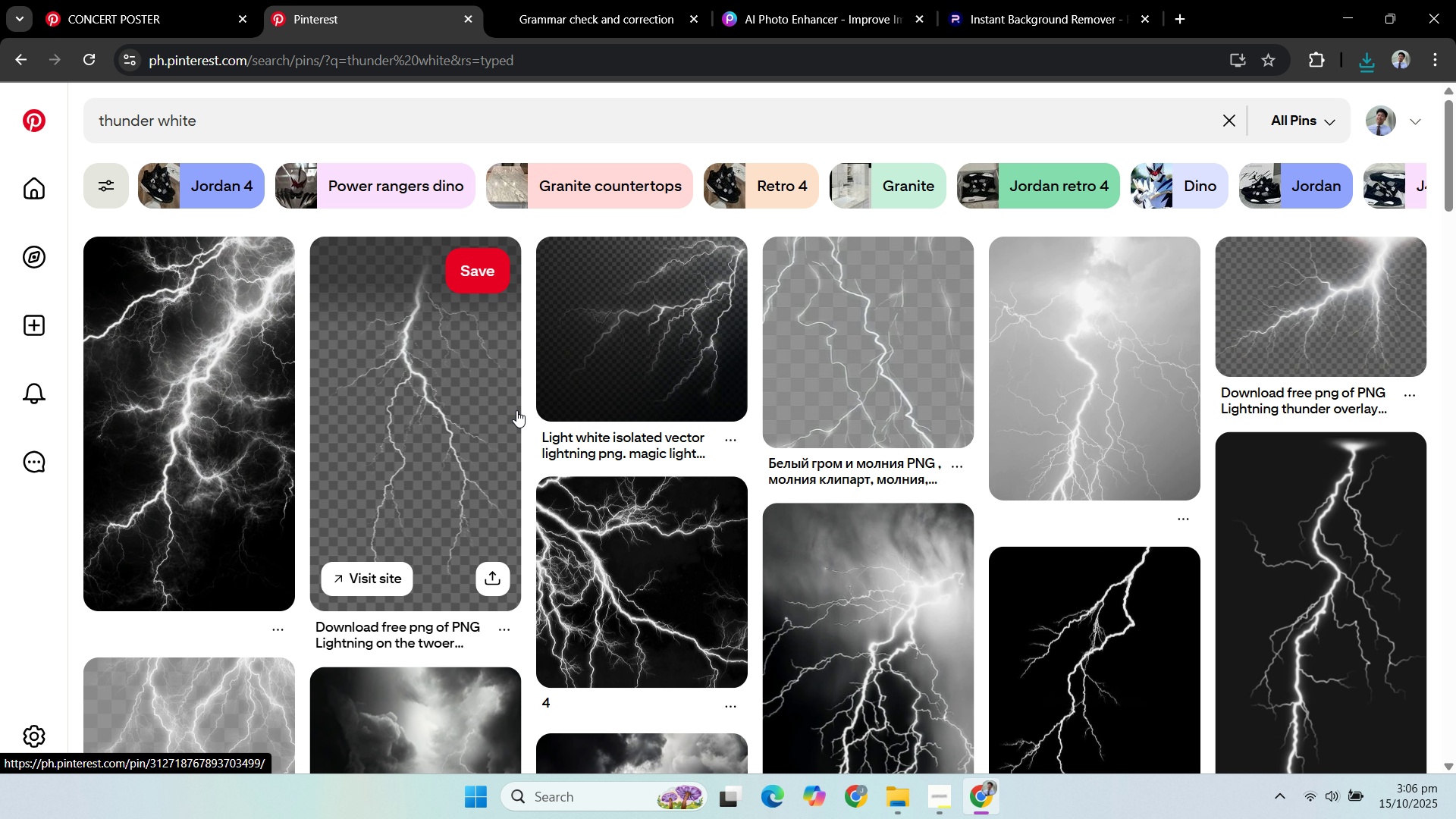 
scroll: coordinate [988, 409], scroll_direction: down, amount: 2.0
 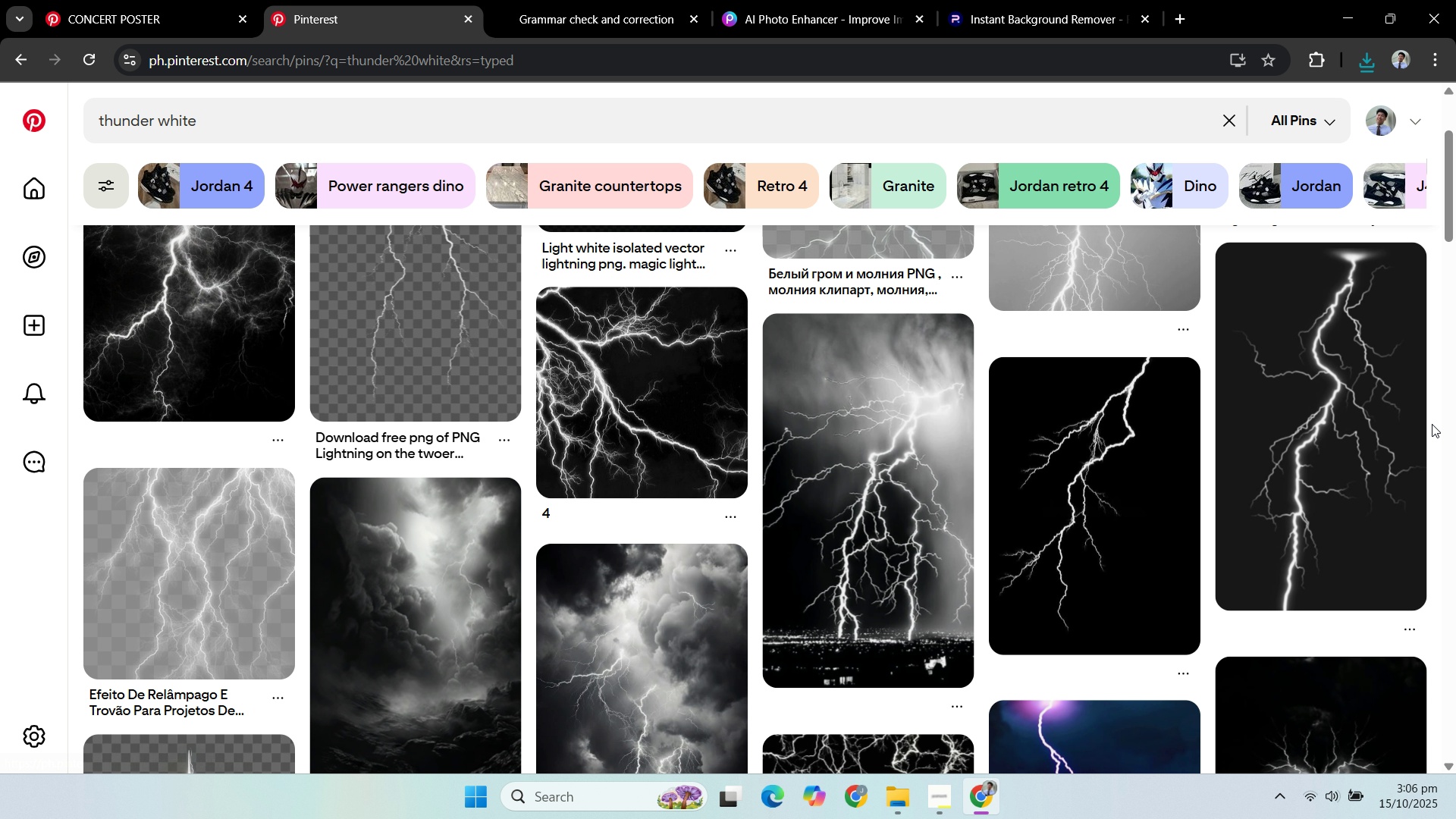 
scroll: coordinate [1374, 455], scroll_direction: up, amount: 3.0
 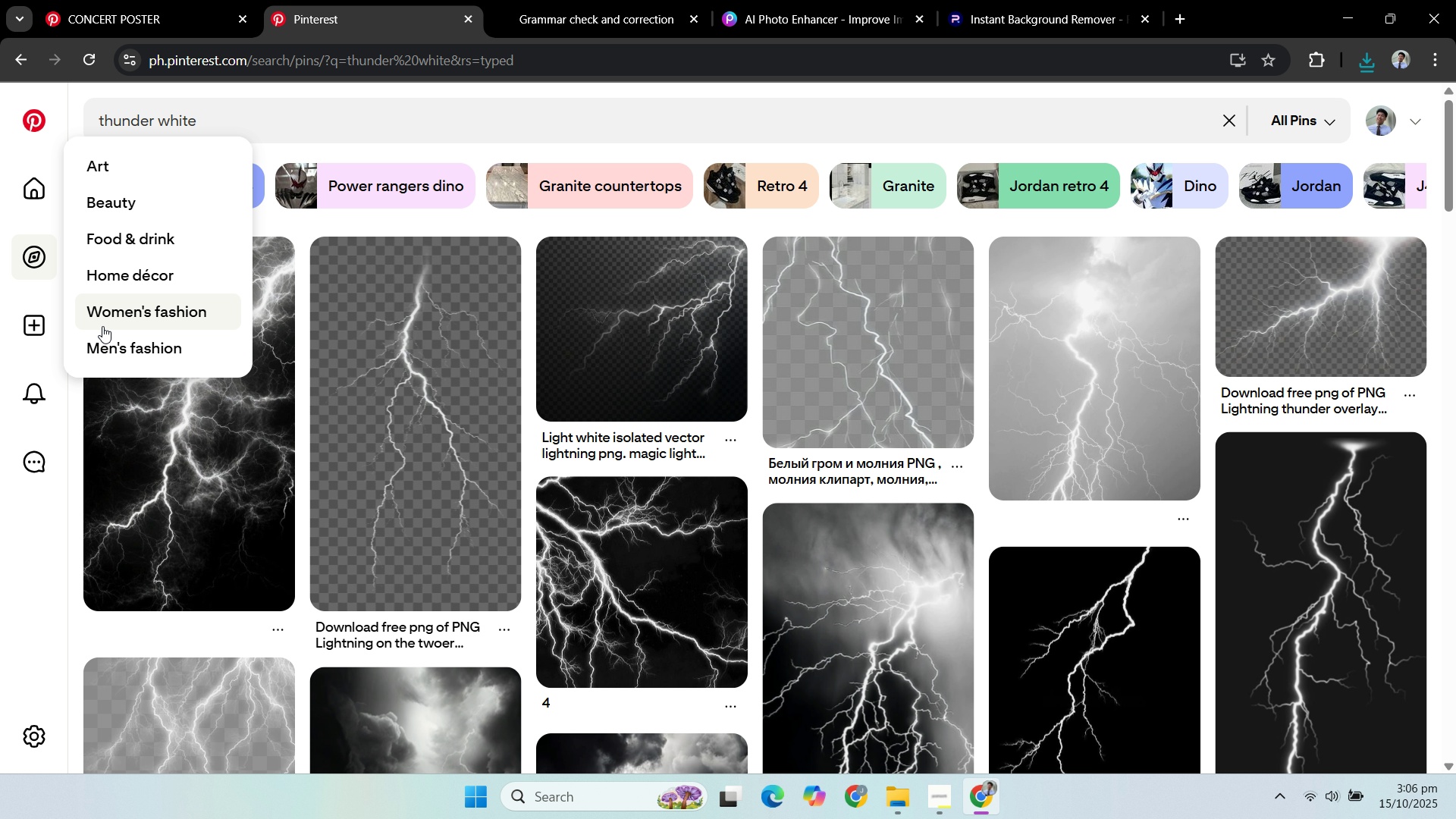 
left_click([209, 404])
 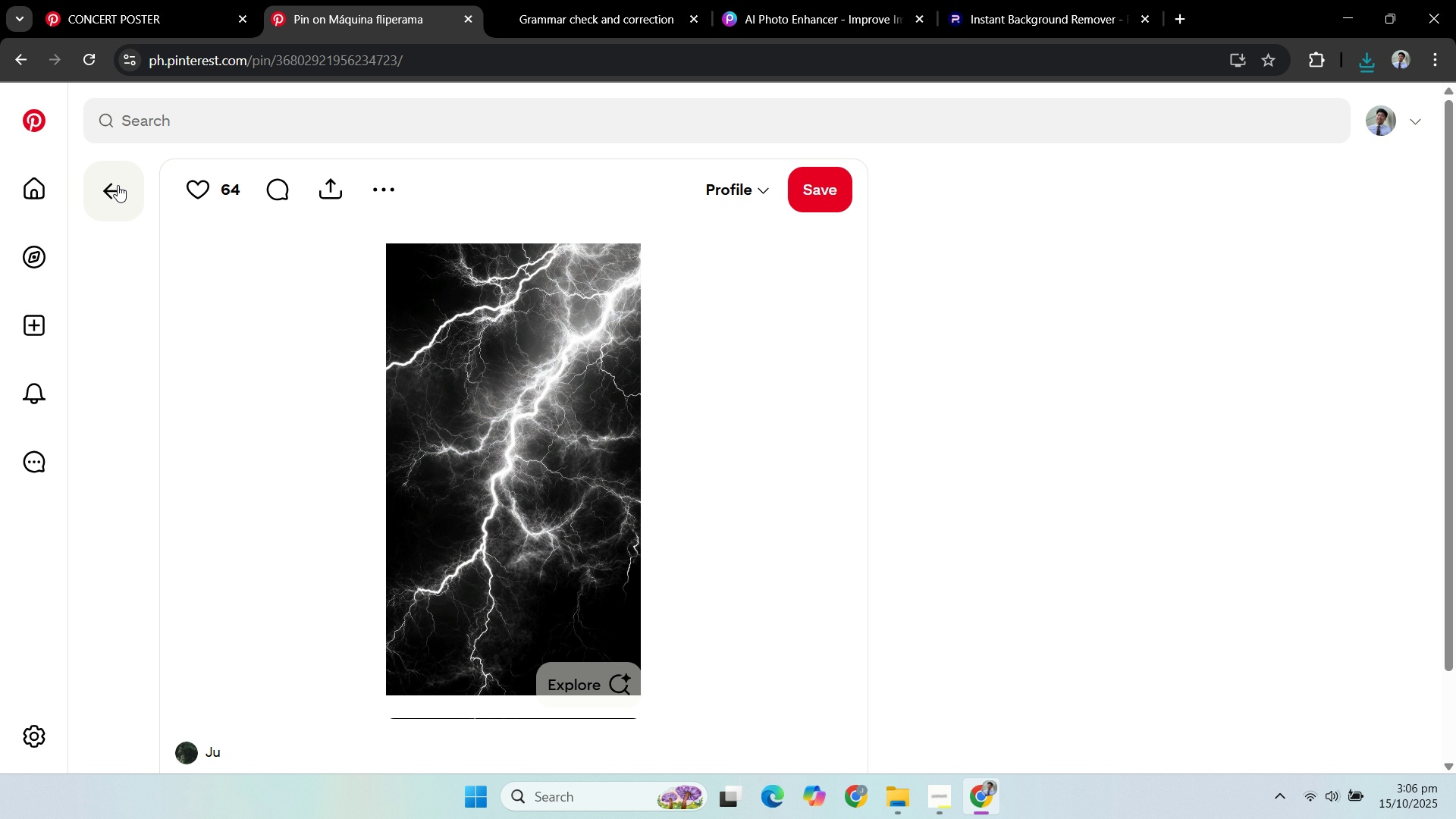 
left_click([118, 185])
 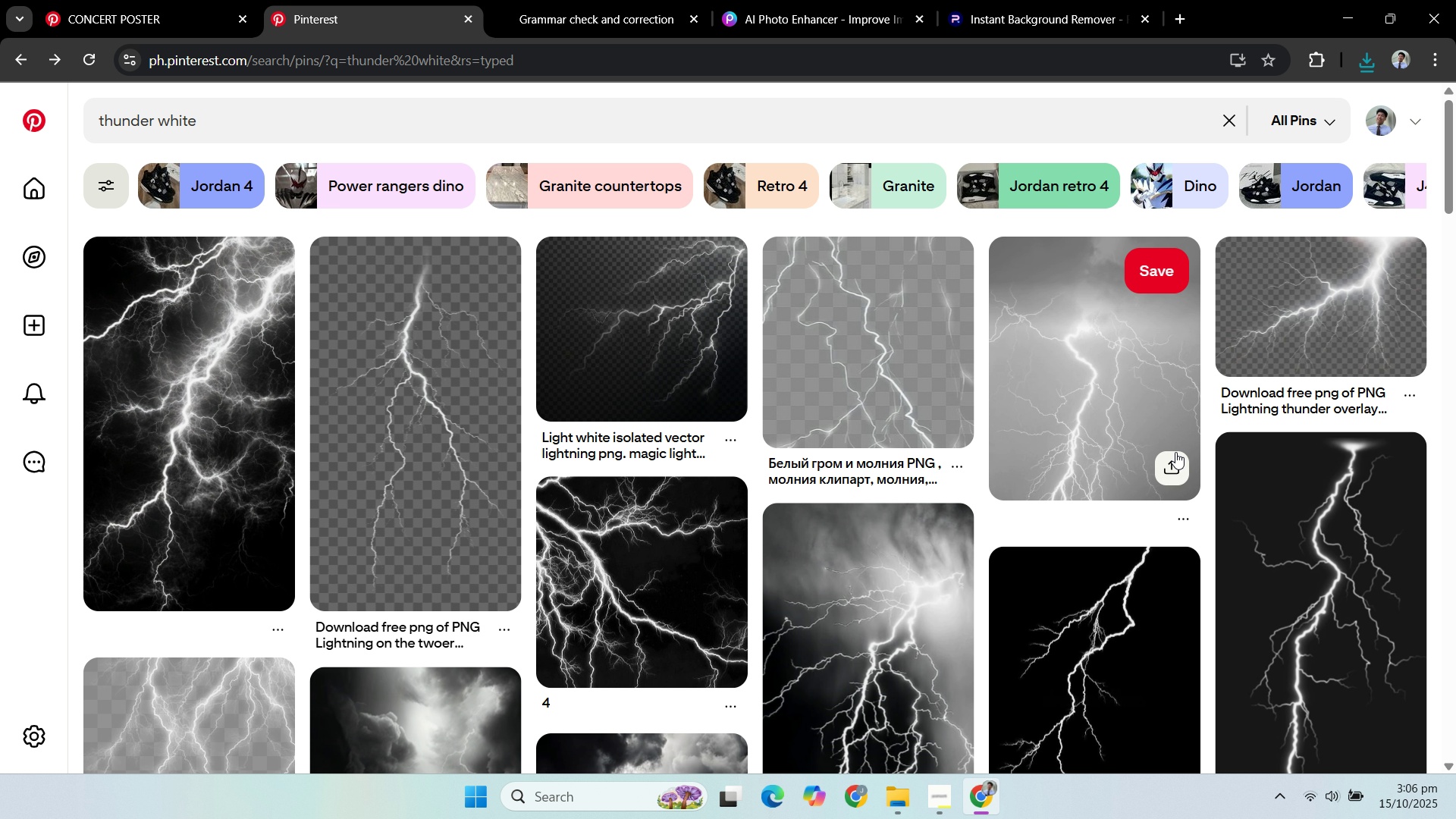 
scroll: coordinate [1449, 405], scroll_direction: down, amount: 2.0
 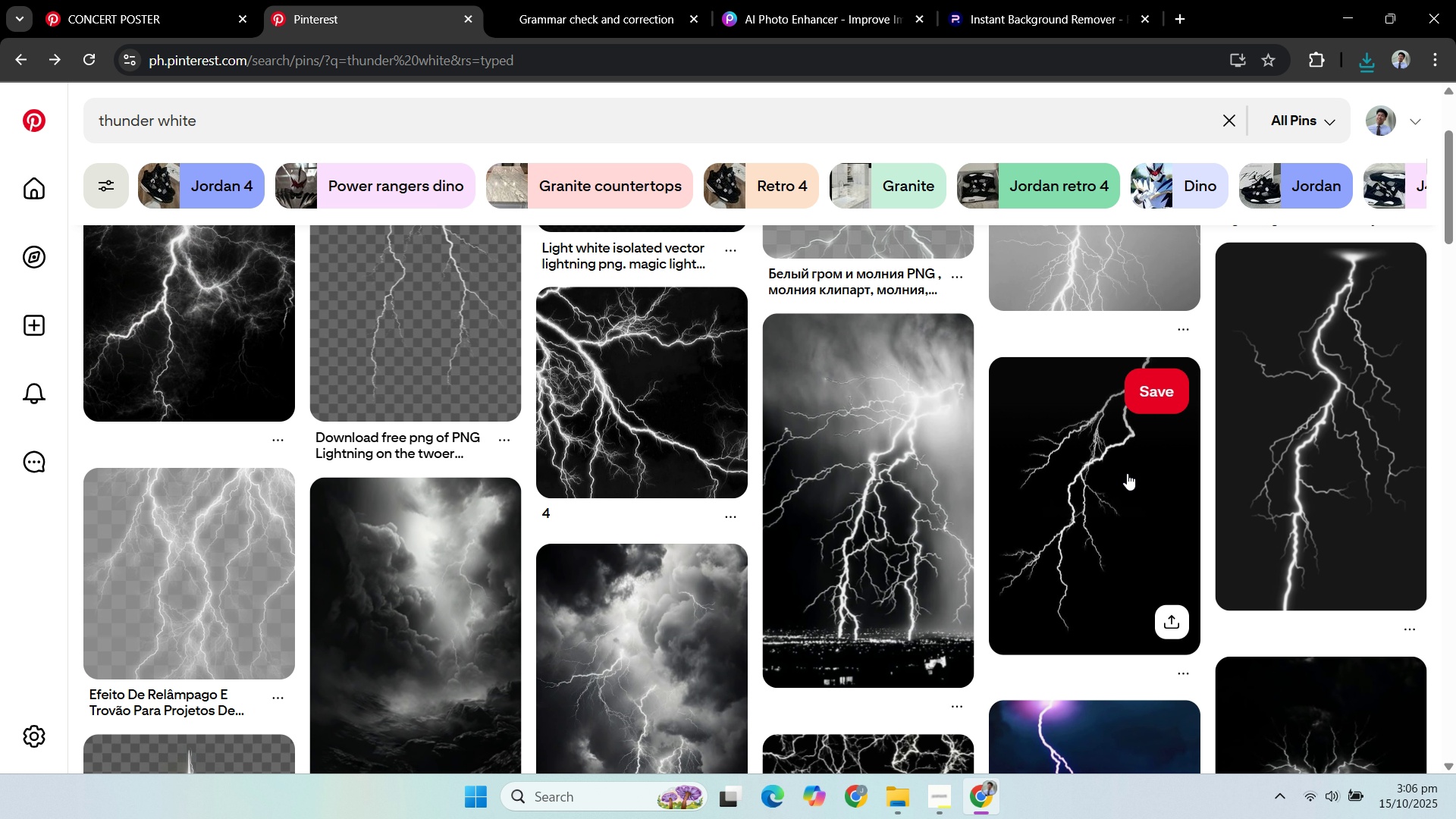 
left_click([1127, 473])
 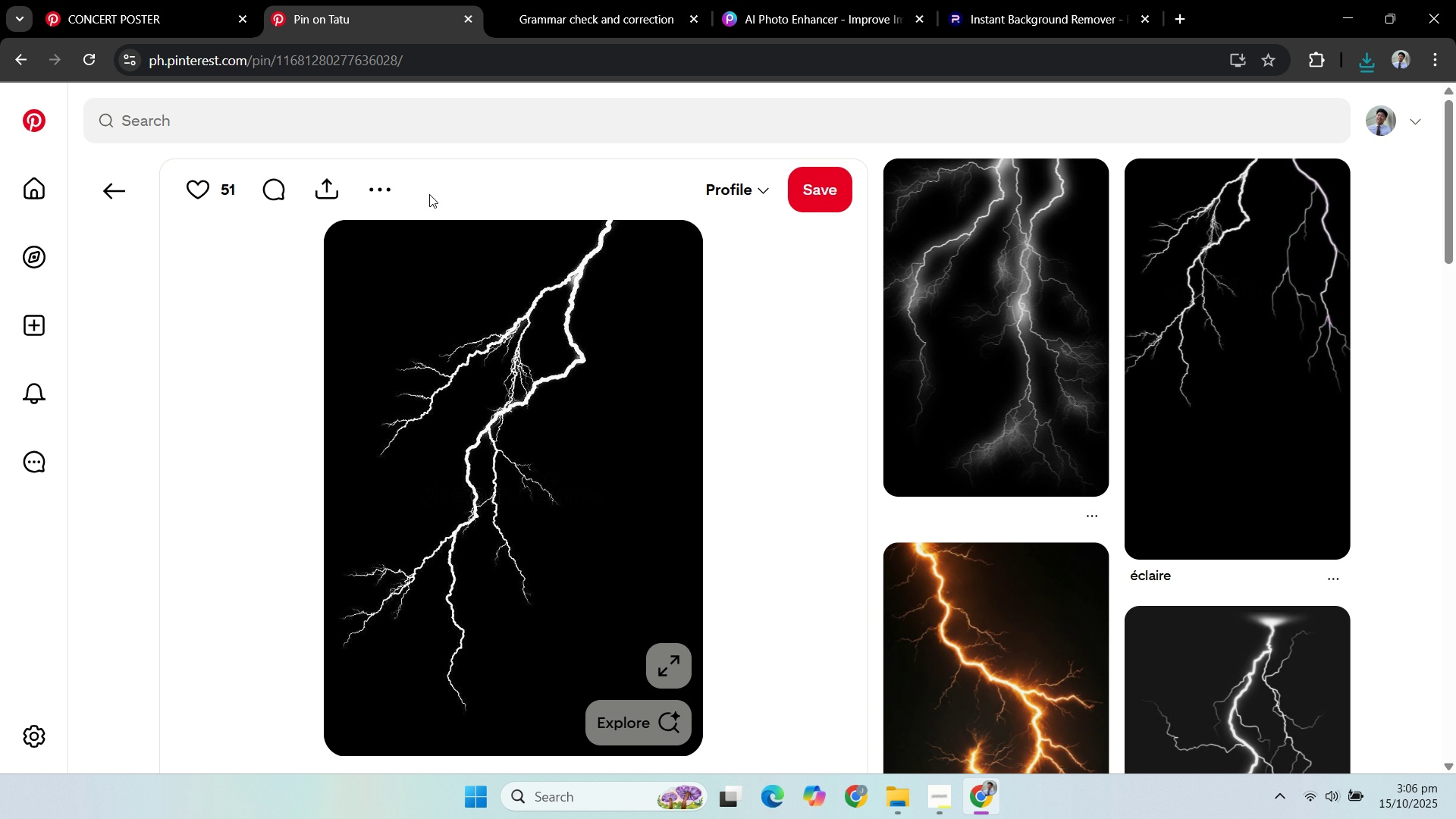 
scroll: coordinate [268, 262], scroll_direction: down, amount: 10.0
 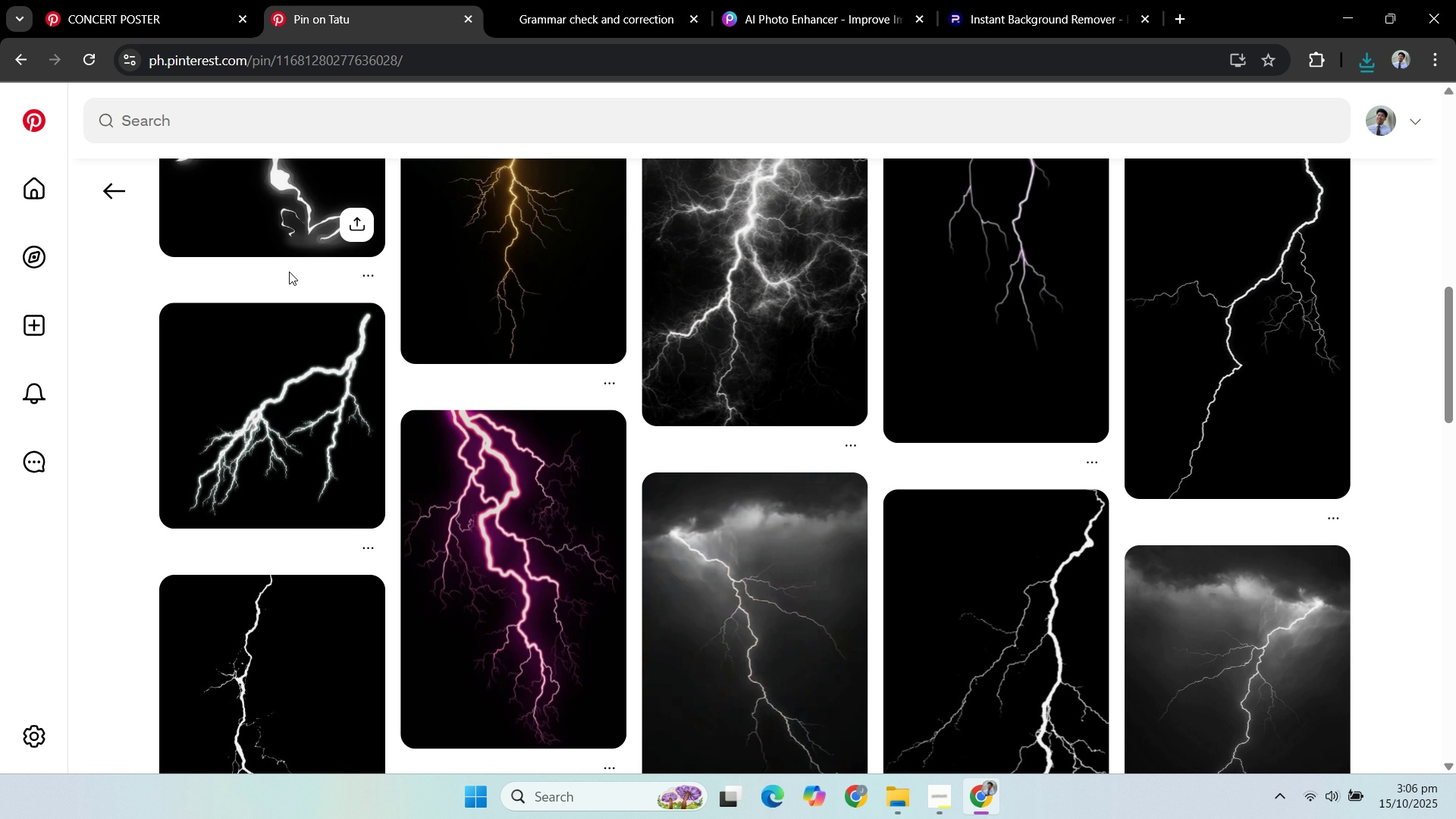 
scroll: coordinate [312, 318], scroll_direction: up, amount: 3.0
 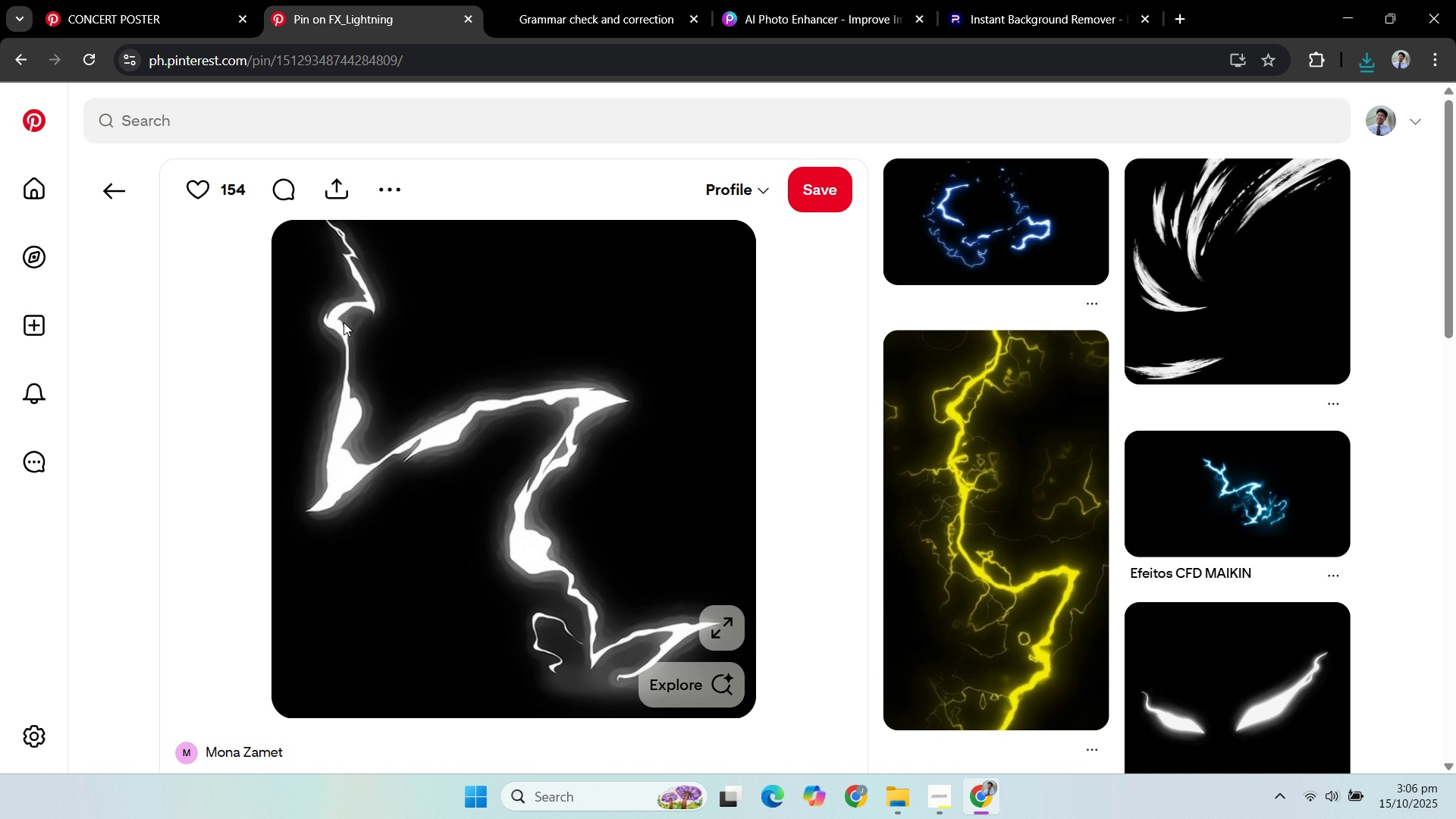 
scroll: coordinate [419, 322], scroll_direction: down, amount: 5.0
 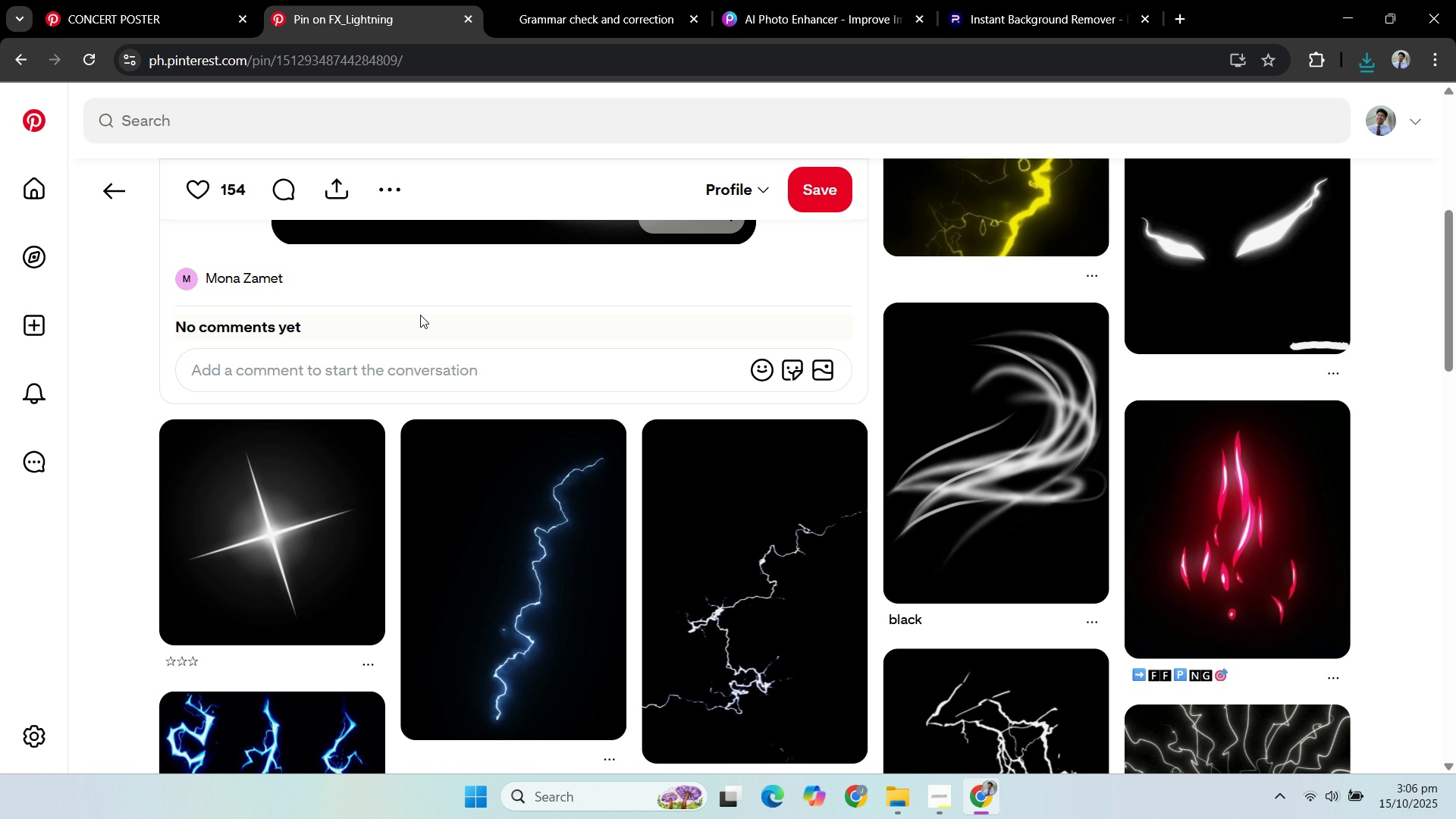 
scroll: coordinate [421, 317], scroll_direction: up, amount: 3.0
 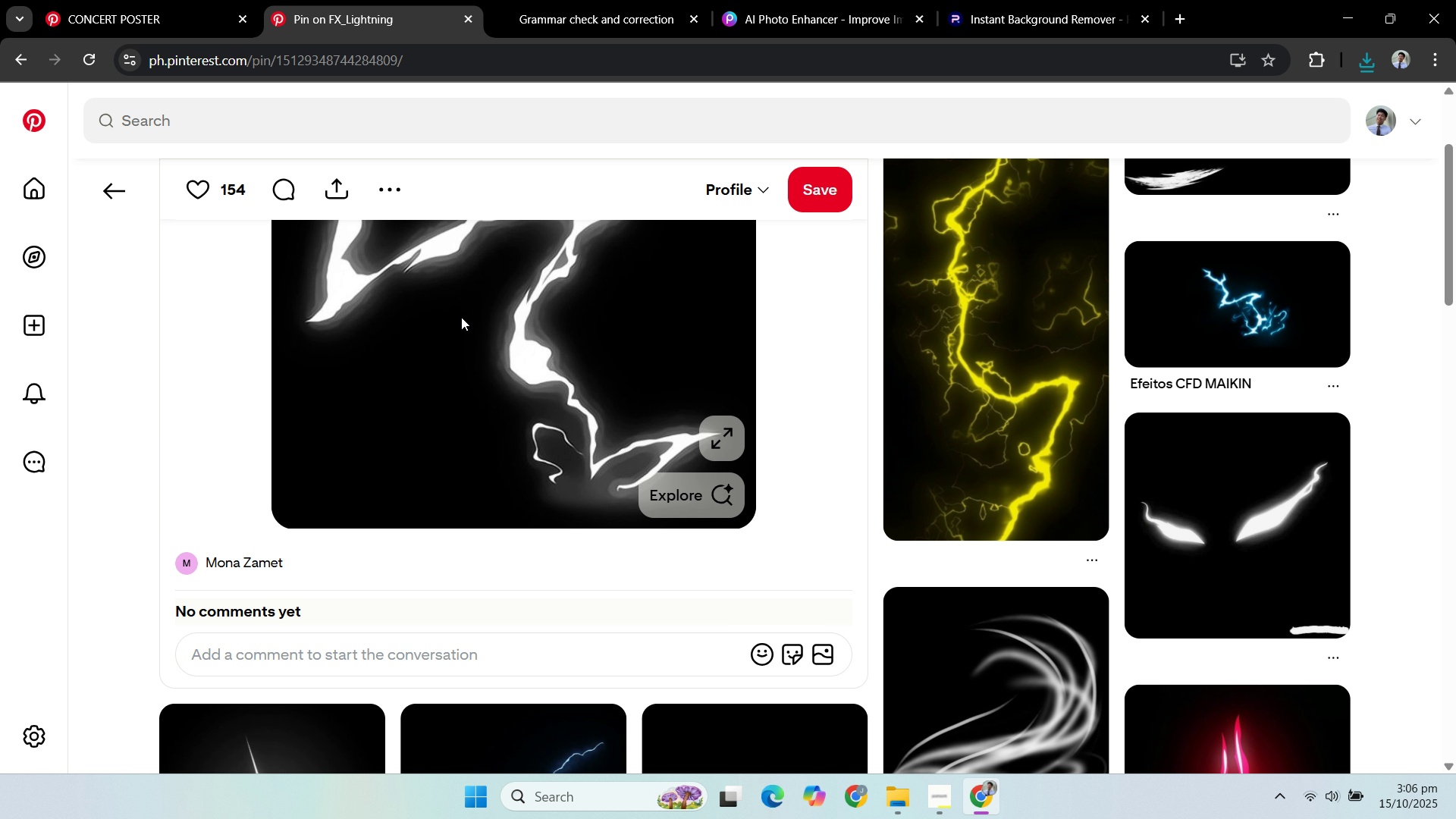 
scroll: coordinate [478, 312], scroll_direction: down, amount: 8.0
 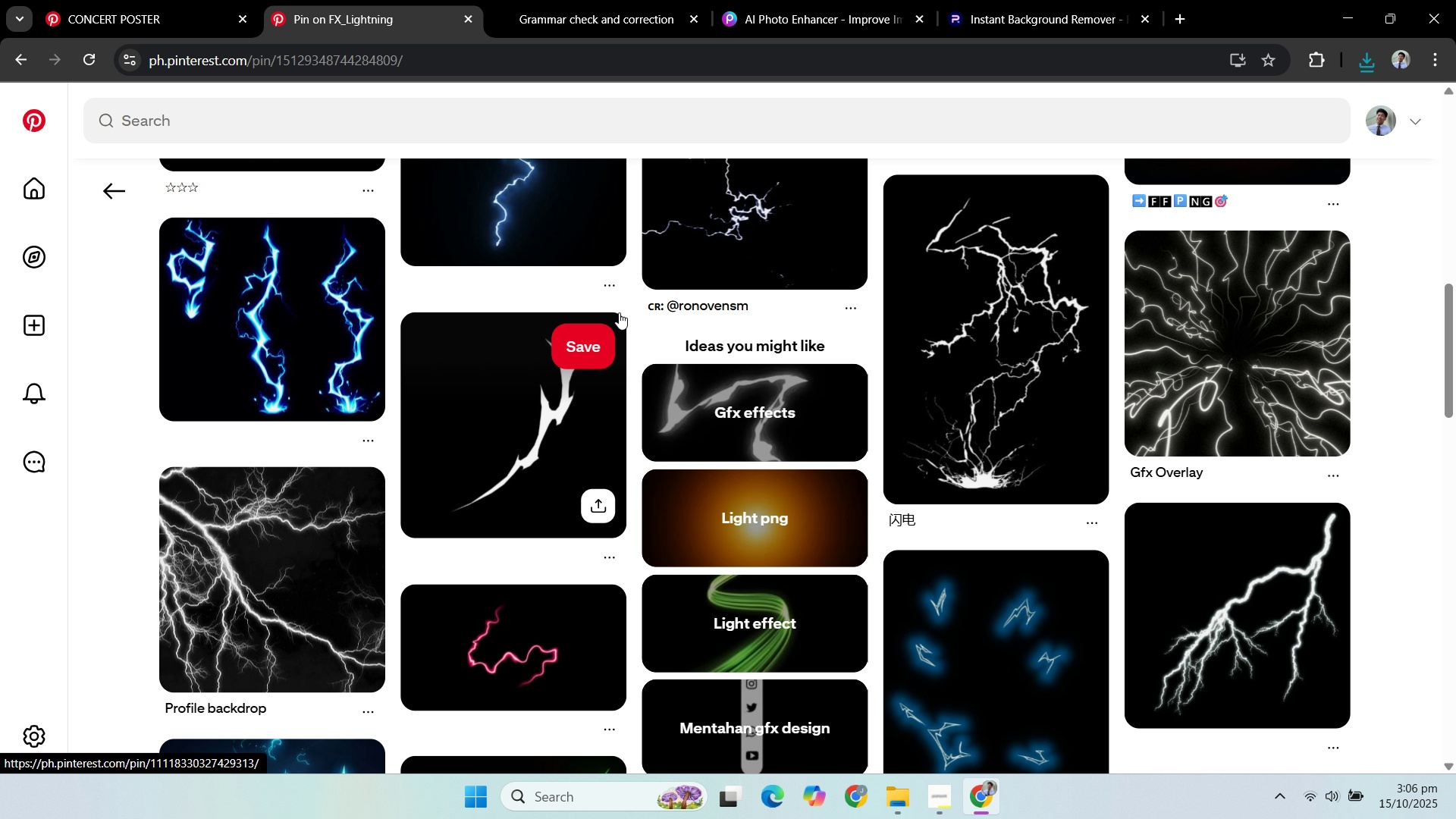 
mouse_move([807, 311])
 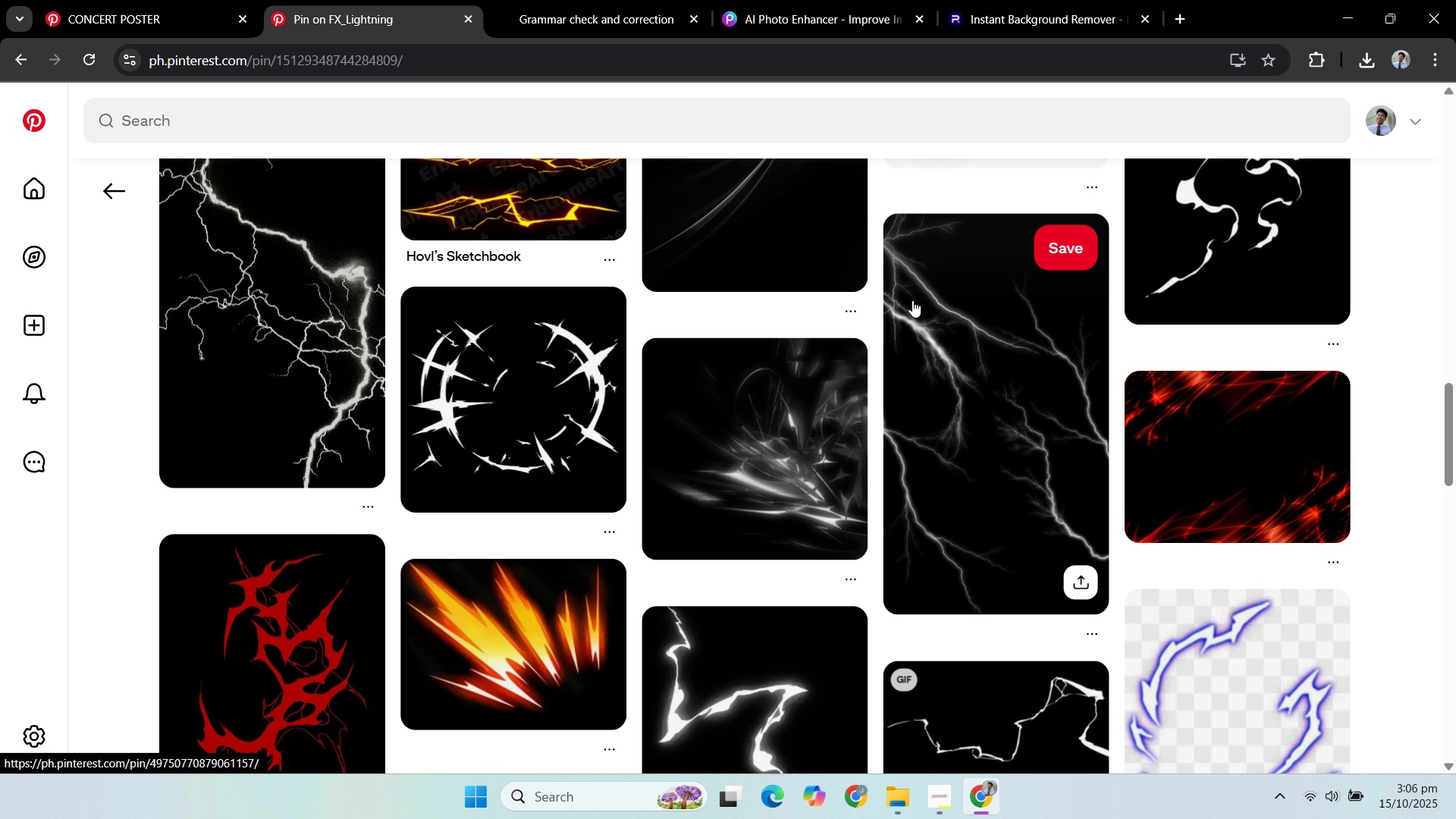 
scroll: coordinate [912, 300], scroll_direction: down, amount: 12.0
 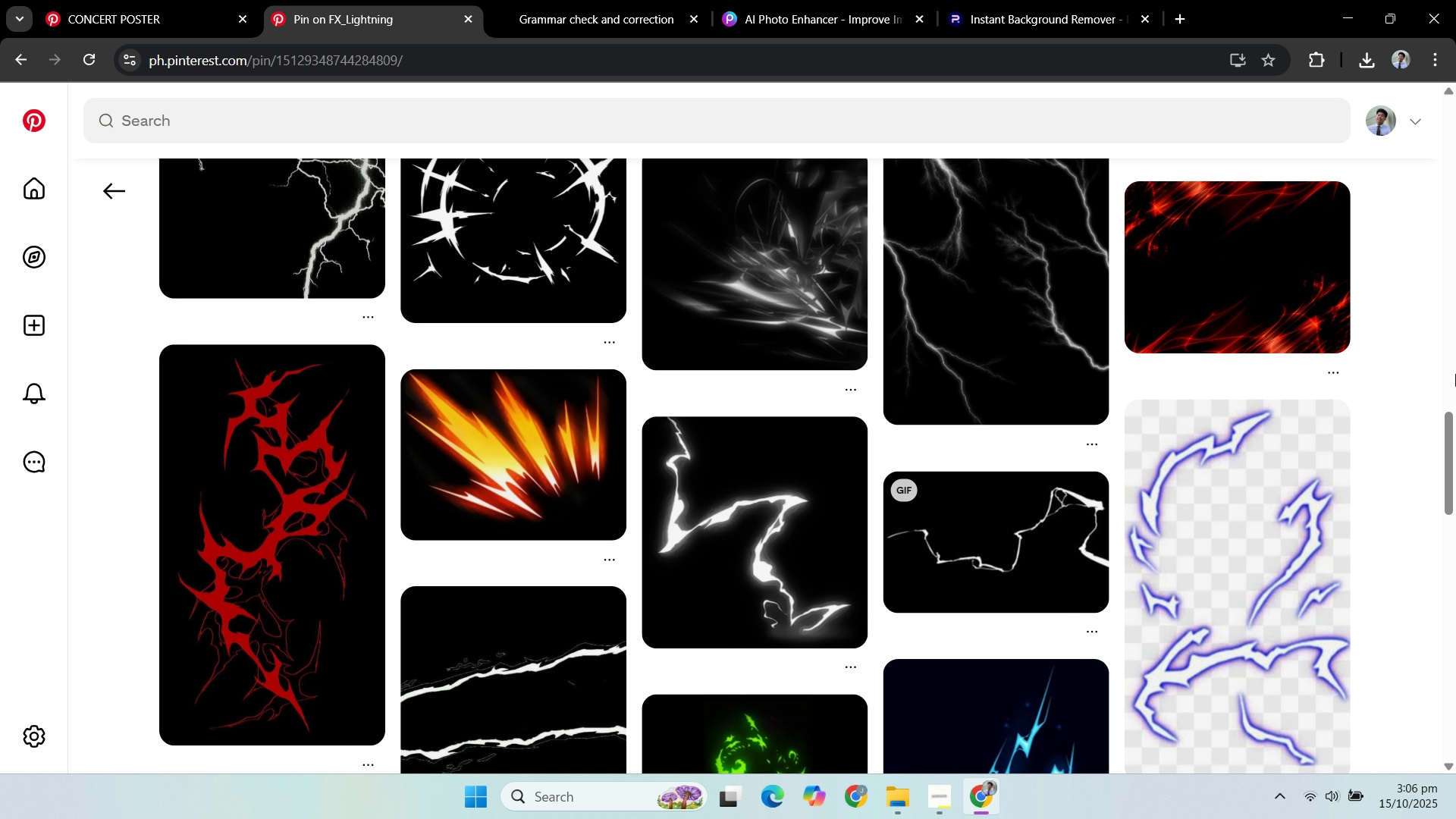 
left_click_drag(start_coordinate=[1455, 450], to_coordinate=[1455, 182])
 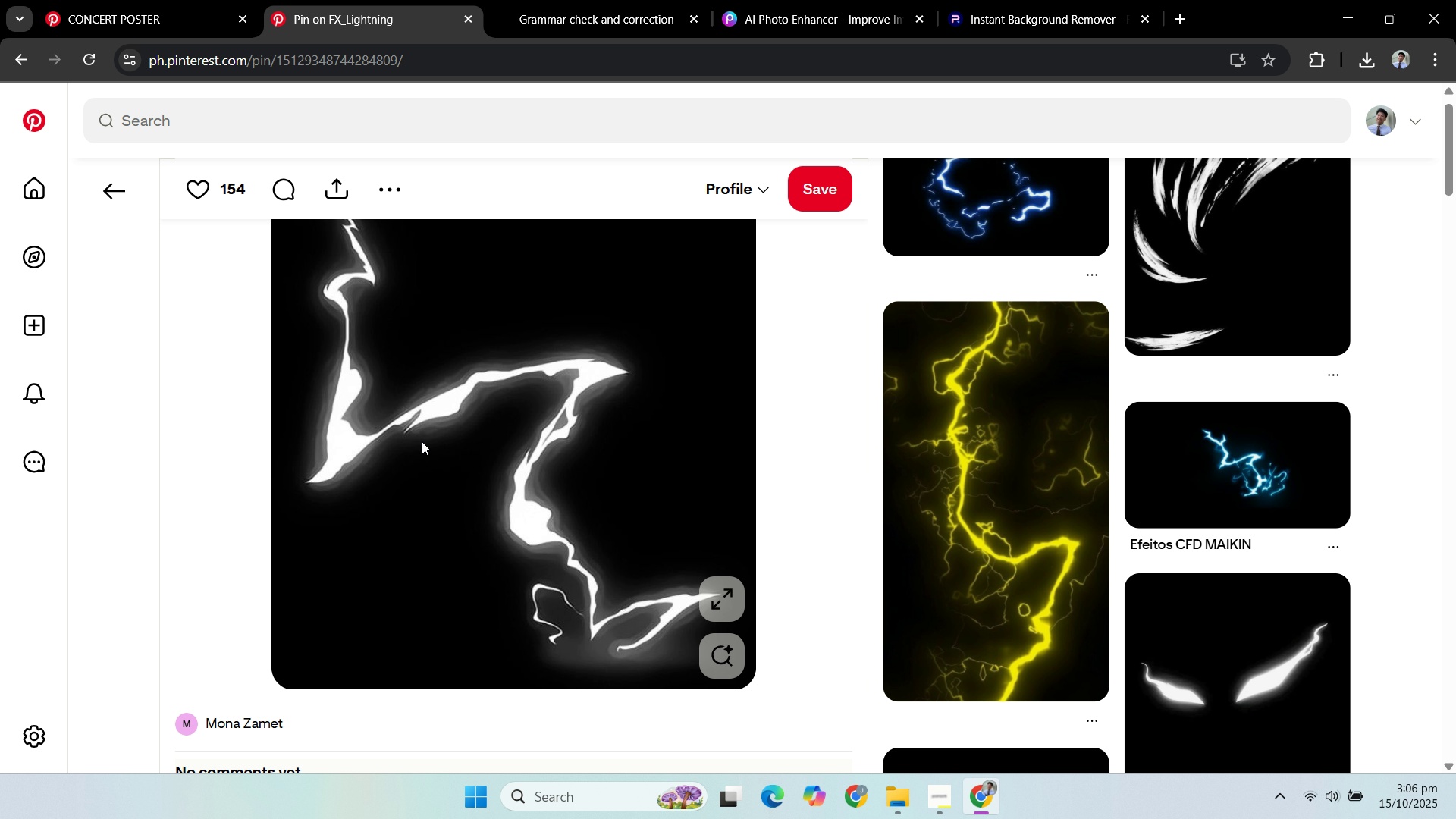 
scroll: coordinate [390, 457], scroll_direction: up, amount: 2.0
 